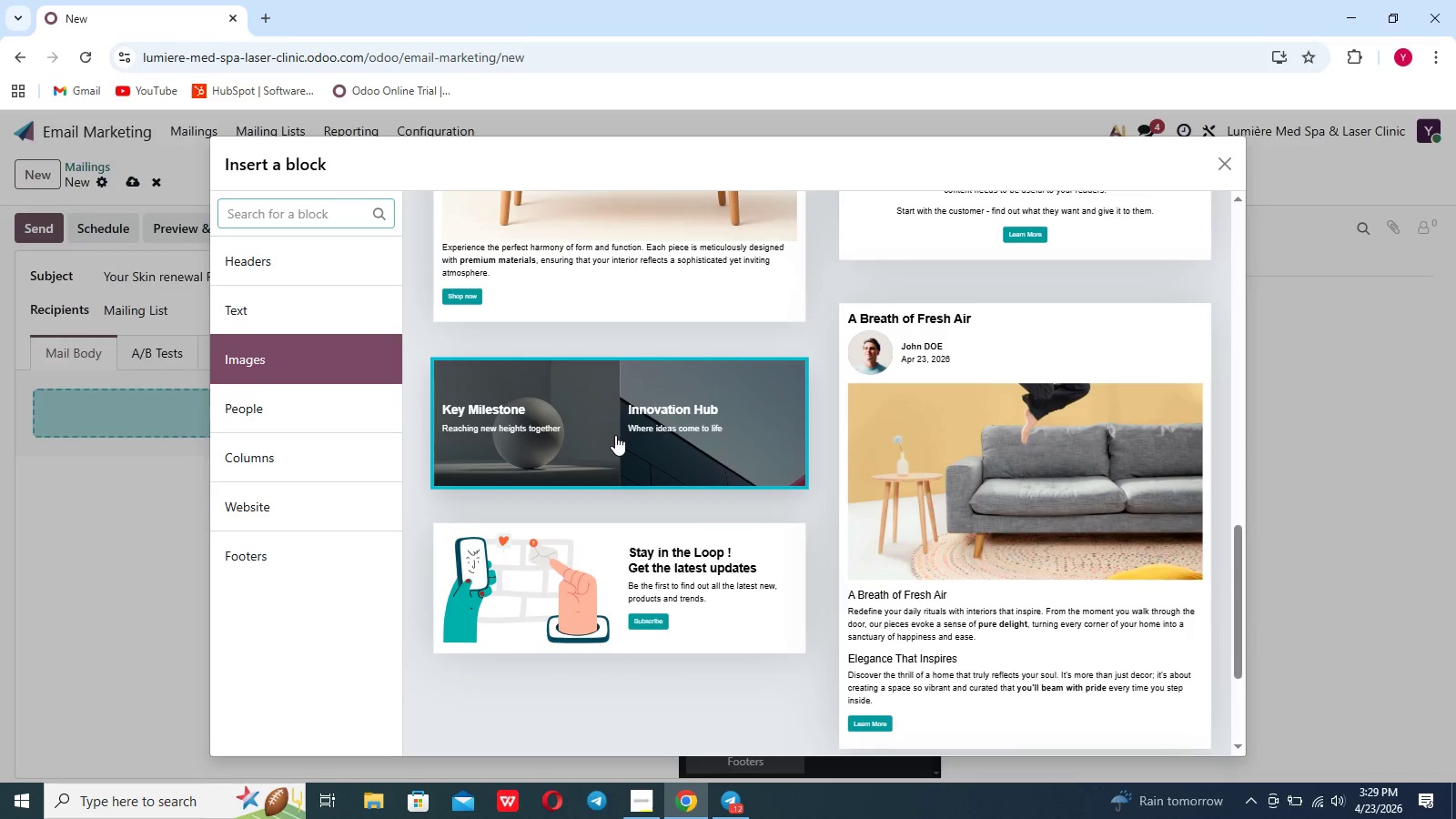 
scroll: coordinate [629, 438], scroll_direction: up, amount: 45.0
 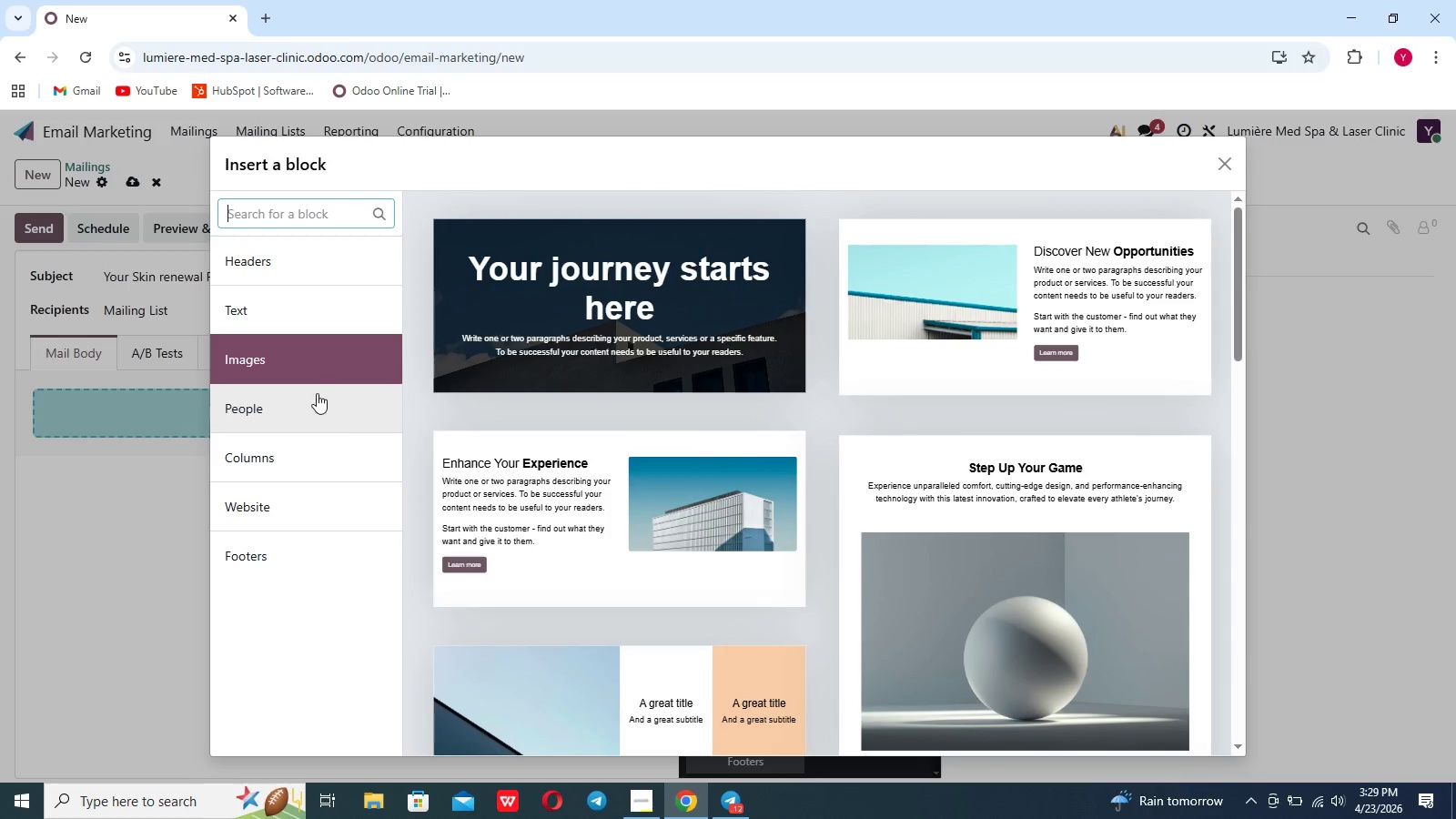 
left_click([314, 395])
 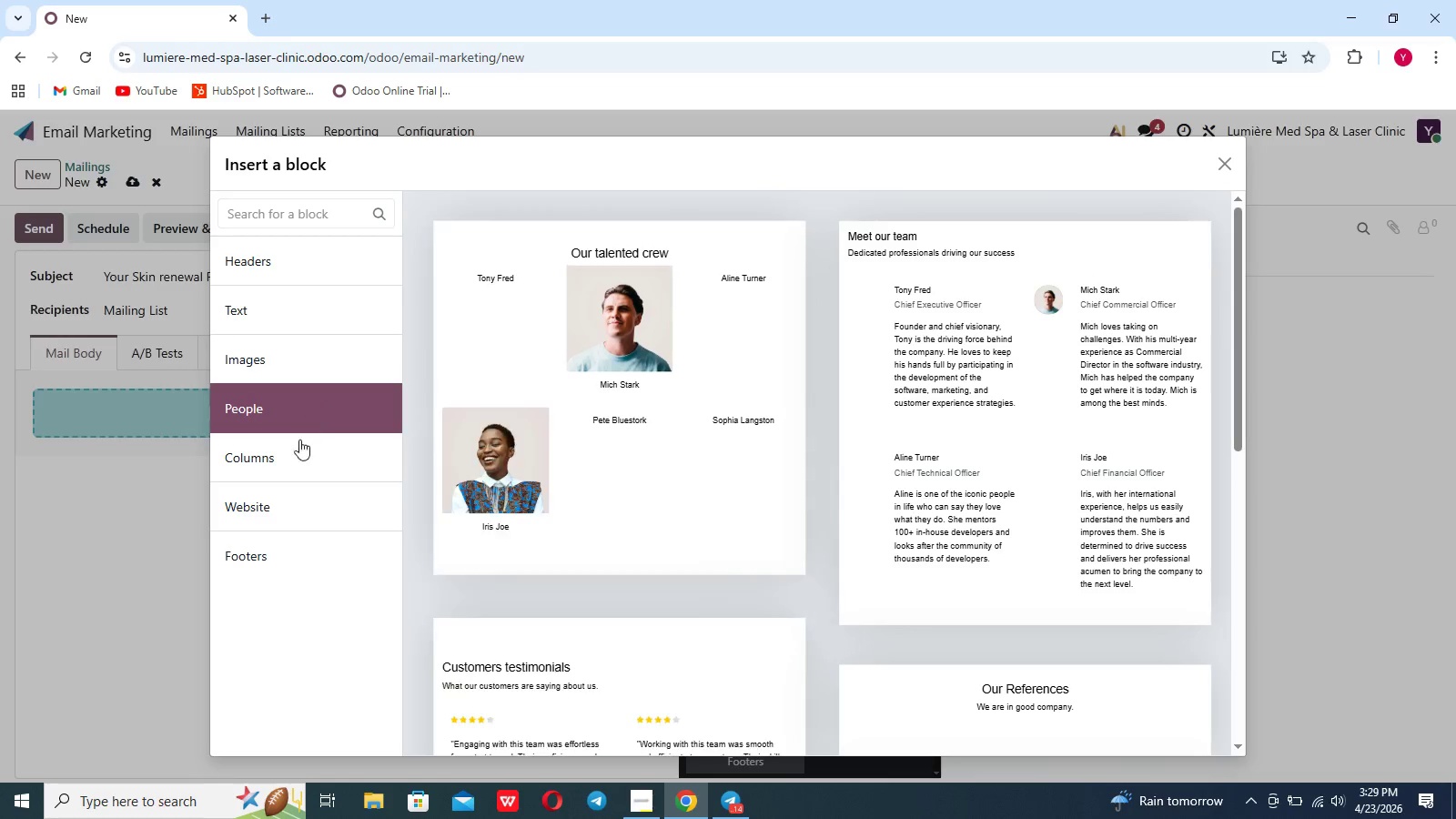 
left_click([296, 450])
 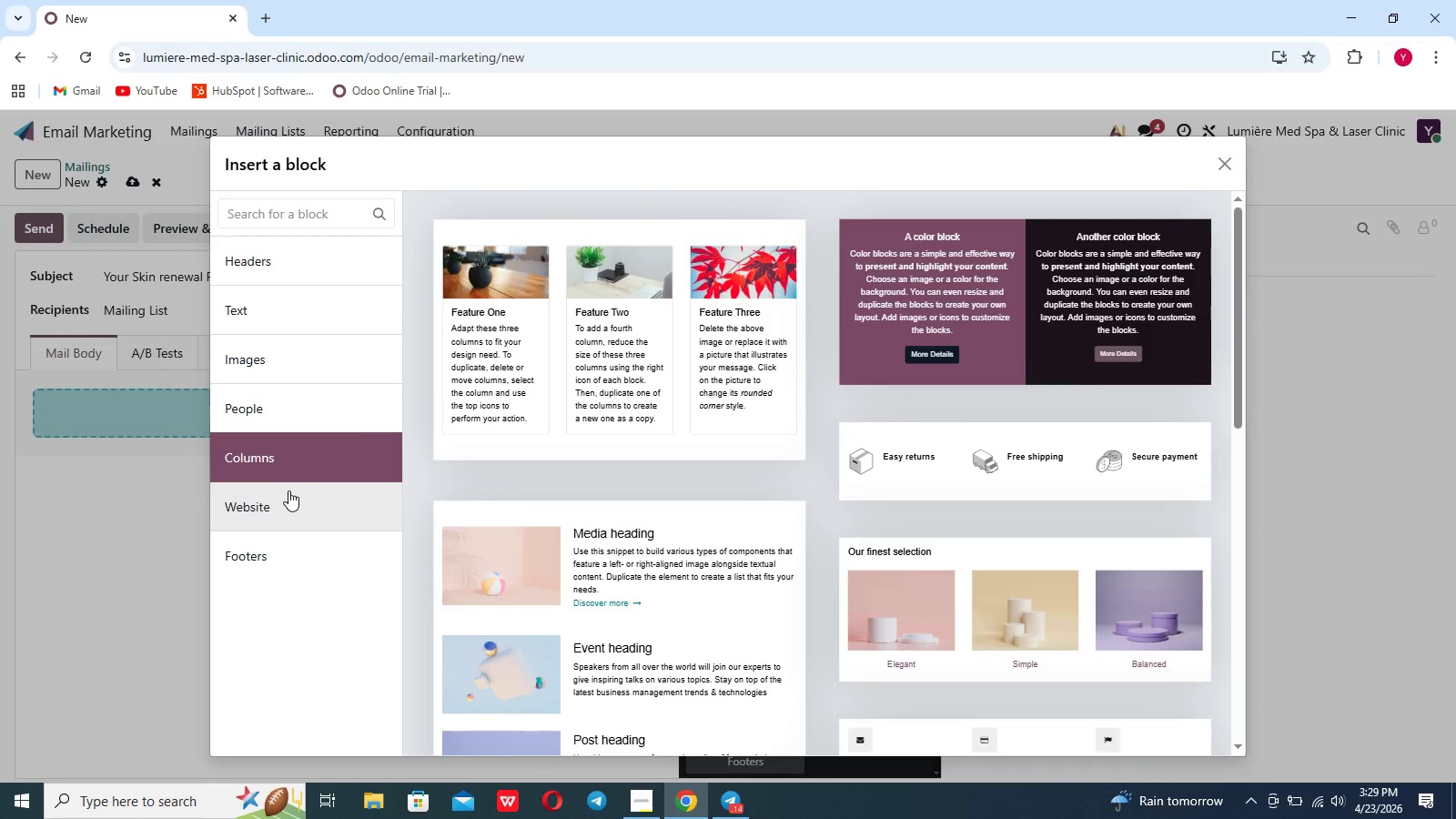 
left_click([285, 504])
 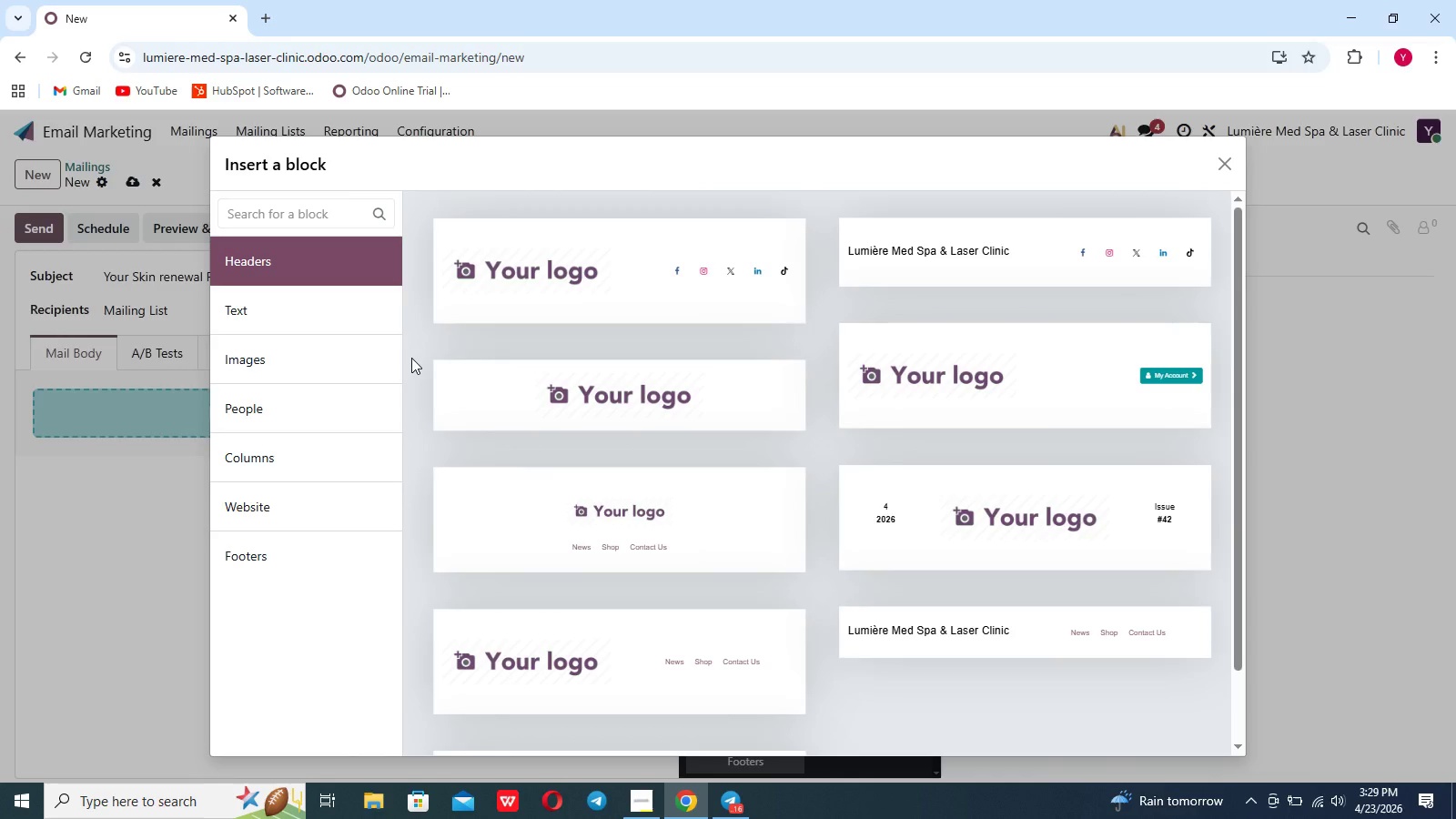 
wait(5.38)
 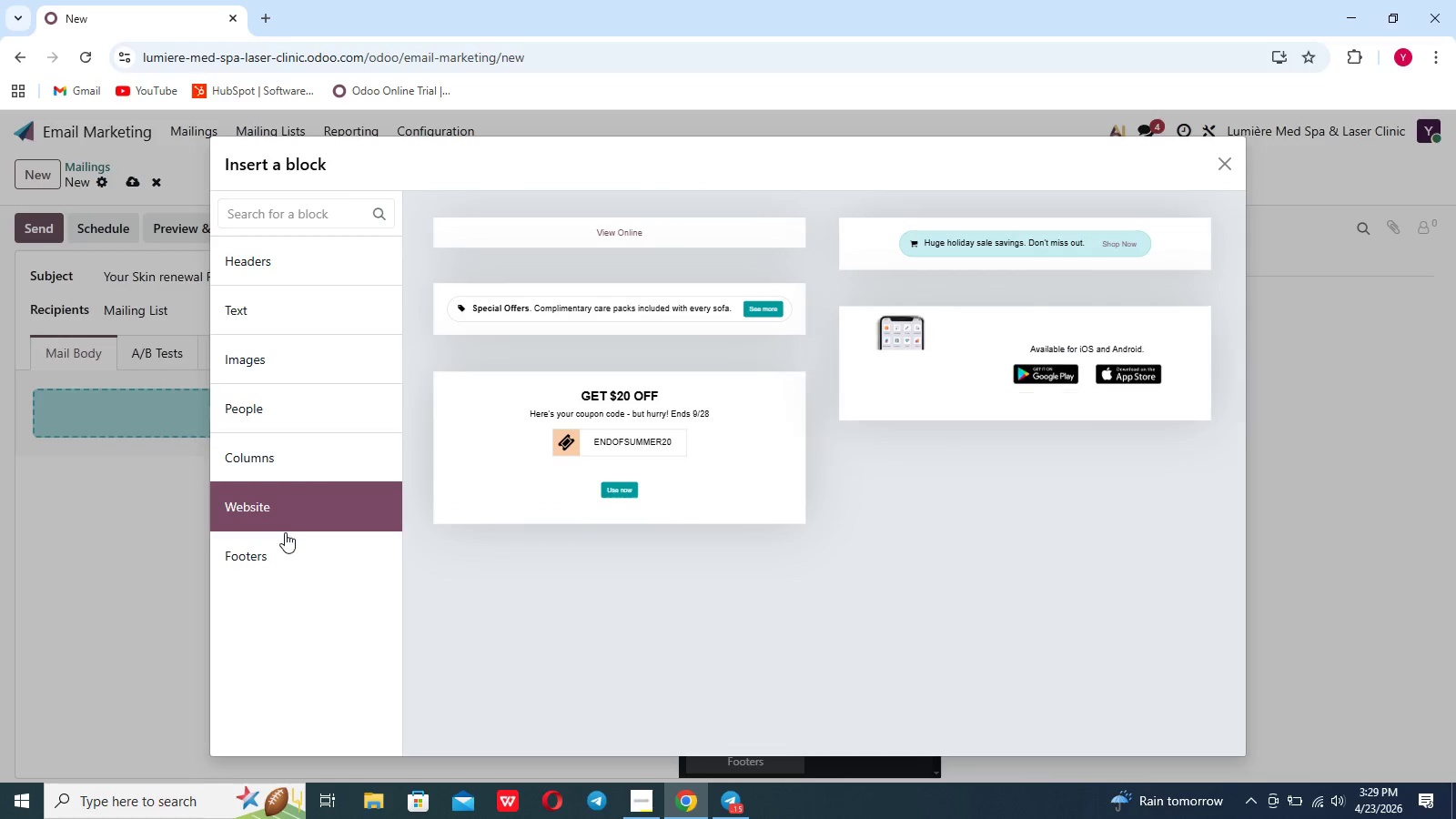 
scroll: coordinate [539, 436], scroll_direction: down, amount: 10.0
 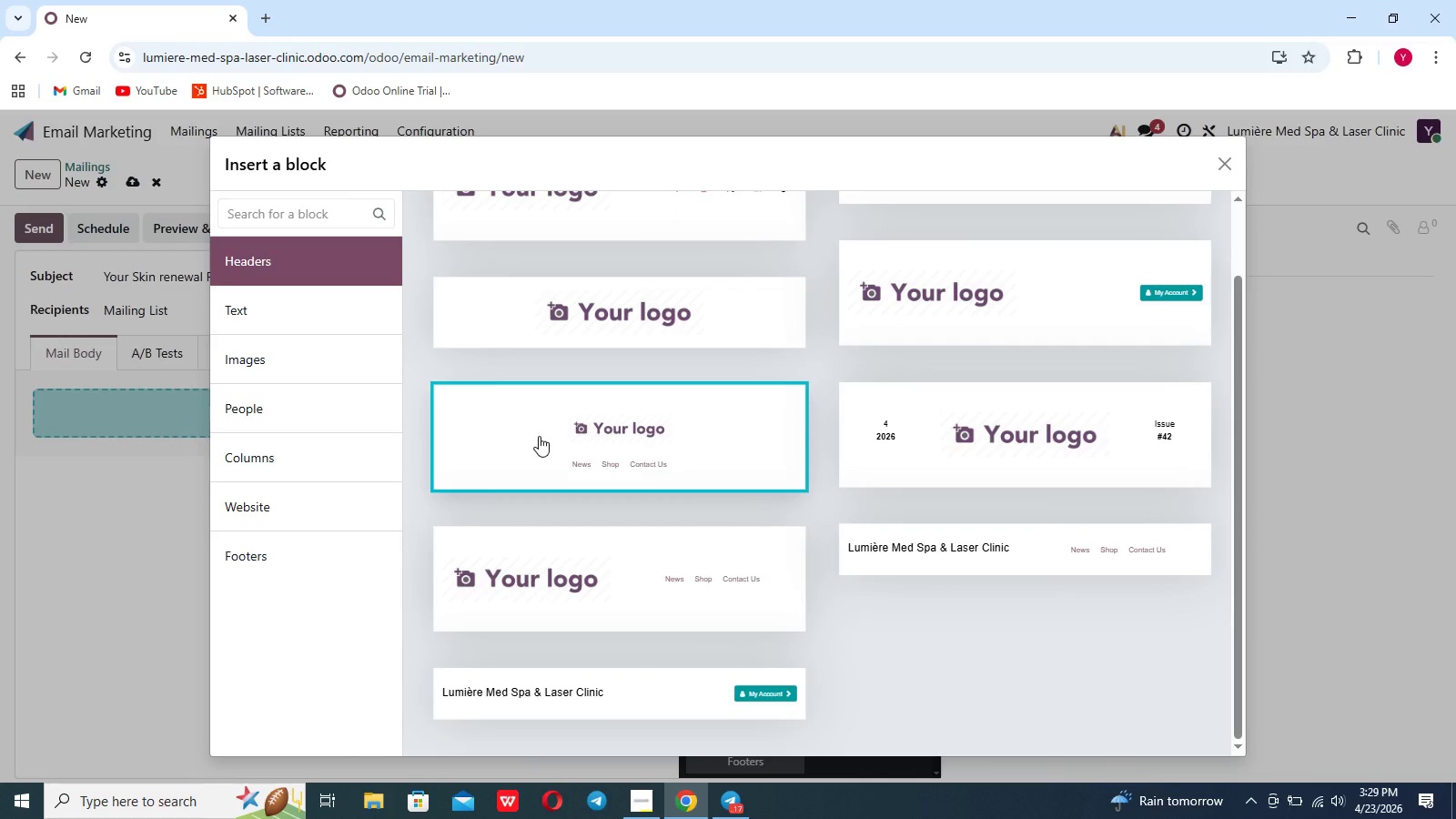 
scroll: coordinate [539, 436], scroll_direction: up, amount: 11.0
 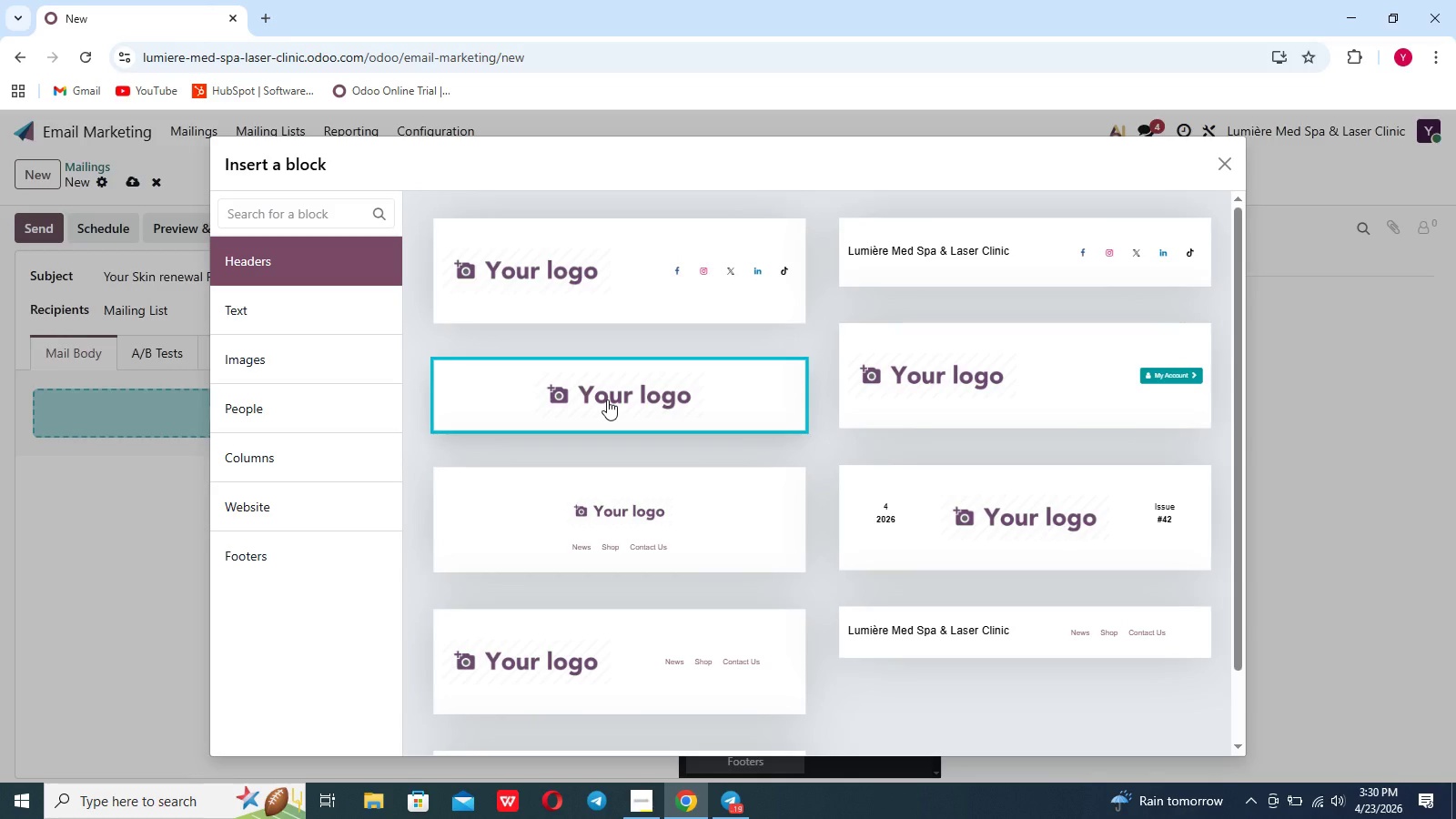 
wait(7.46)
 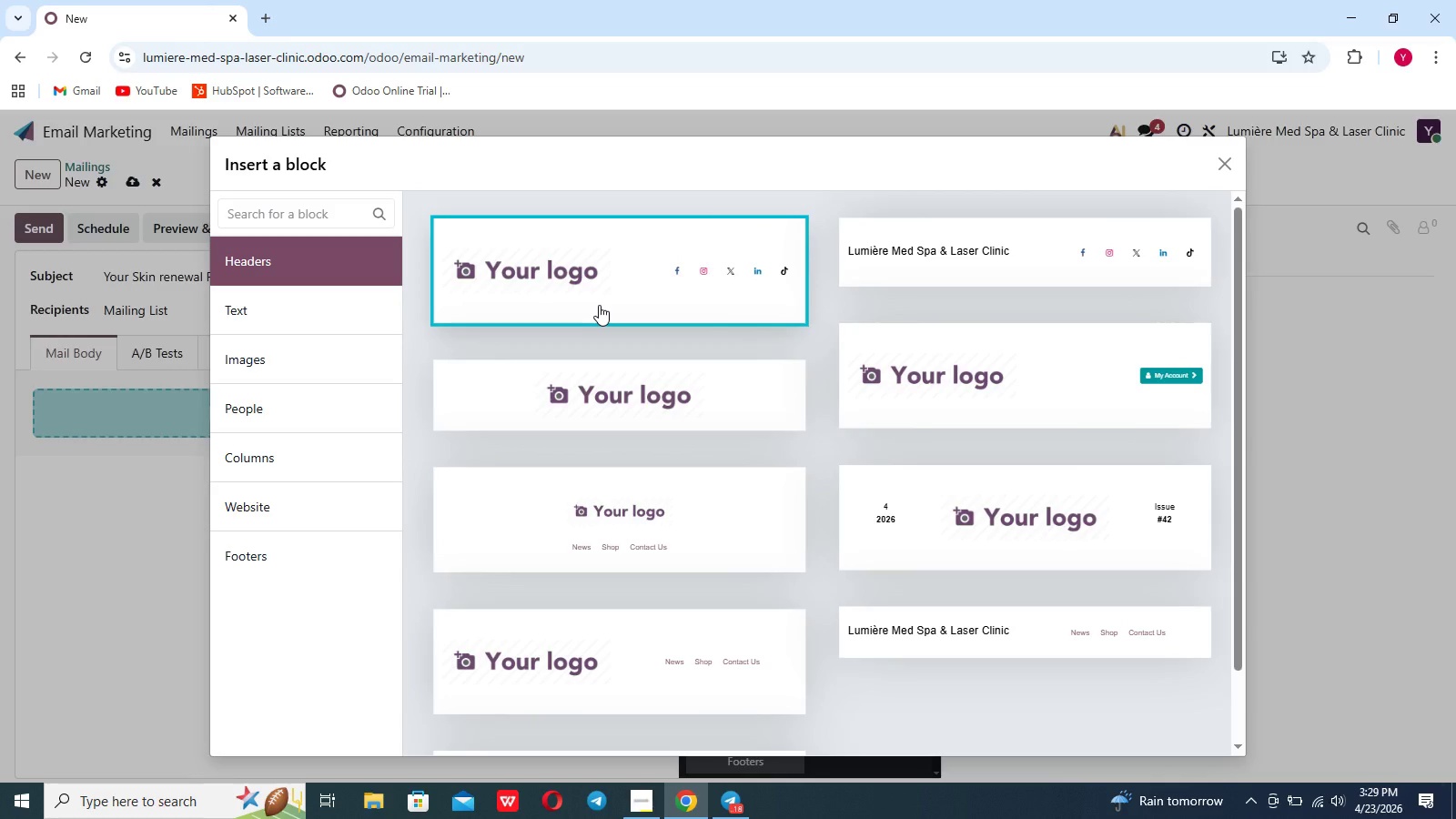 
left_click([607, 399])
 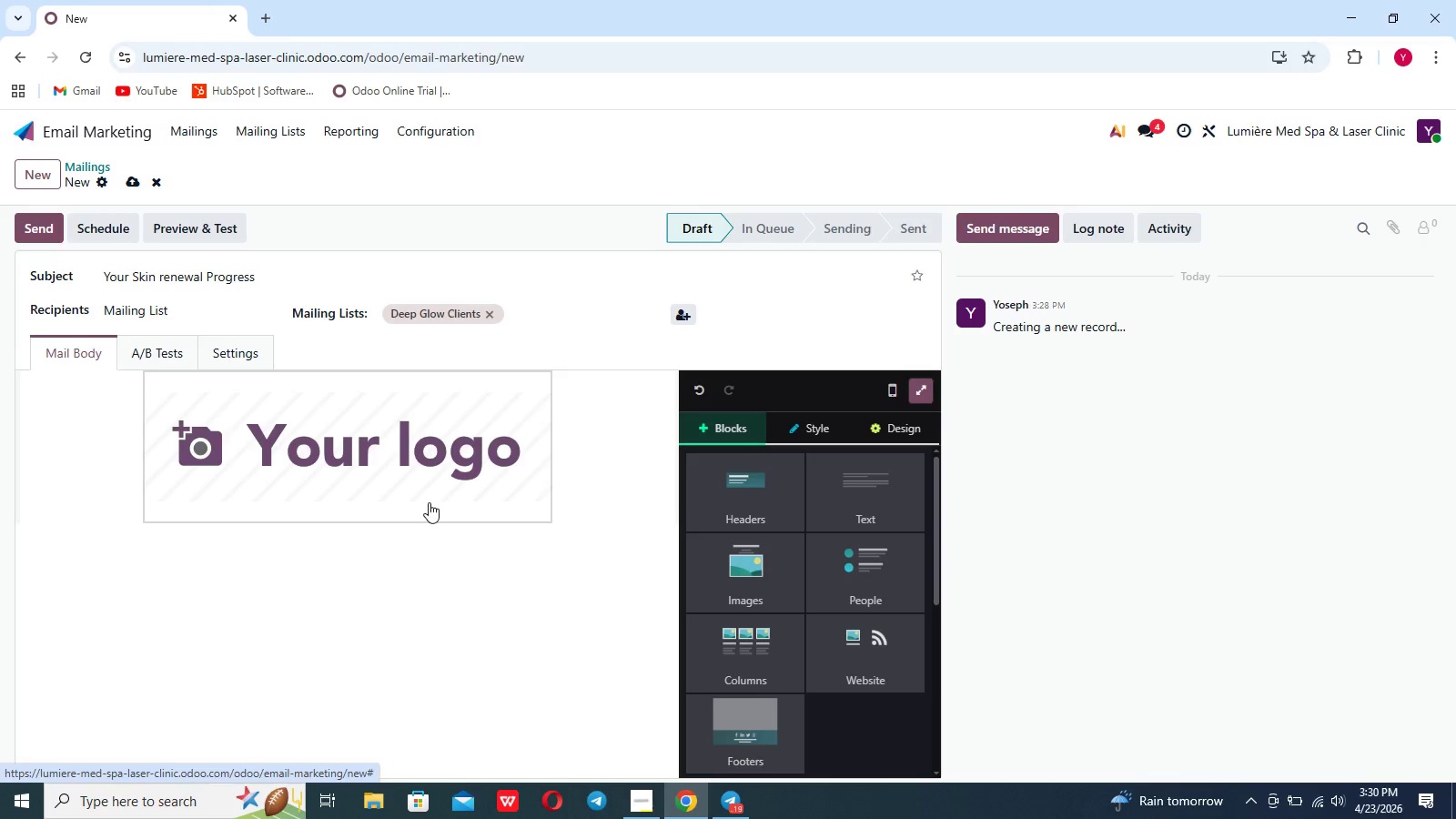 
wait(6.41)
 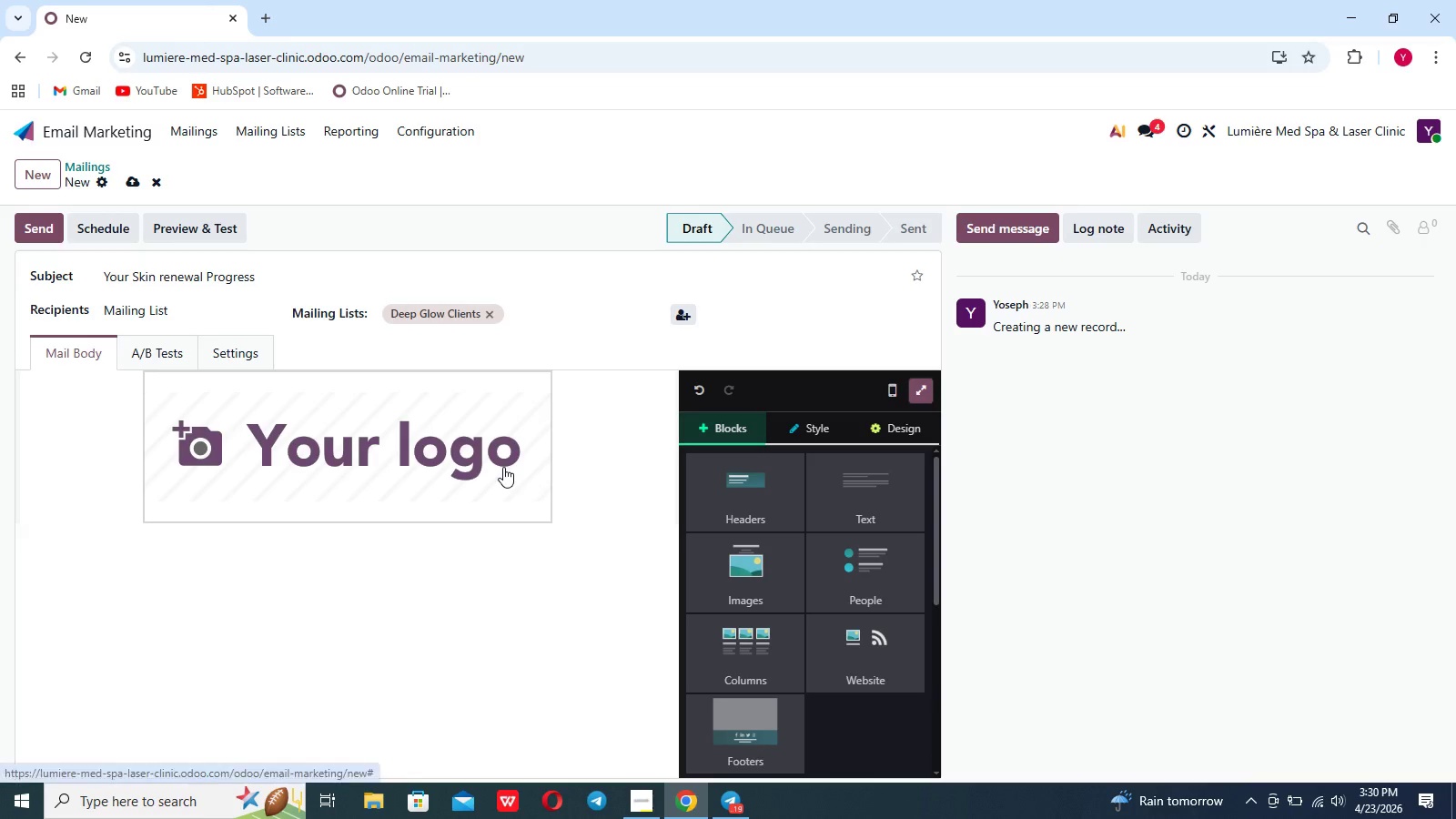 
left_click([429, 500])
 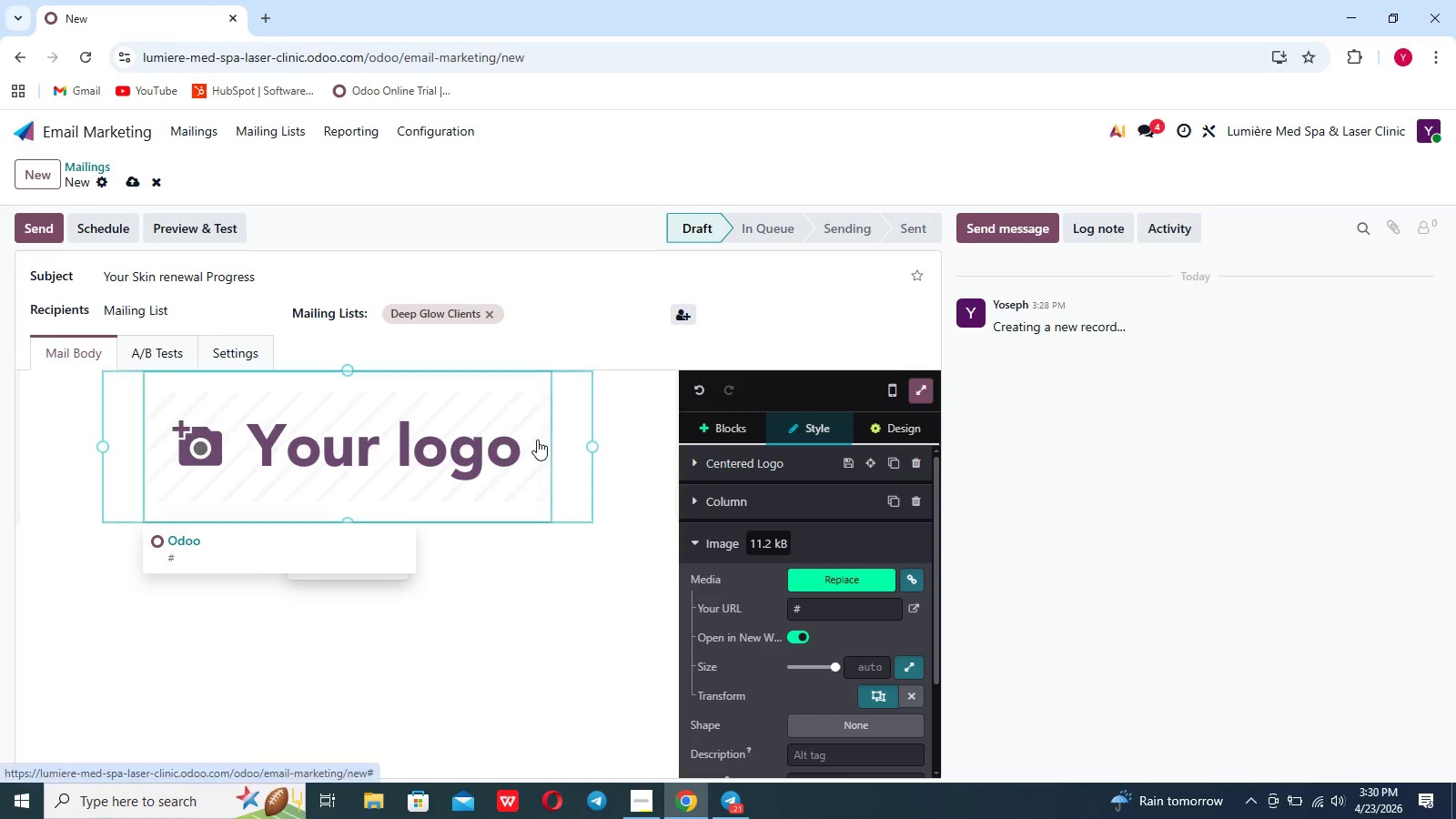 
wait(6.62)
 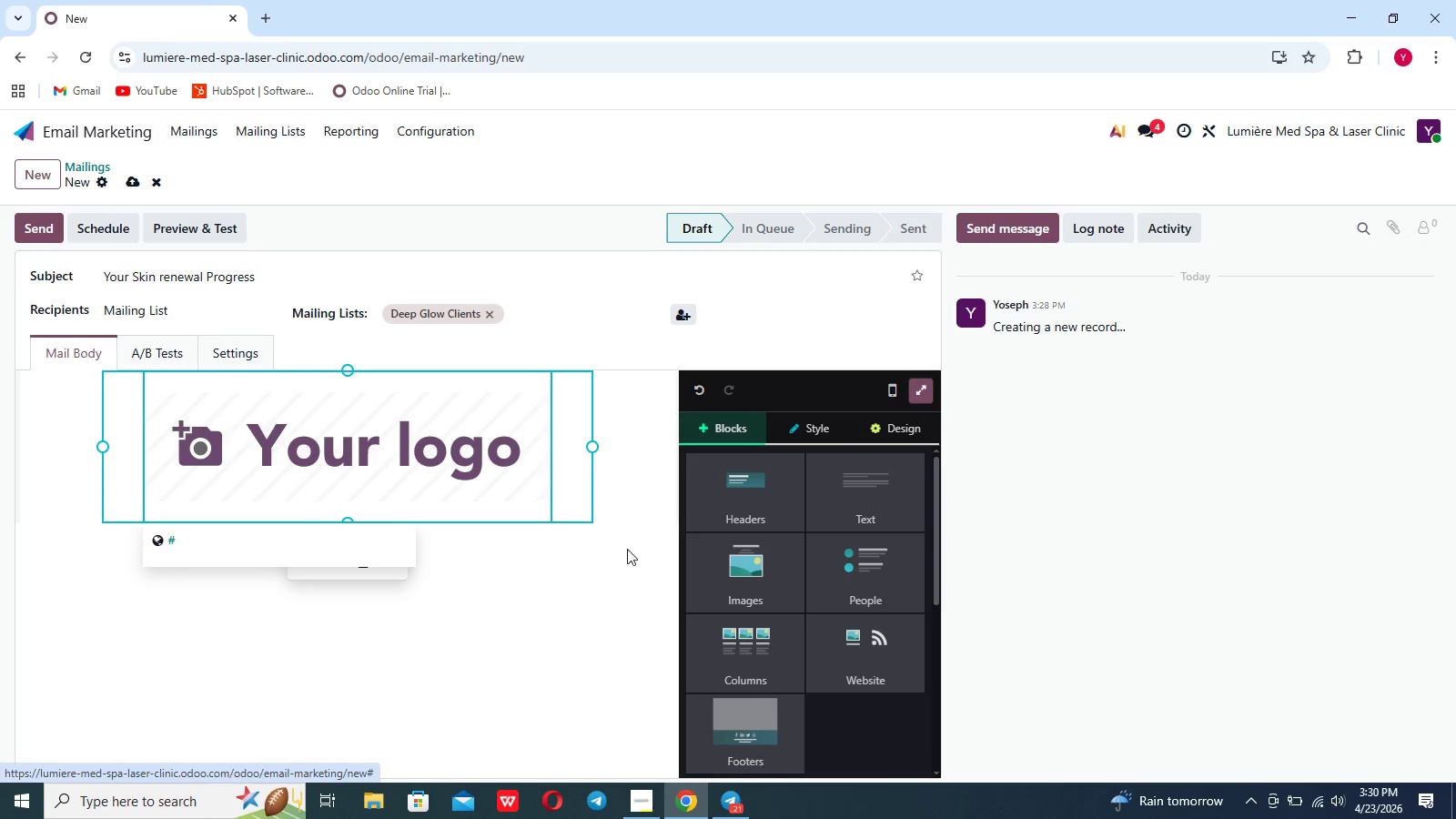 
mouse_move([924, 393])
 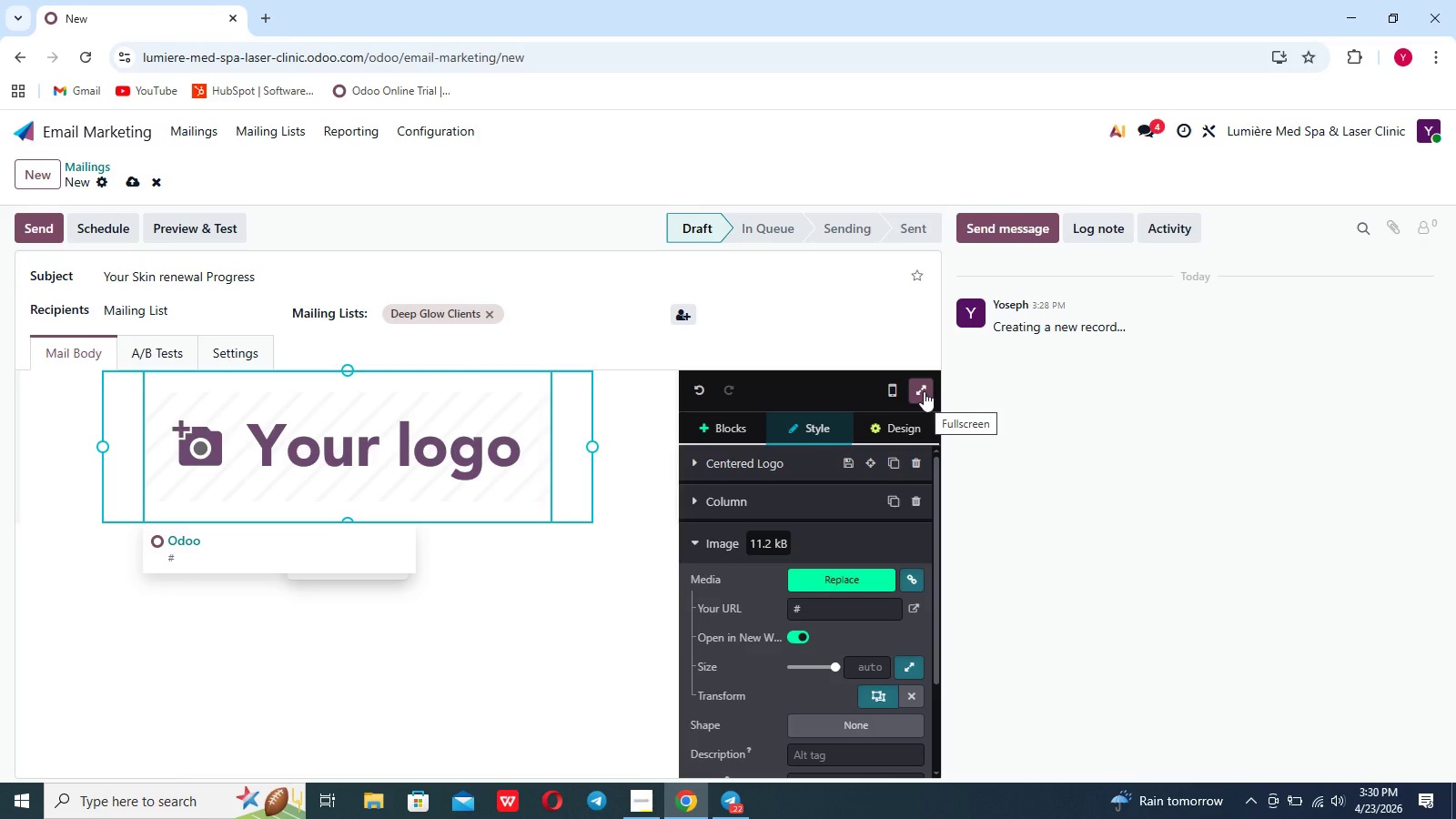 
left_click([924, 391])
 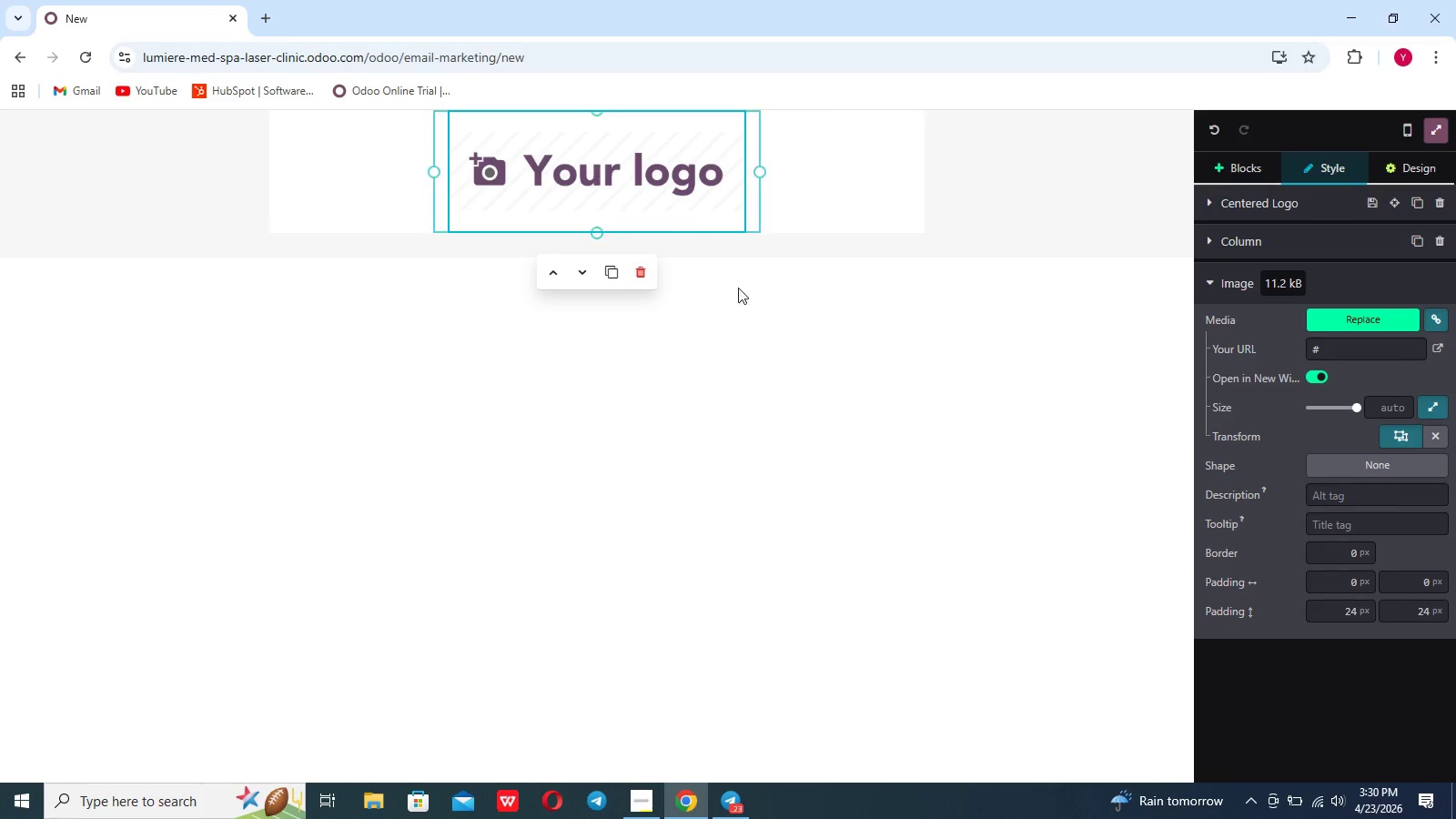 
double_click([621, 187])
 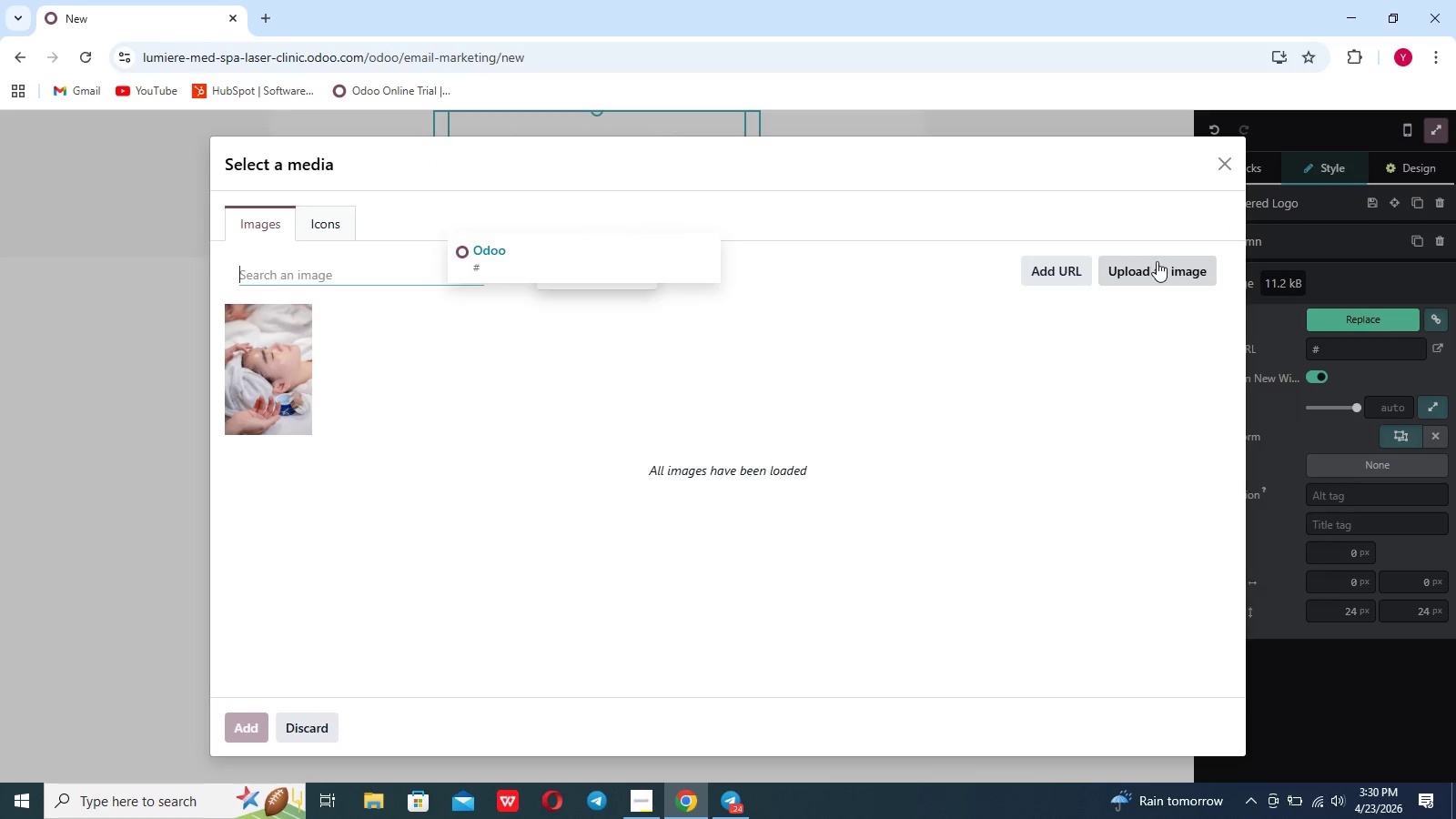 
left_click([1158, 268])
 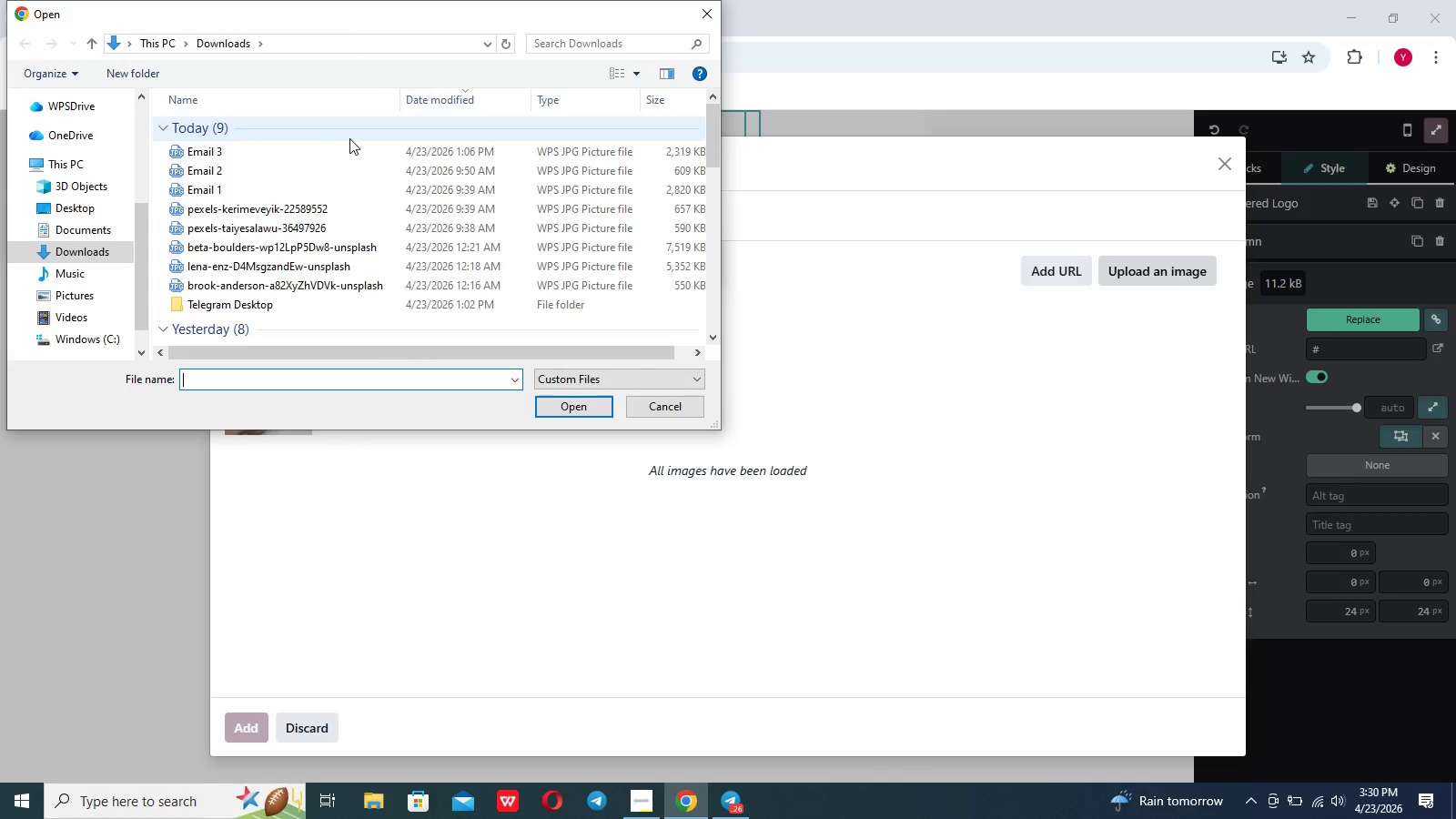 
left_click([339, 165])
 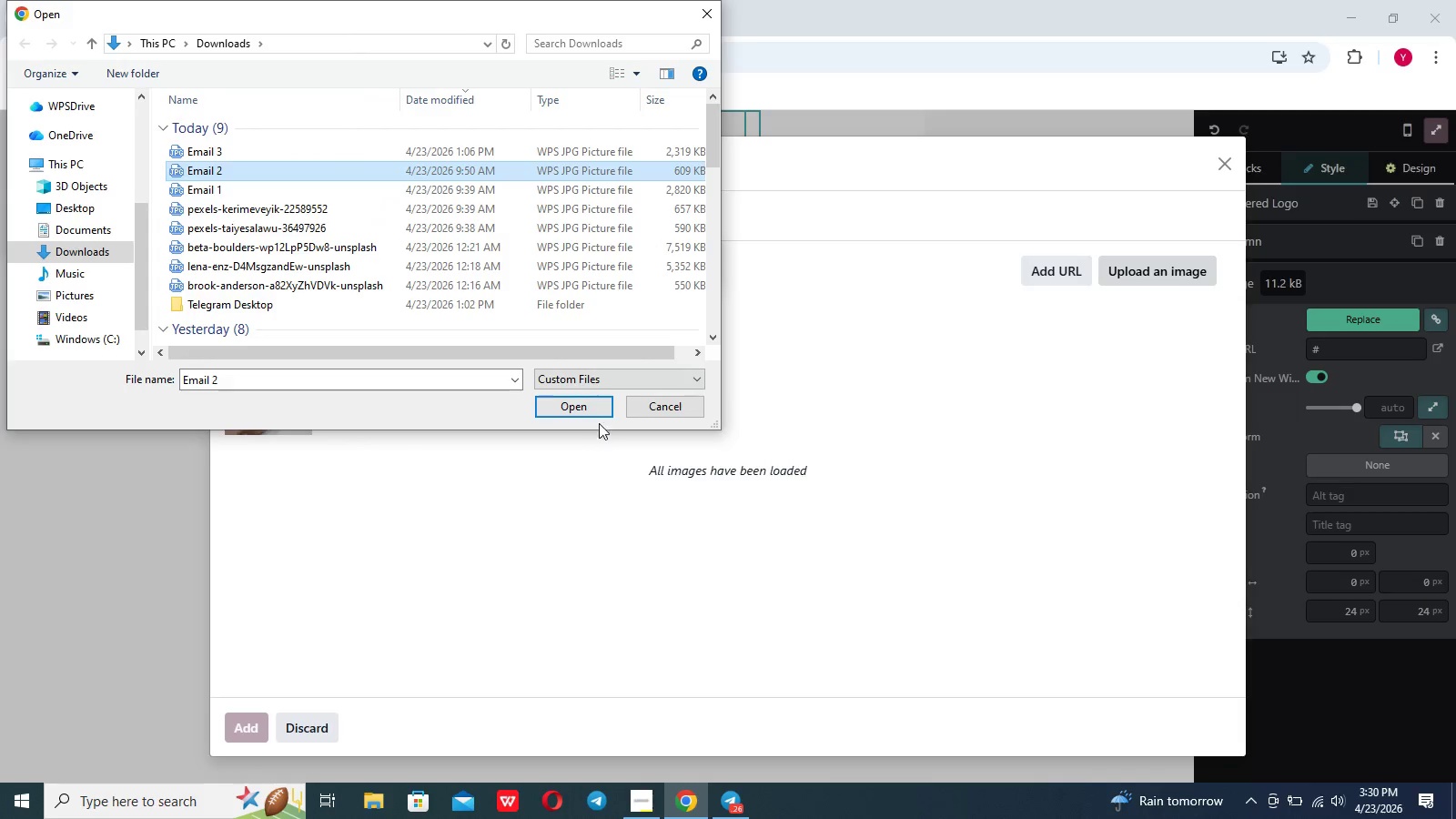 
left_click([596, 411])
 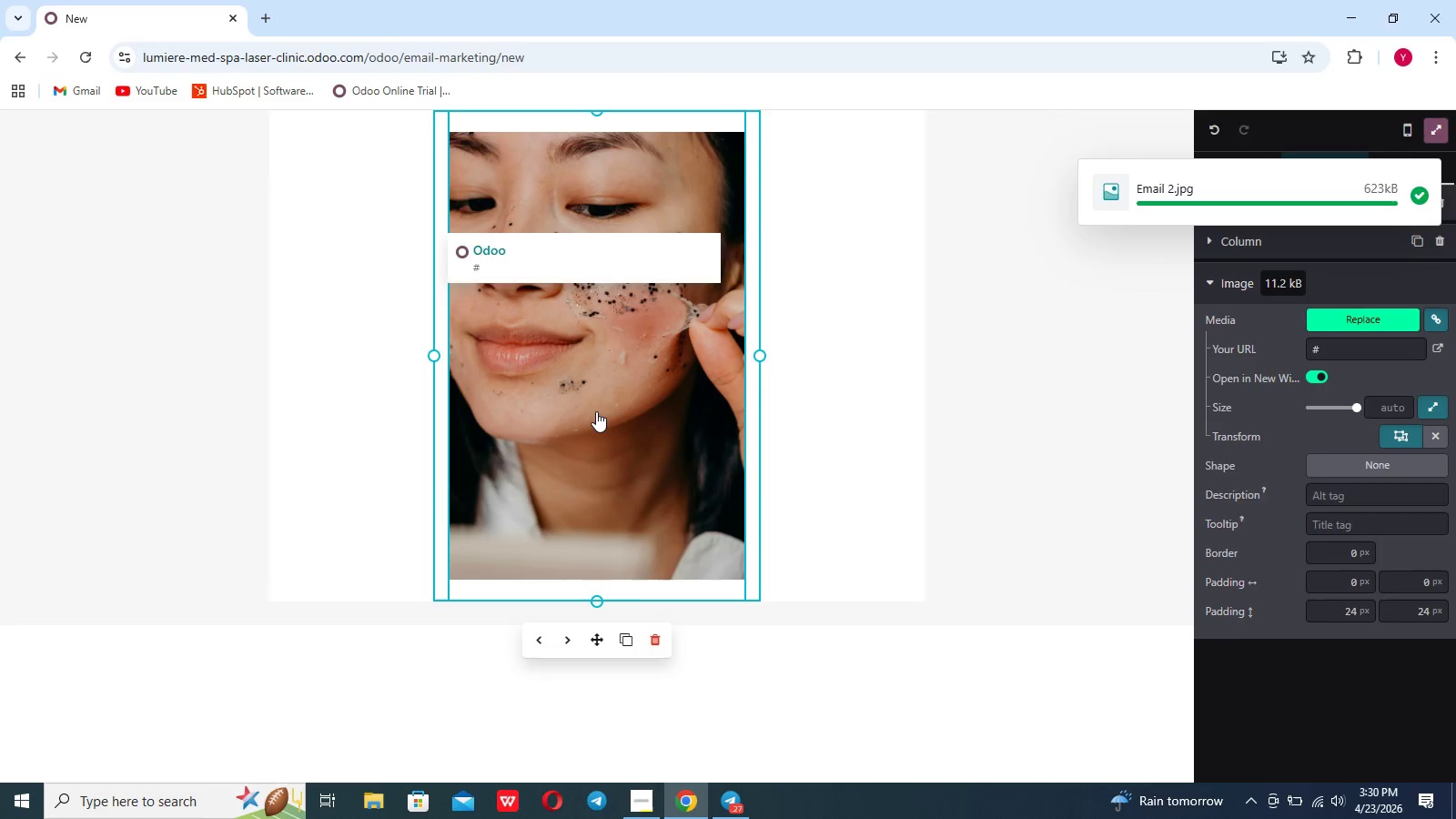 
wait(6.91)
 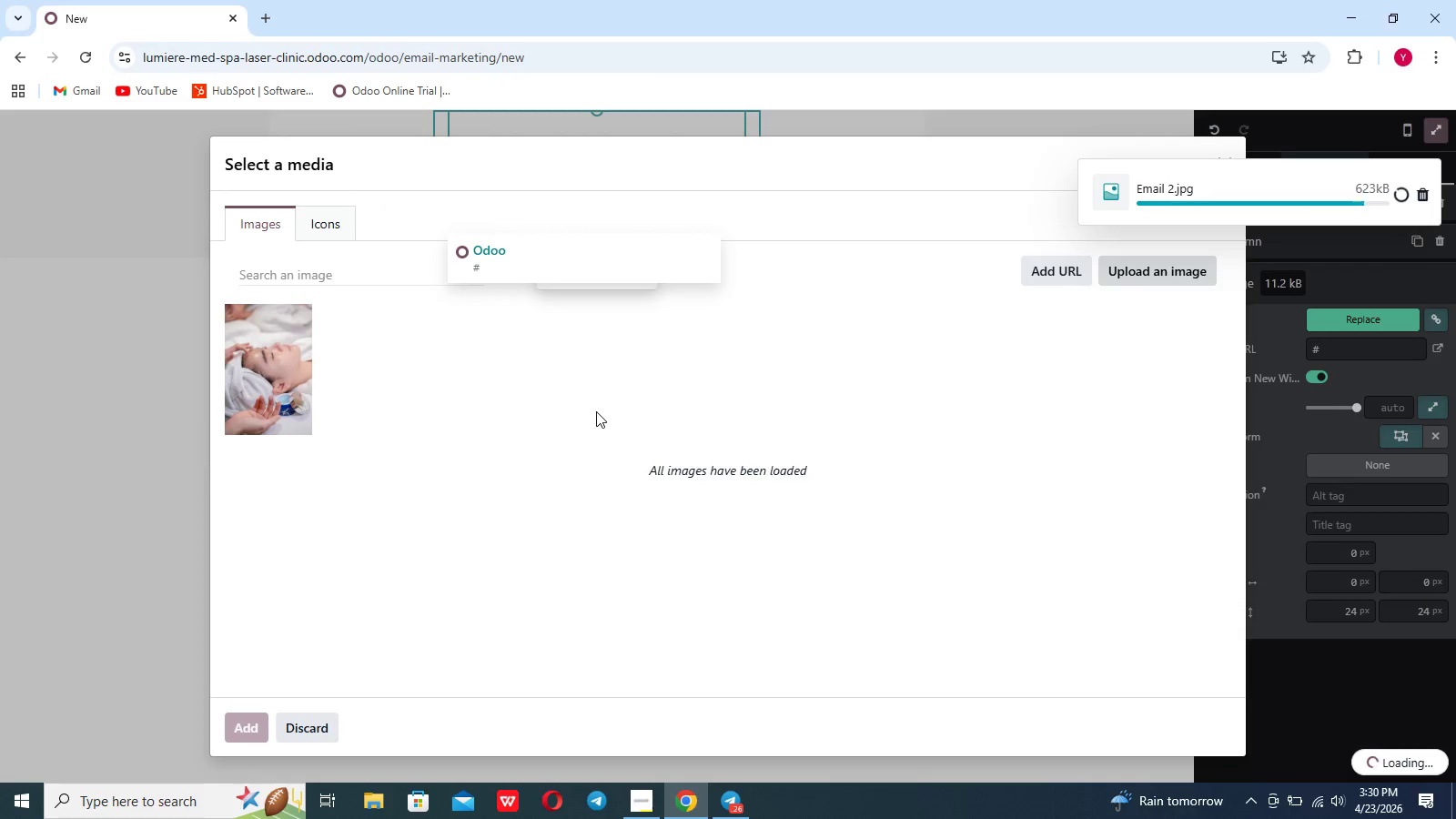 
scroll: coordinate [803, 414], scroll_direction: up, amount: 8.0
 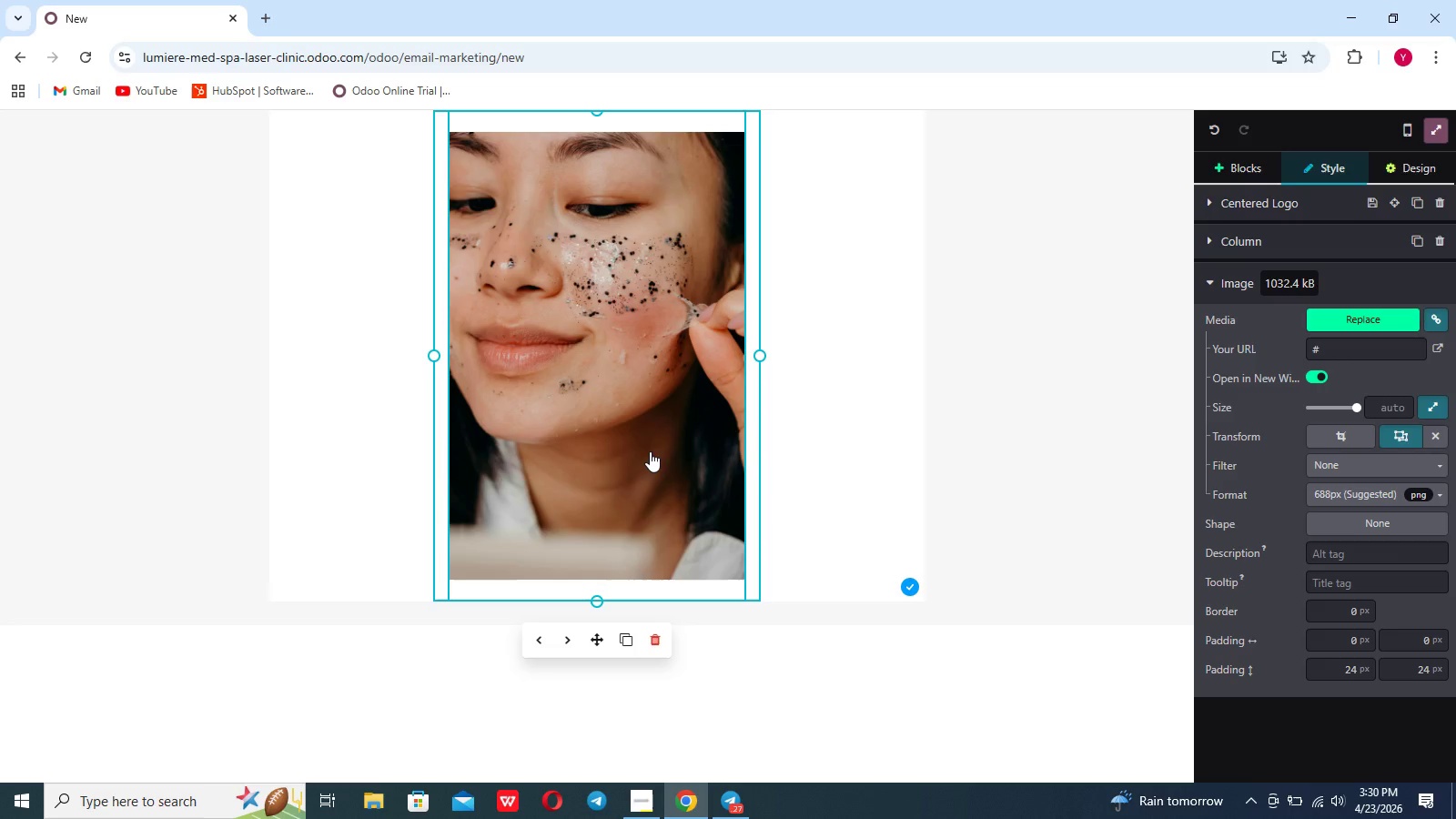 
left_click([650, 451])
 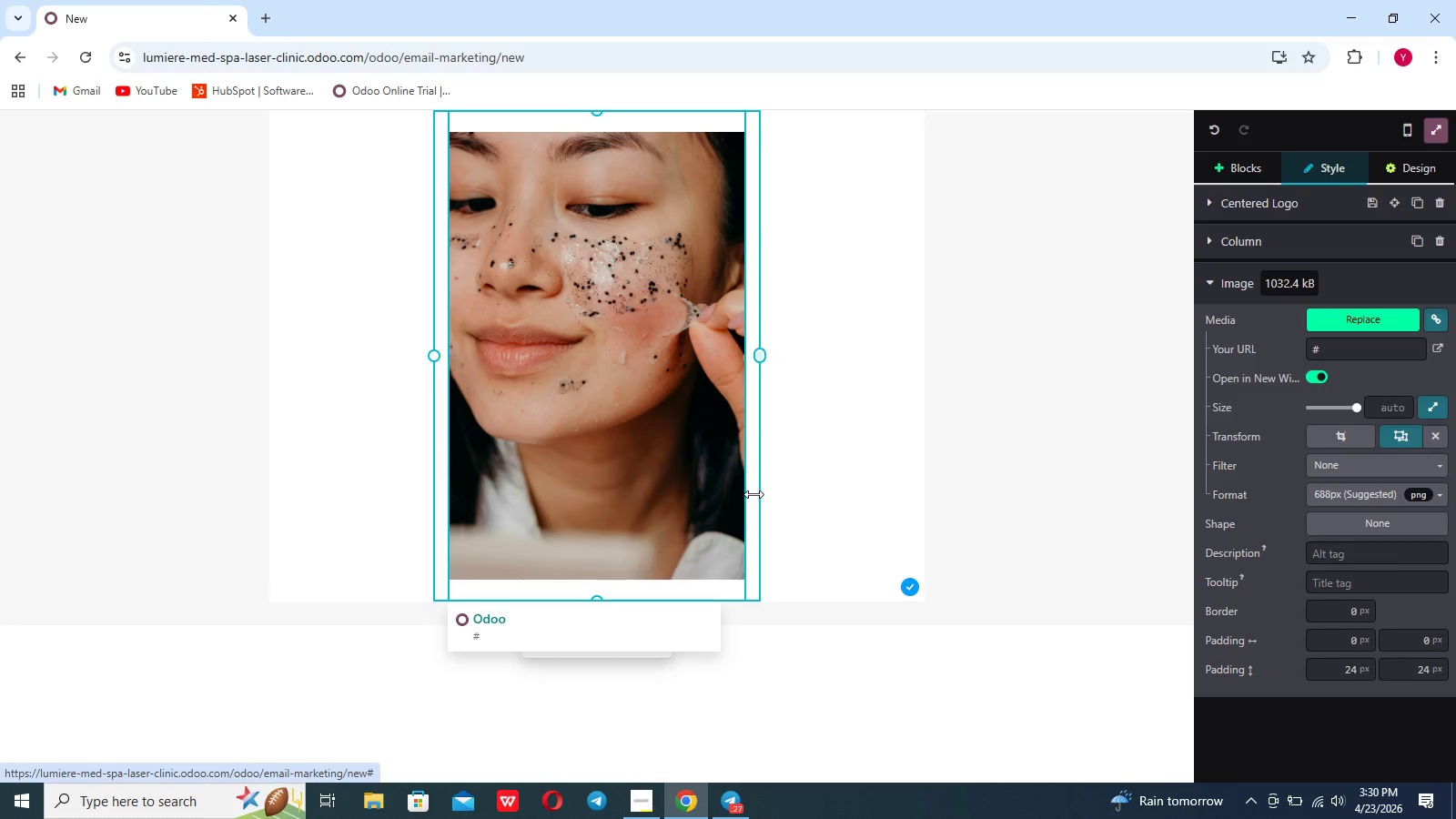 
left_click([836, 503])
 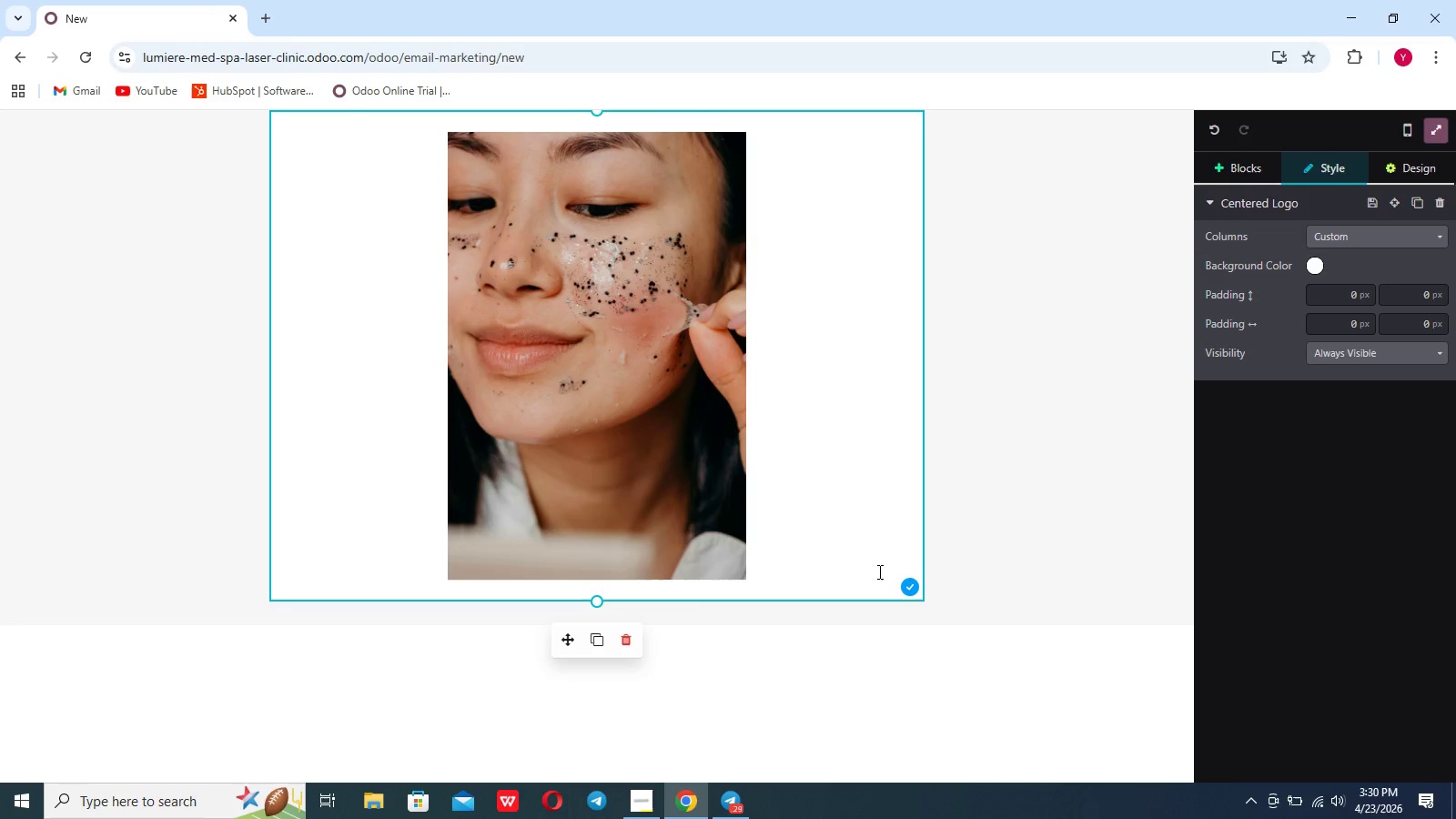 
scroll: coordinate [878, 571], scroll_direction: down, amount: 5.0
 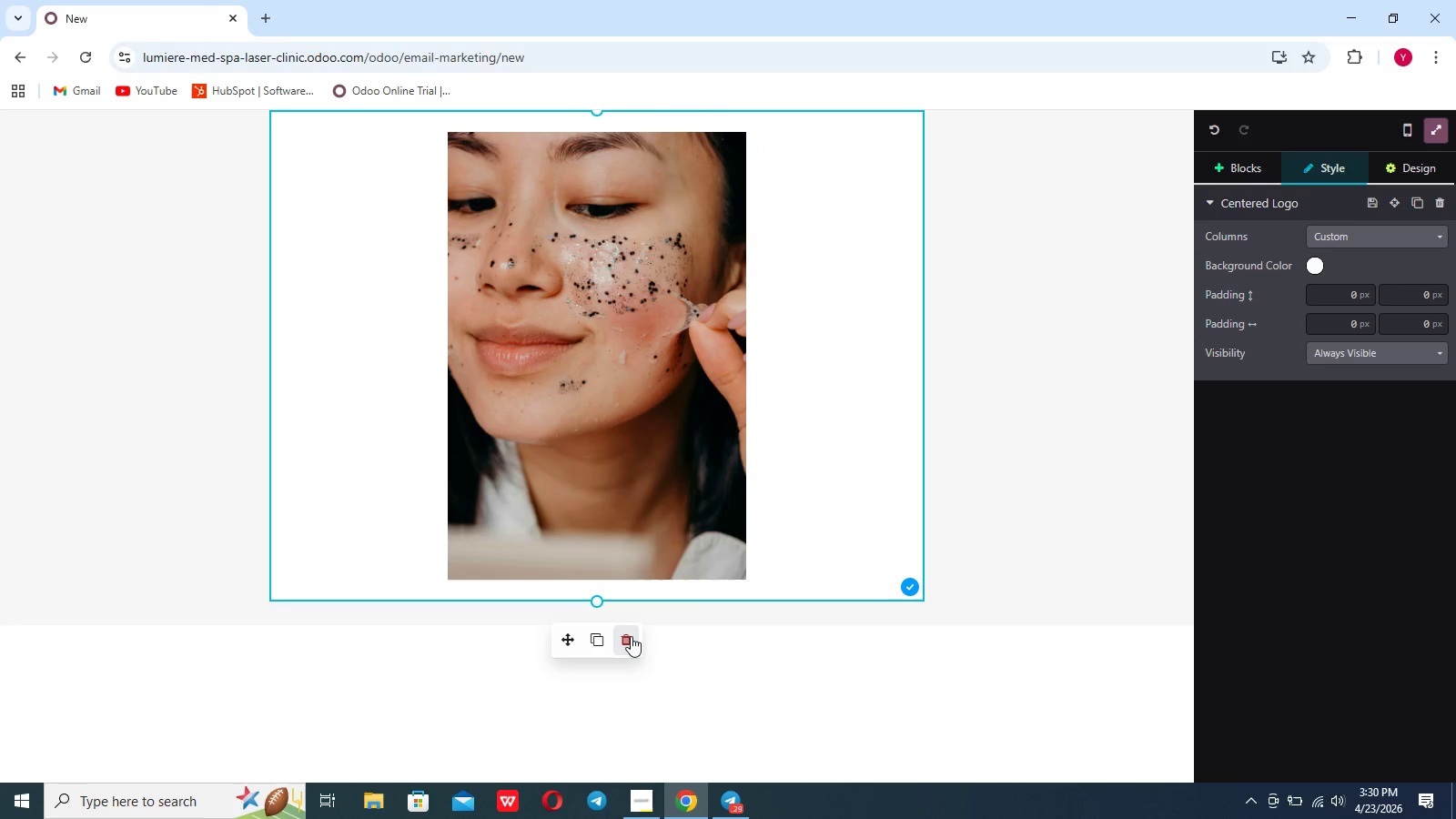 
left_click([620, 638])
 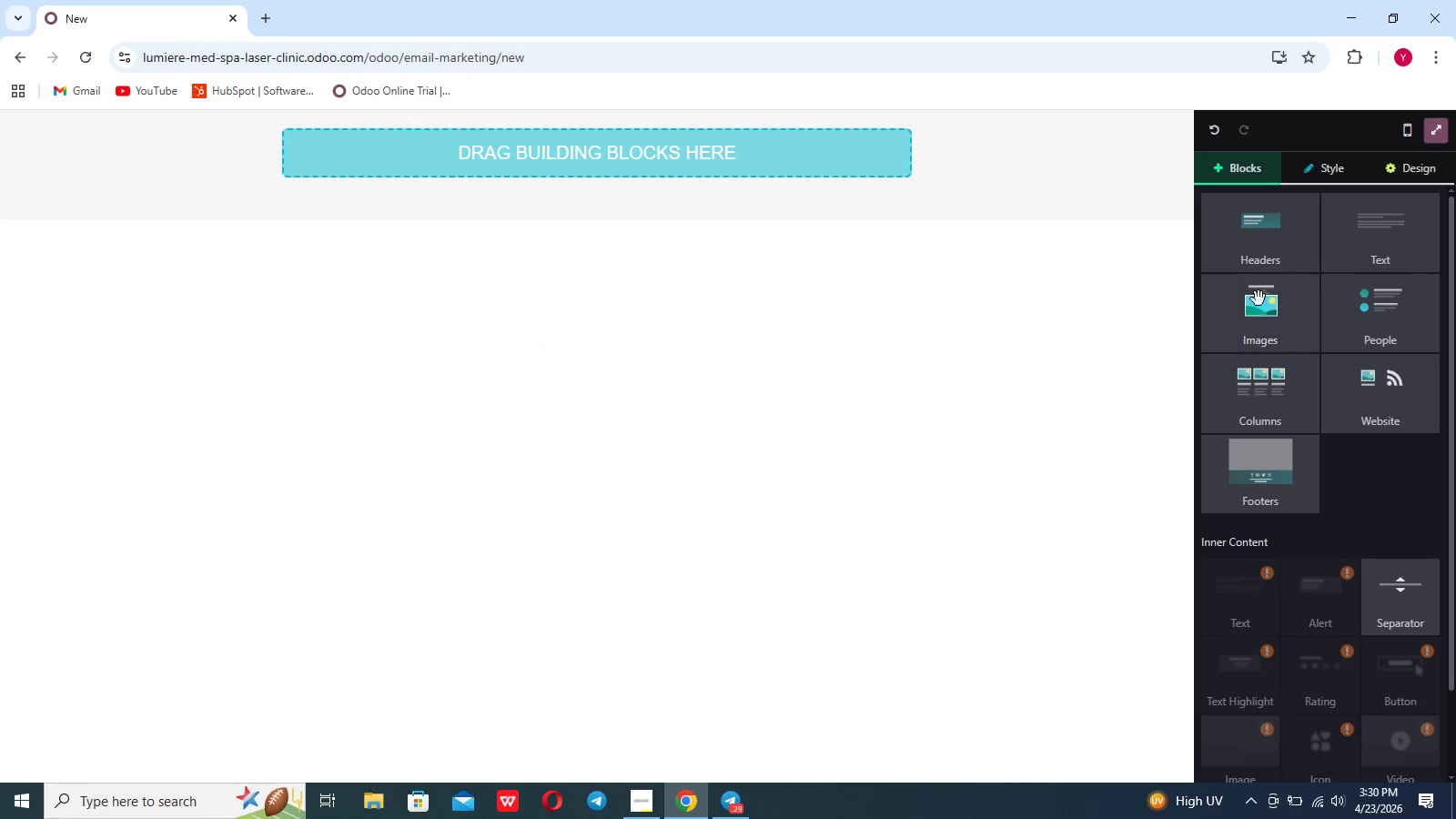 
left_click([1283, 312])
 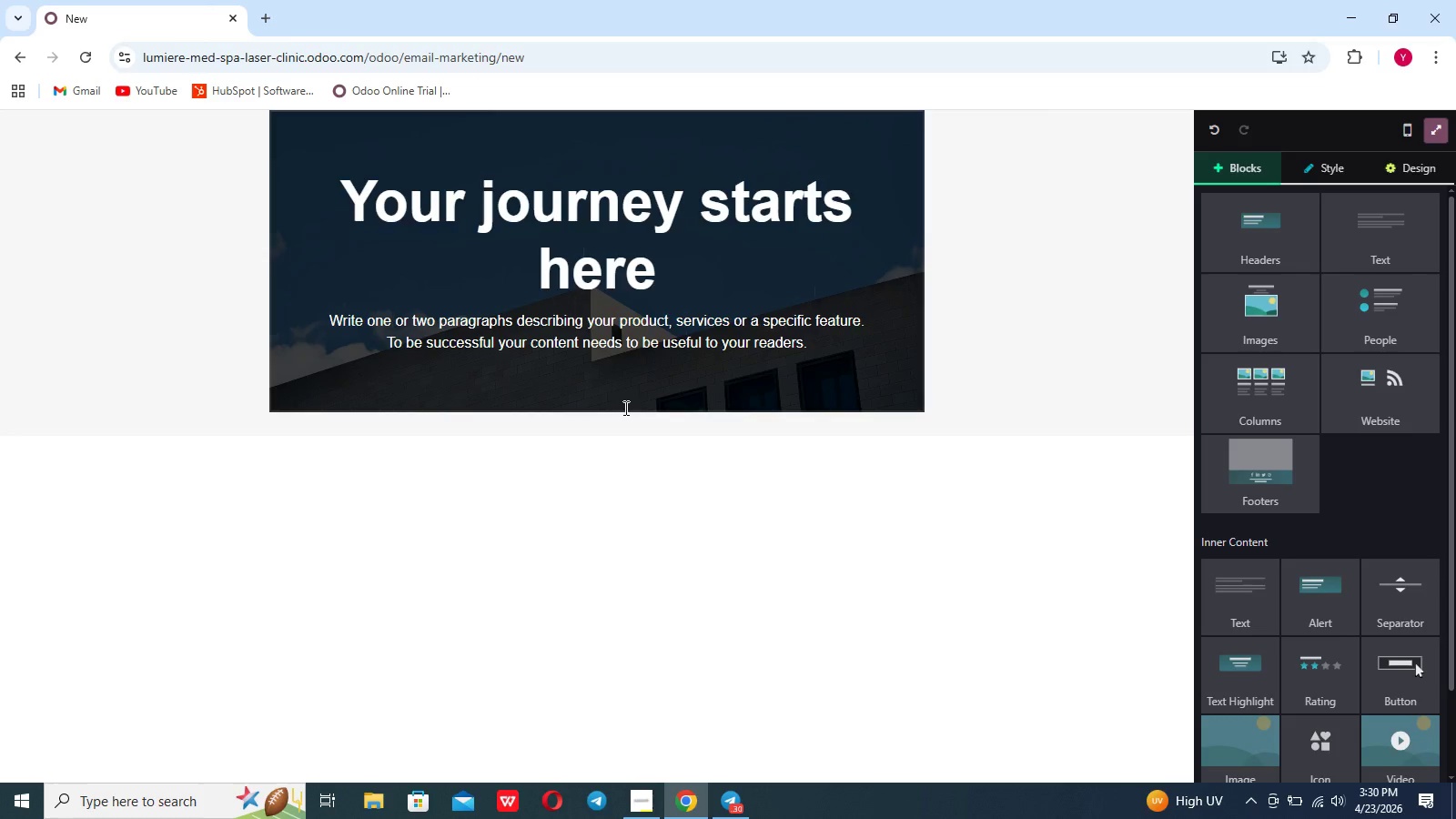 
double_click([842, 285])
 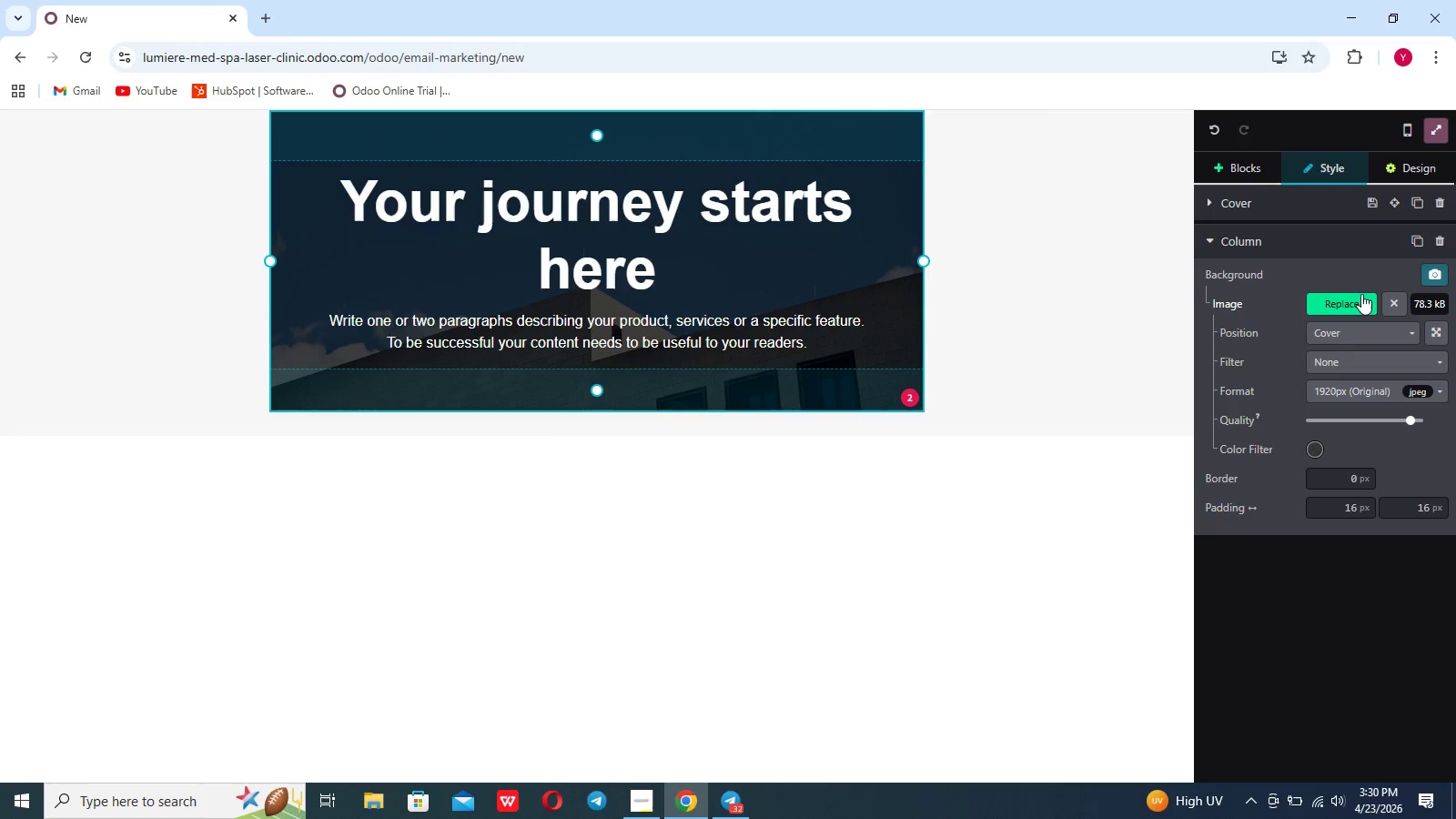 
left_click([1352, 298])
 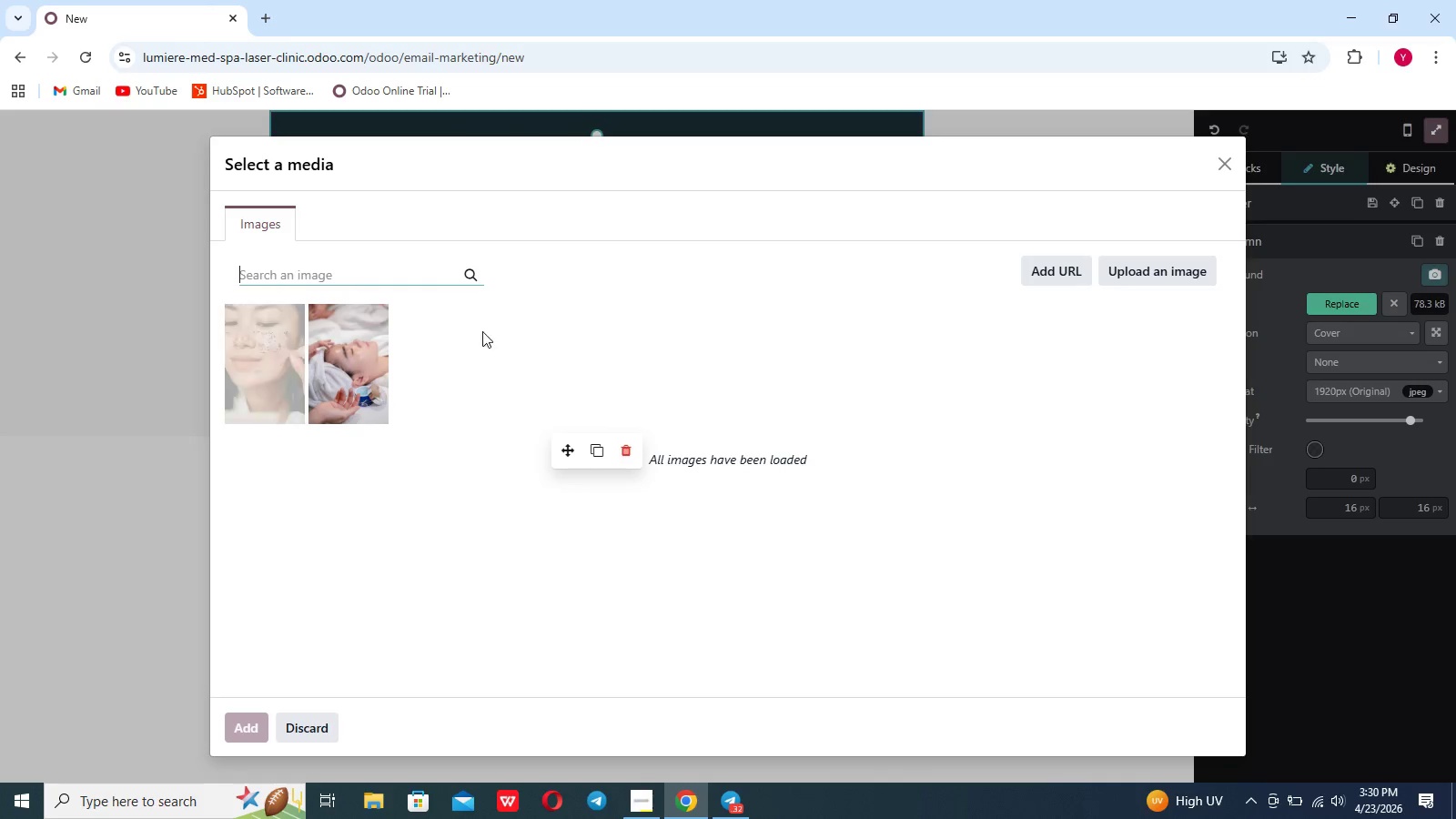 
left_click([273, 352])
 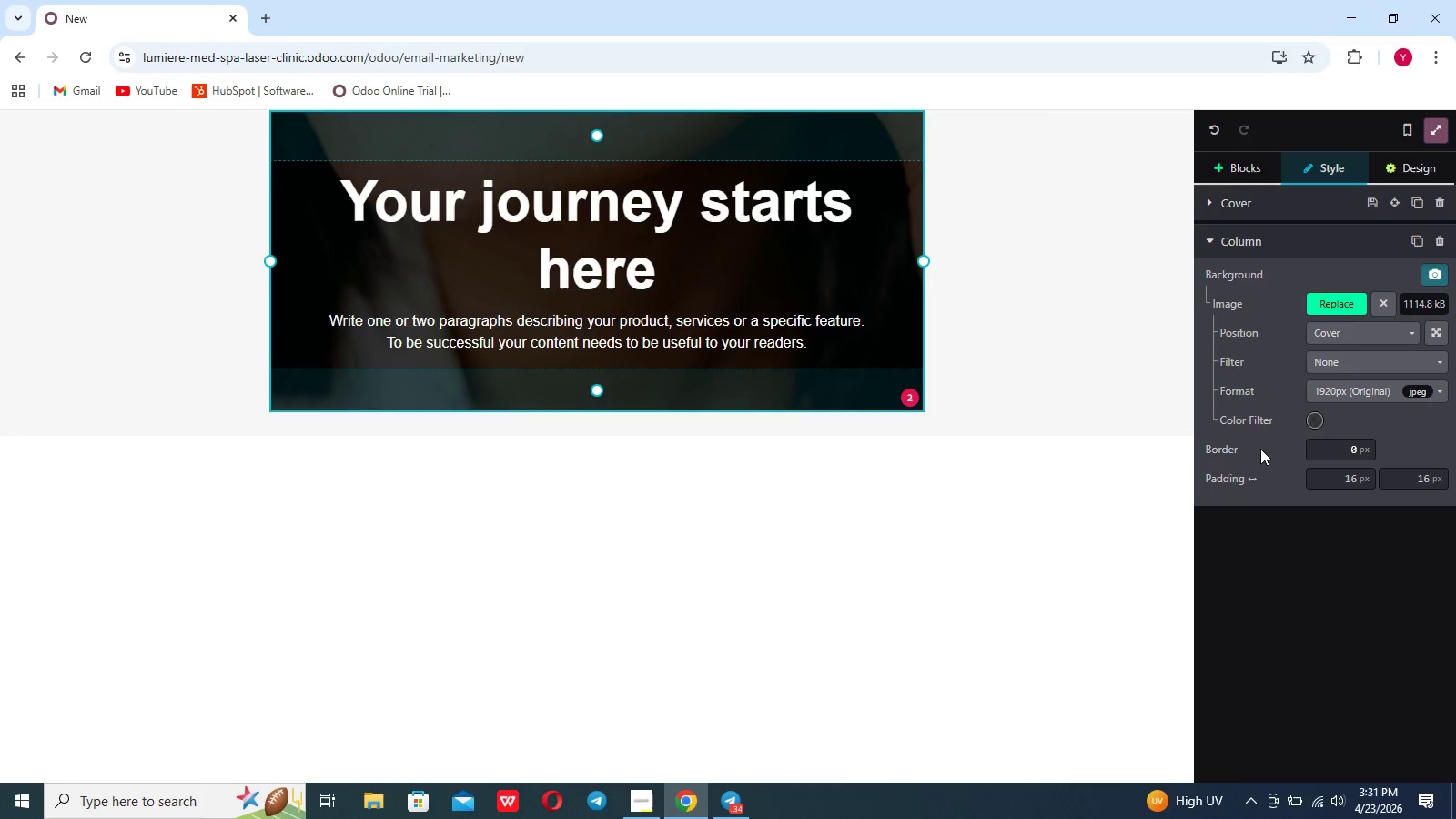 
wait(12.62)
 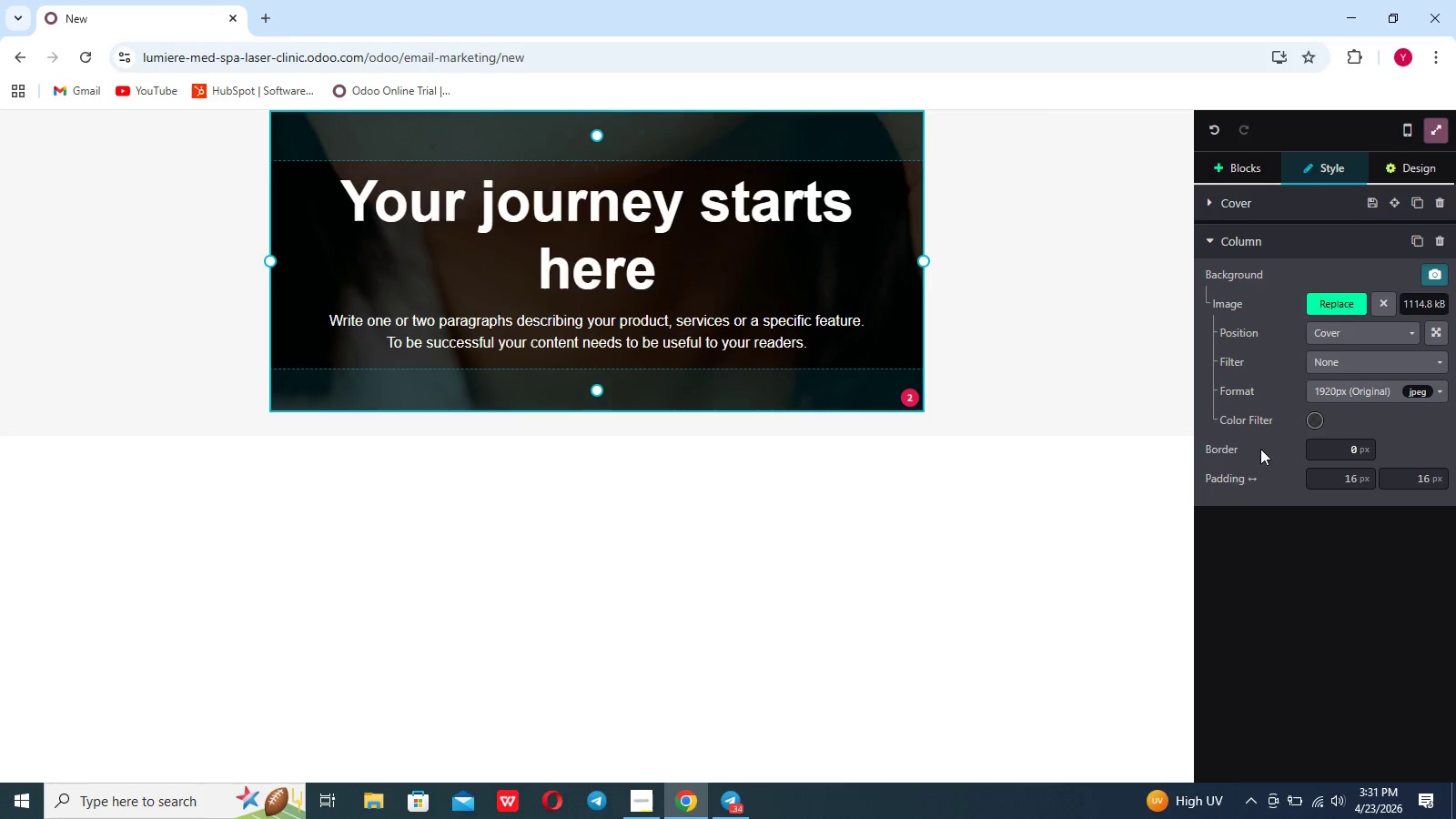 
left_click([1363, 478])
 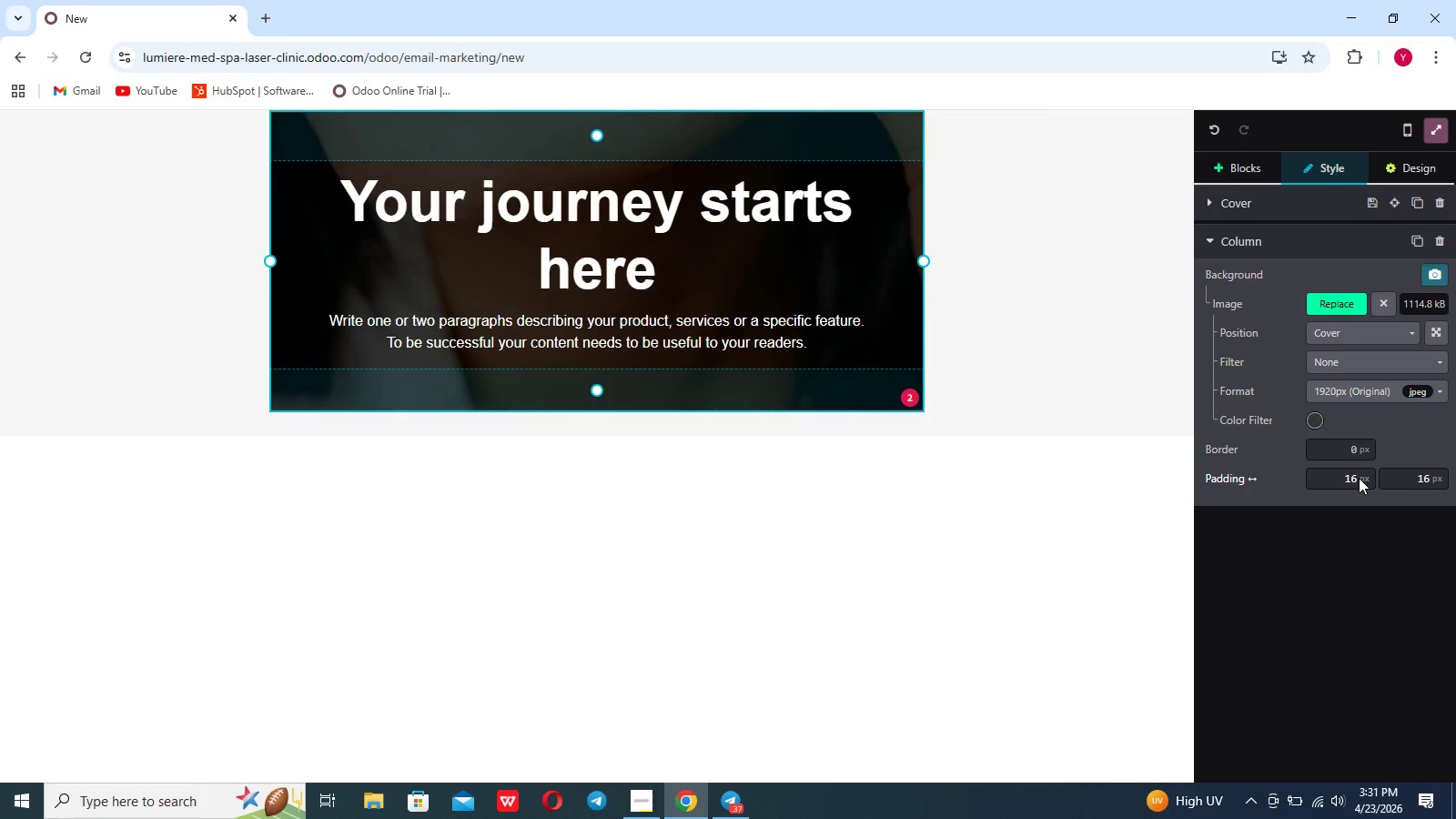 
left_click([1359, 478])
 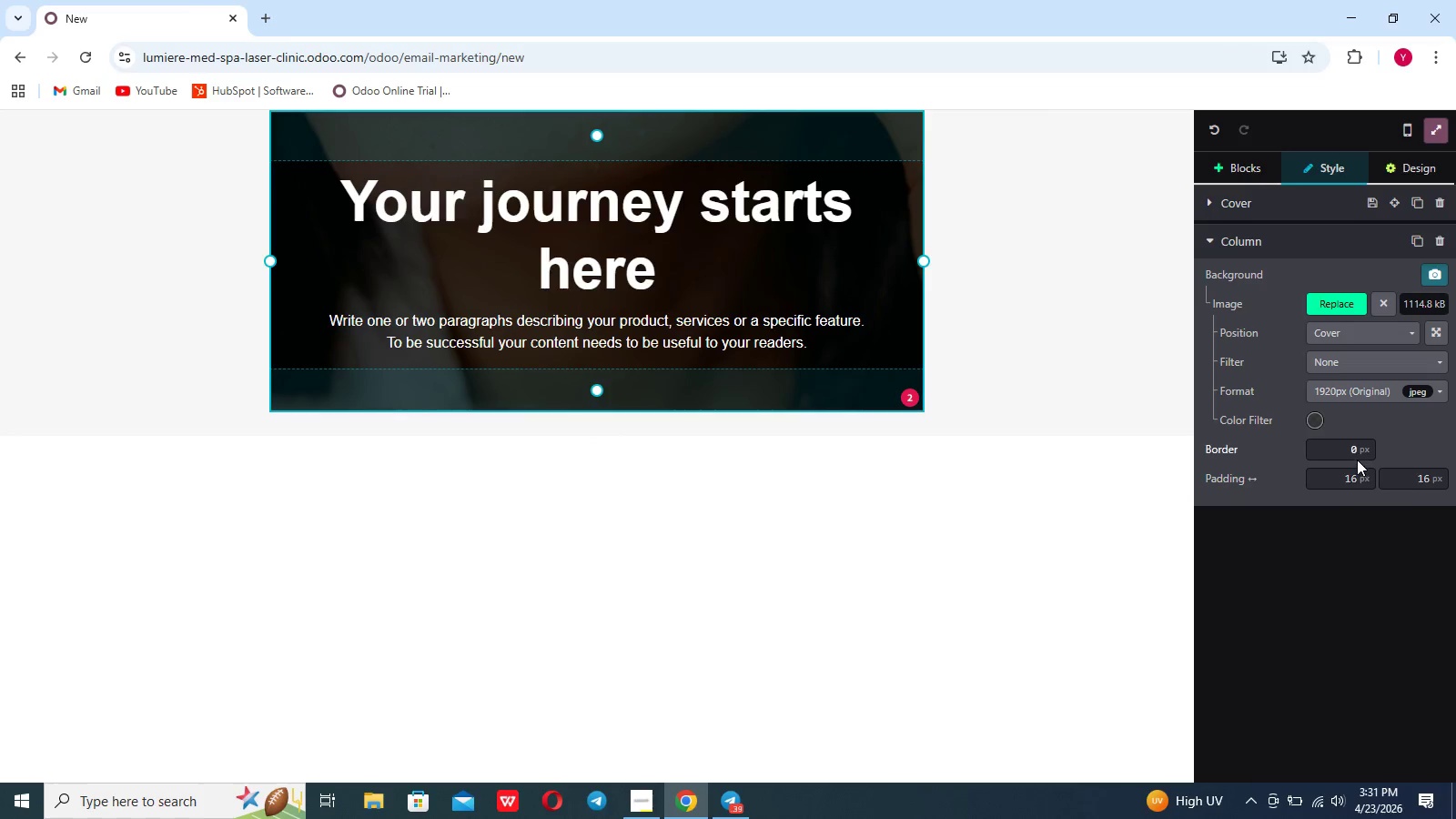 
left_click([1357, 460])
 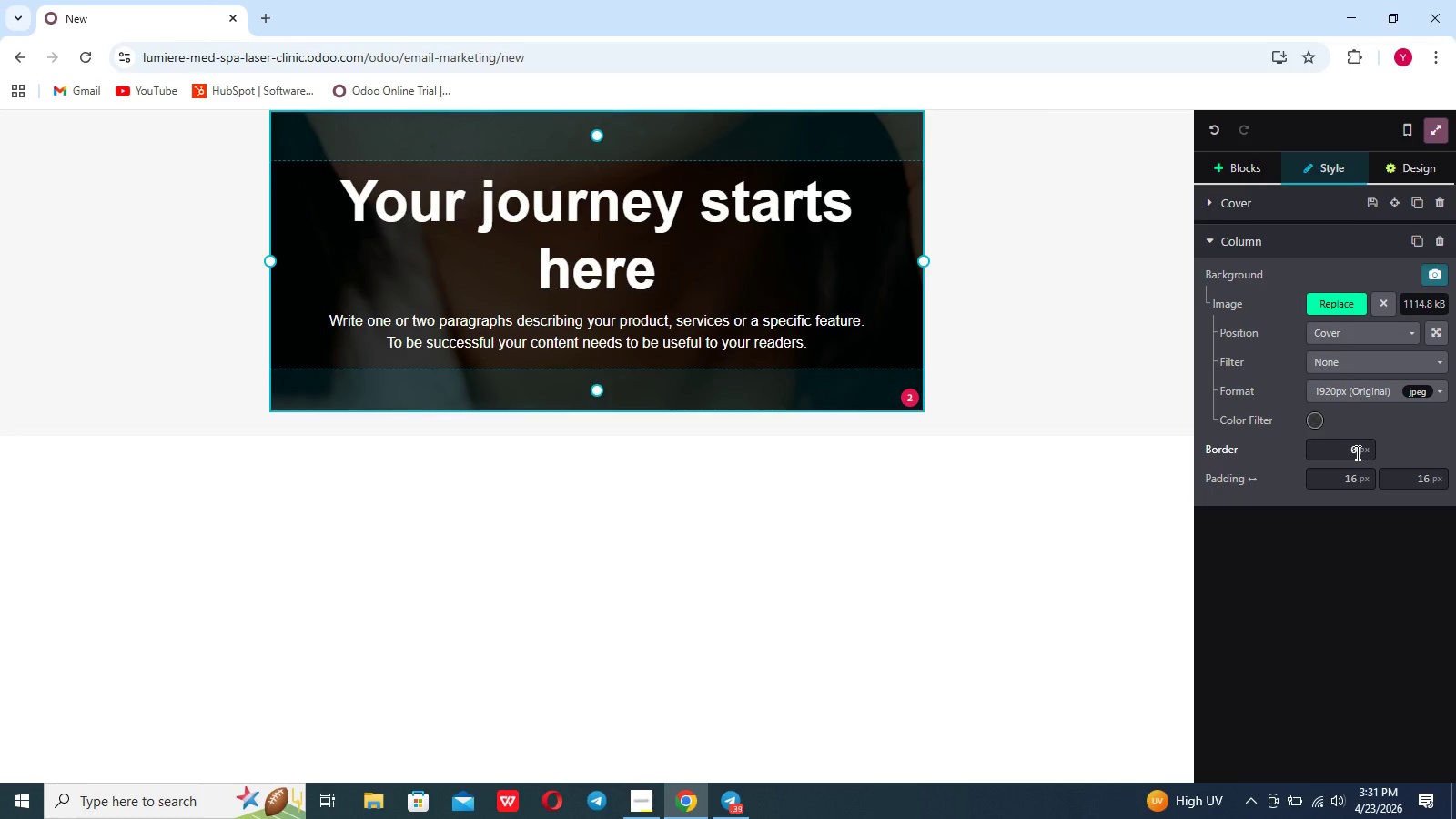 
double_click([1356, 452])
 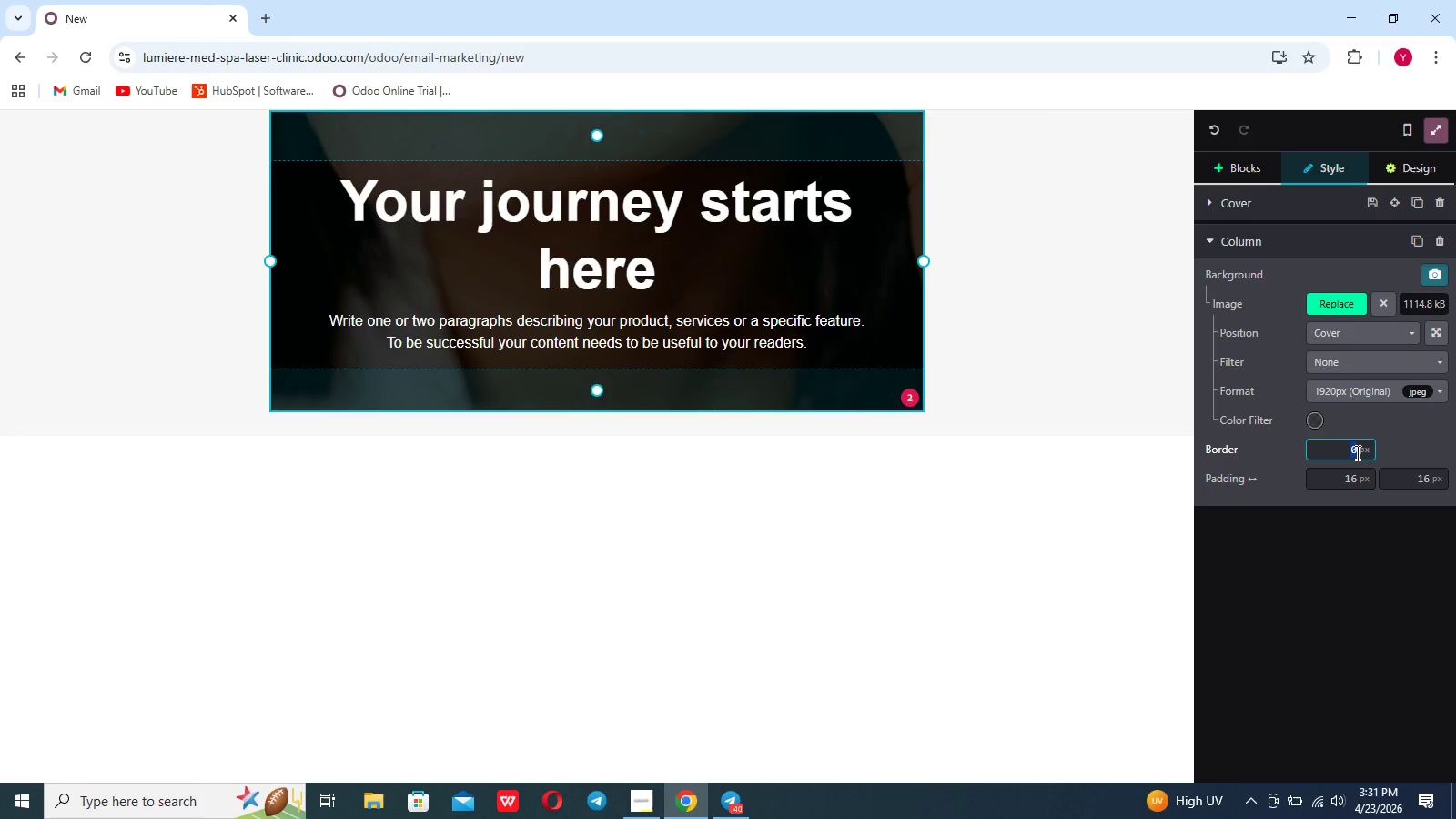 
key(Backspace)
 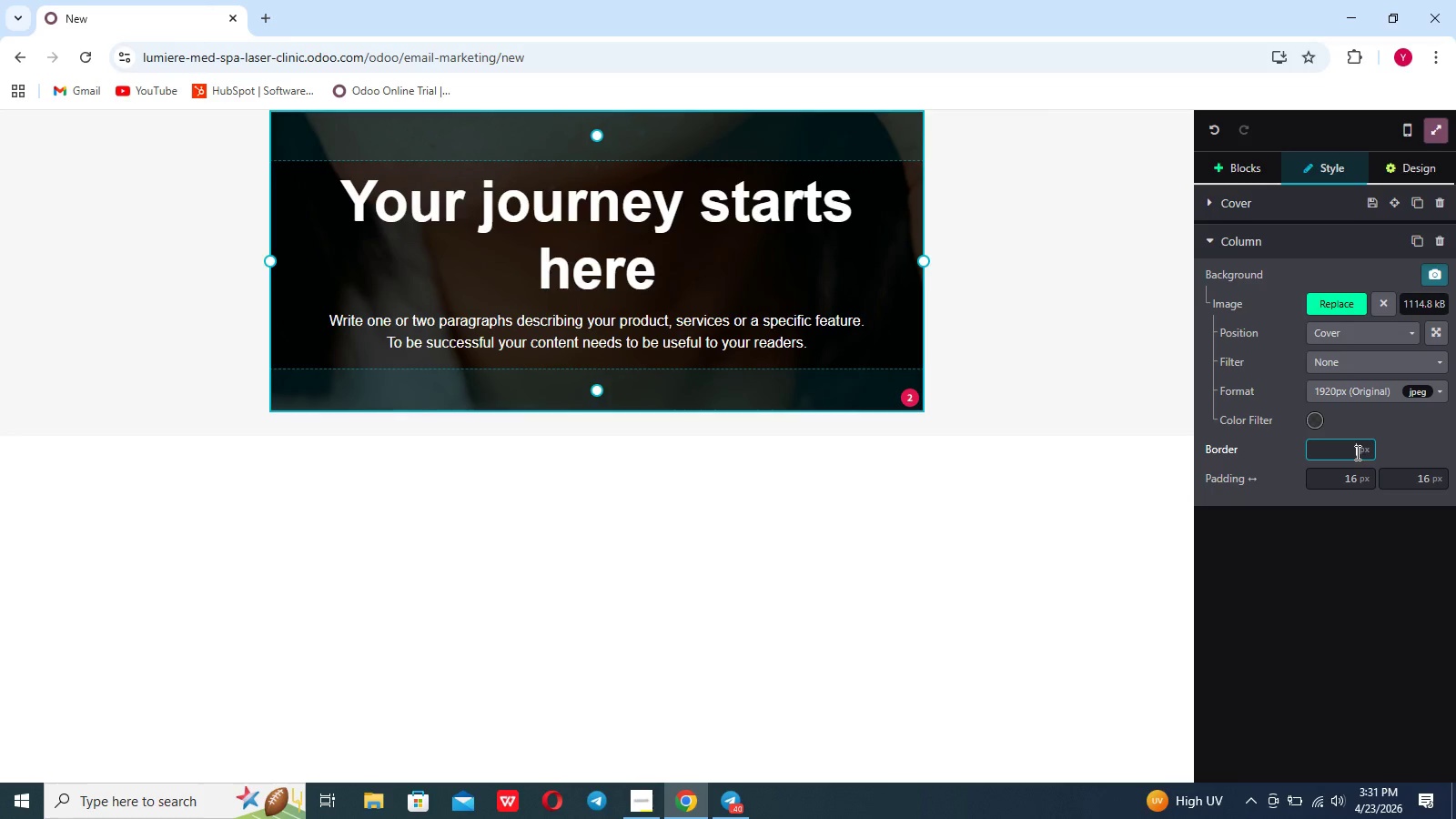 
key(3)
 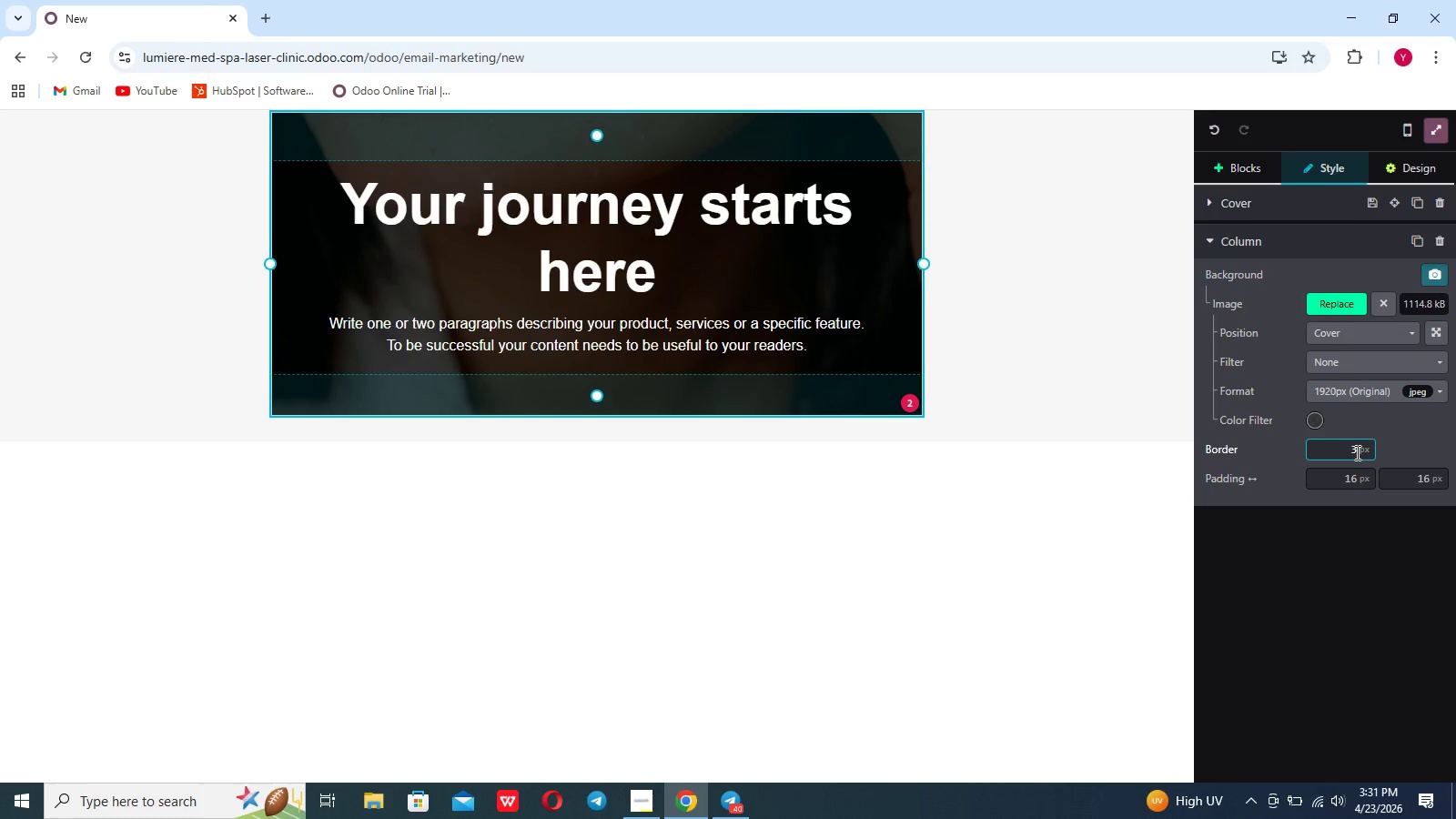 
key(Backspace)
 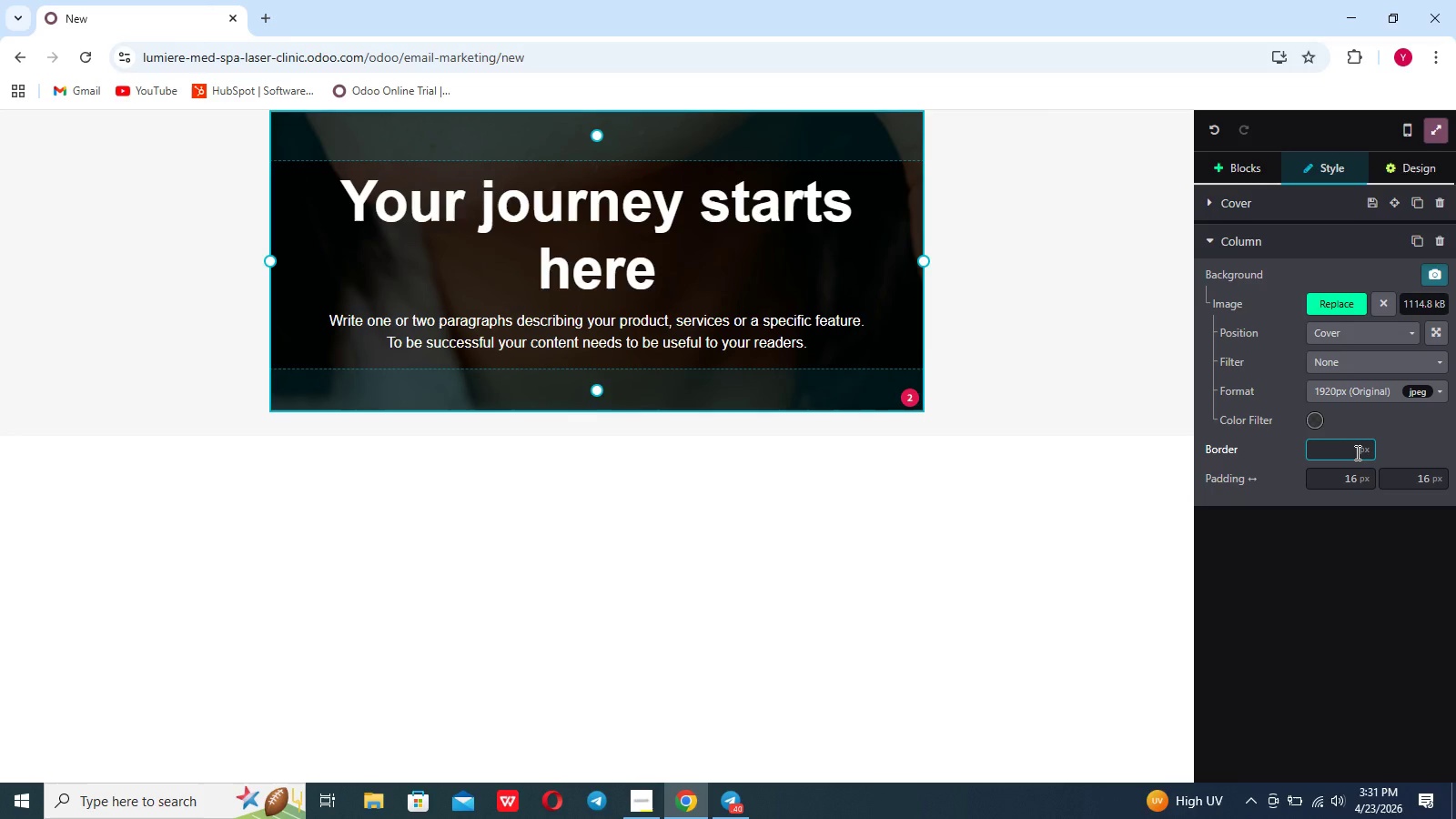 
key(7)
 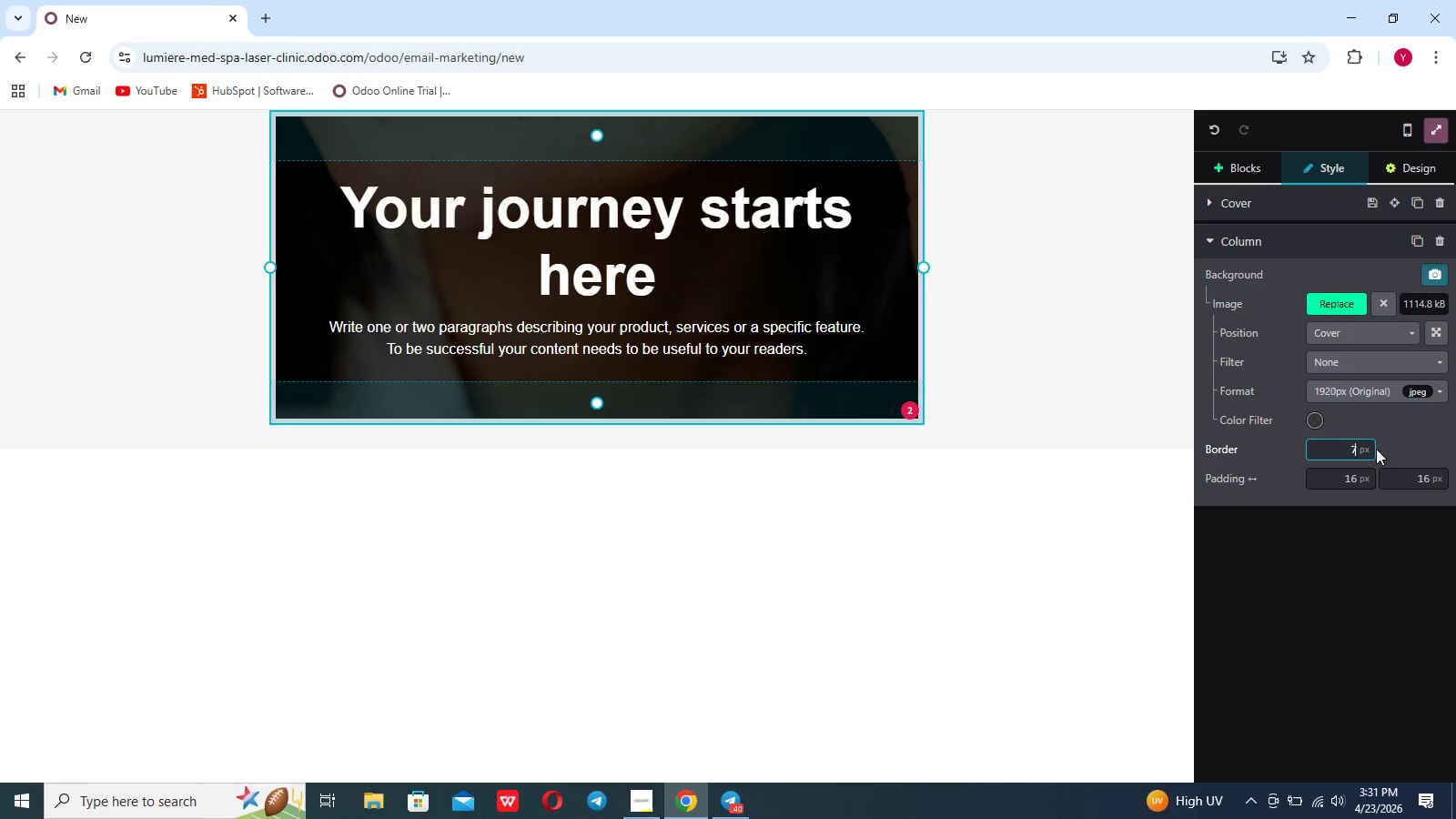 
left_click([1391, 448])
 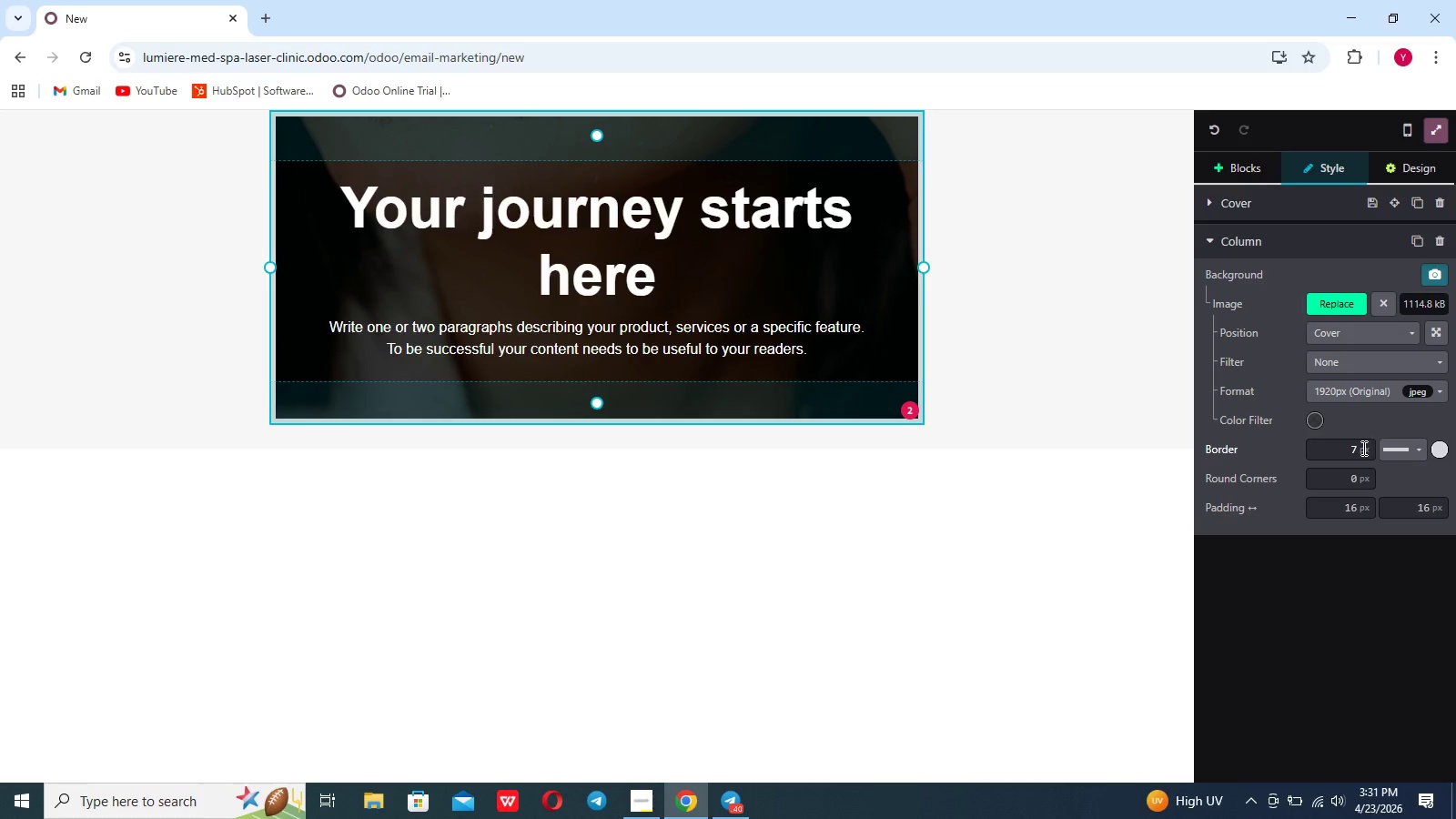 
left_click([1360, 448])
 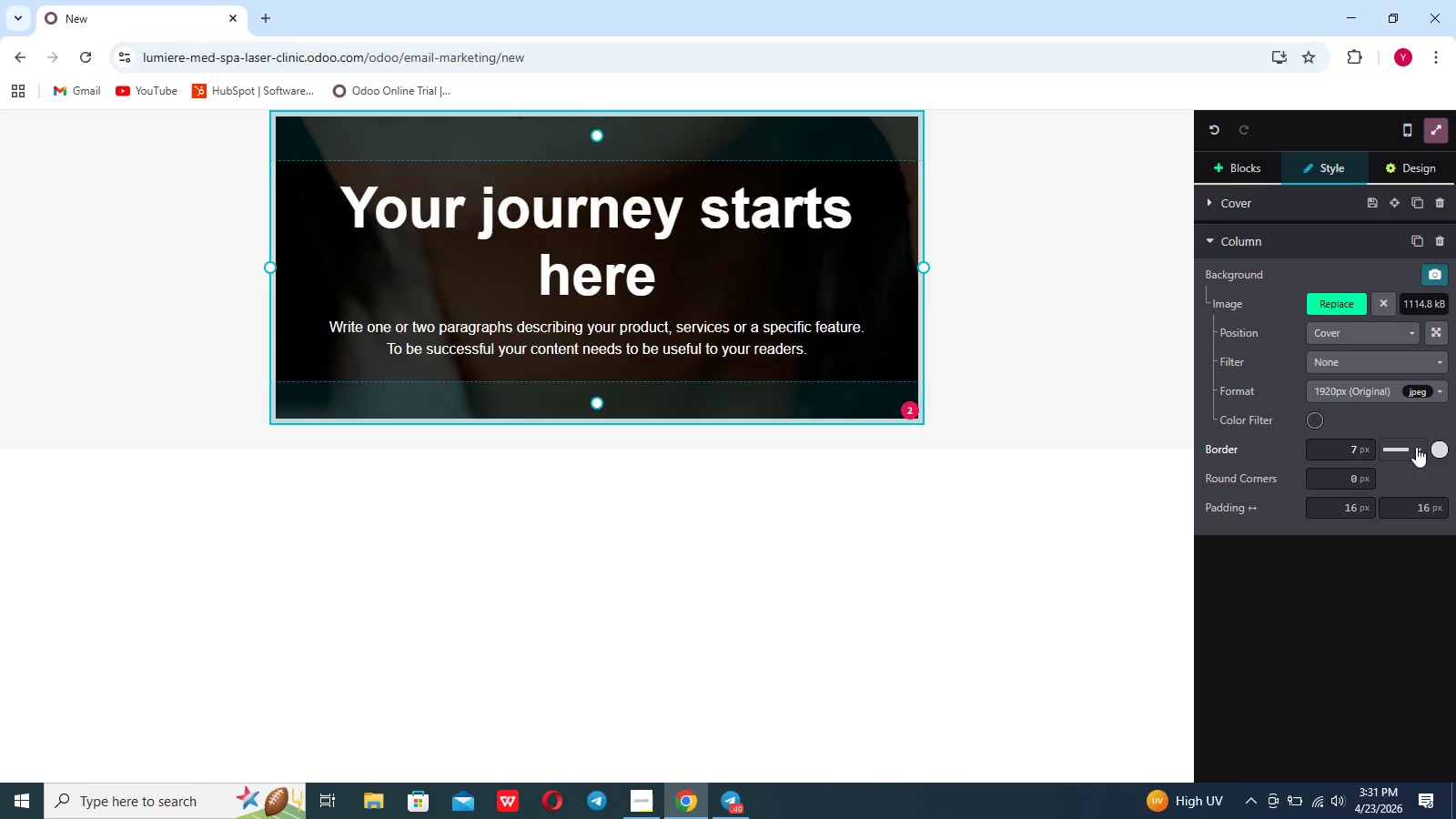 
left_click([1417, 447])
 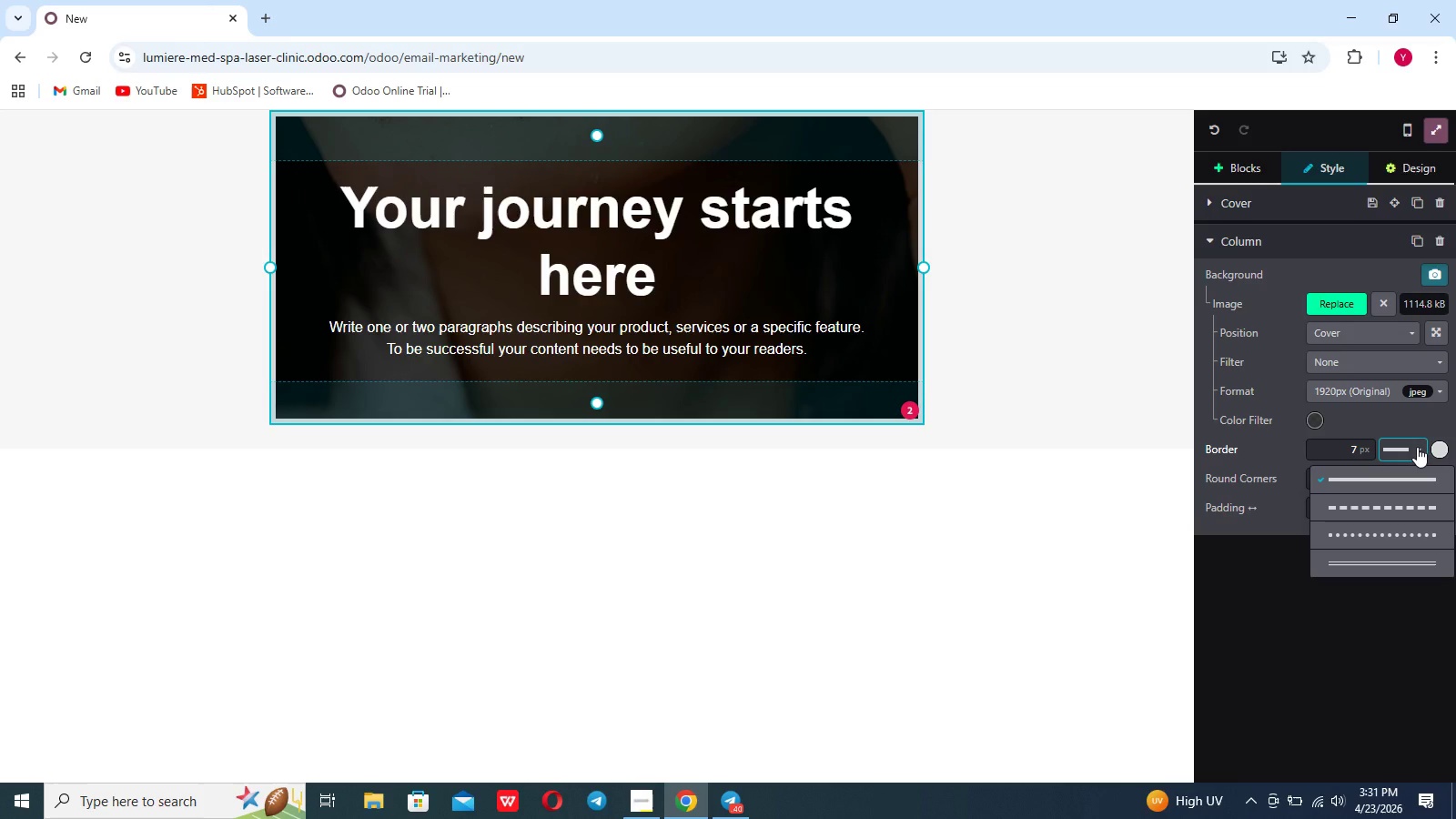 
left_click([1417, 447])
 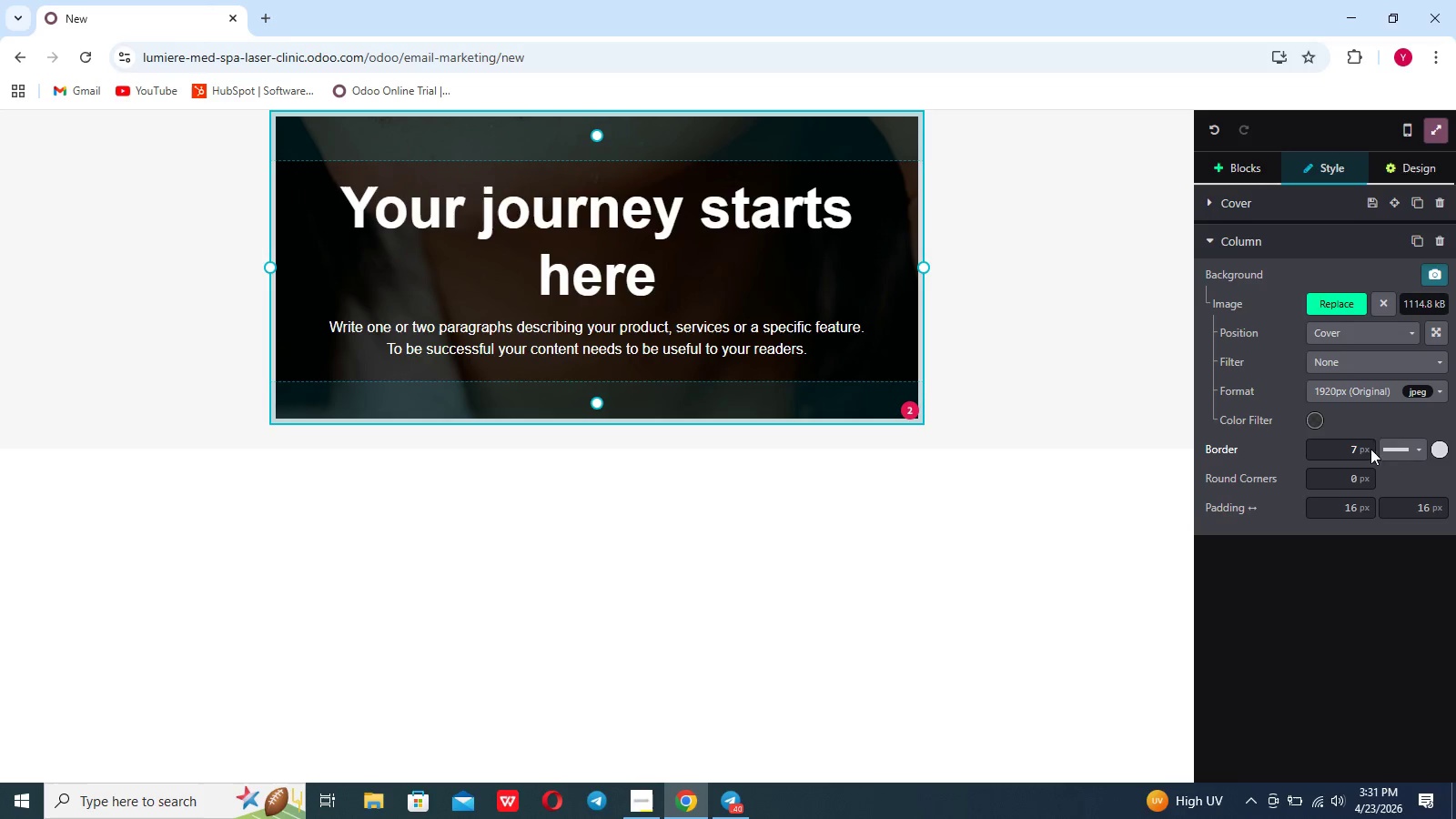 
left_click([1361, 450])
 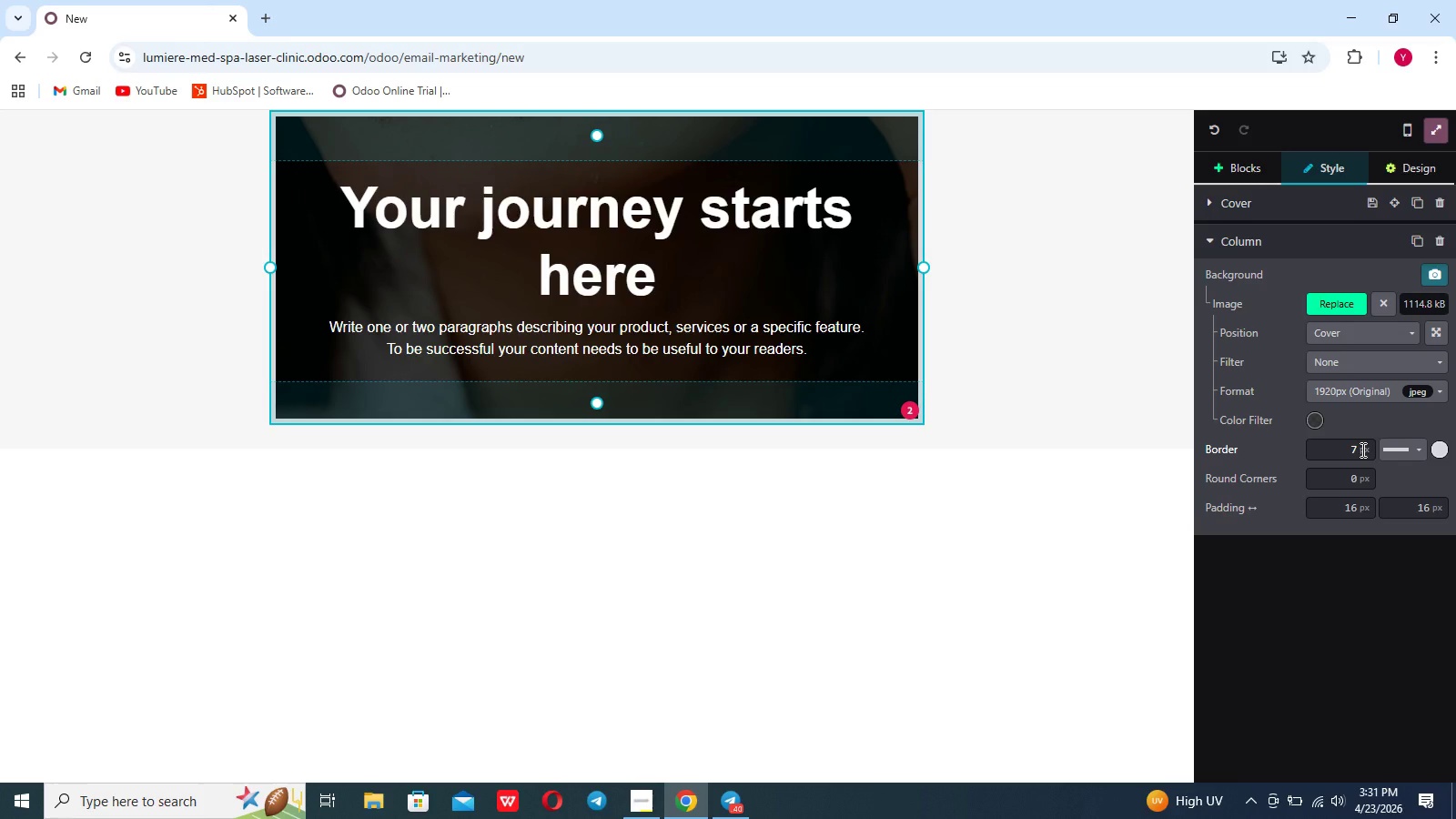 
key(Backspace)
 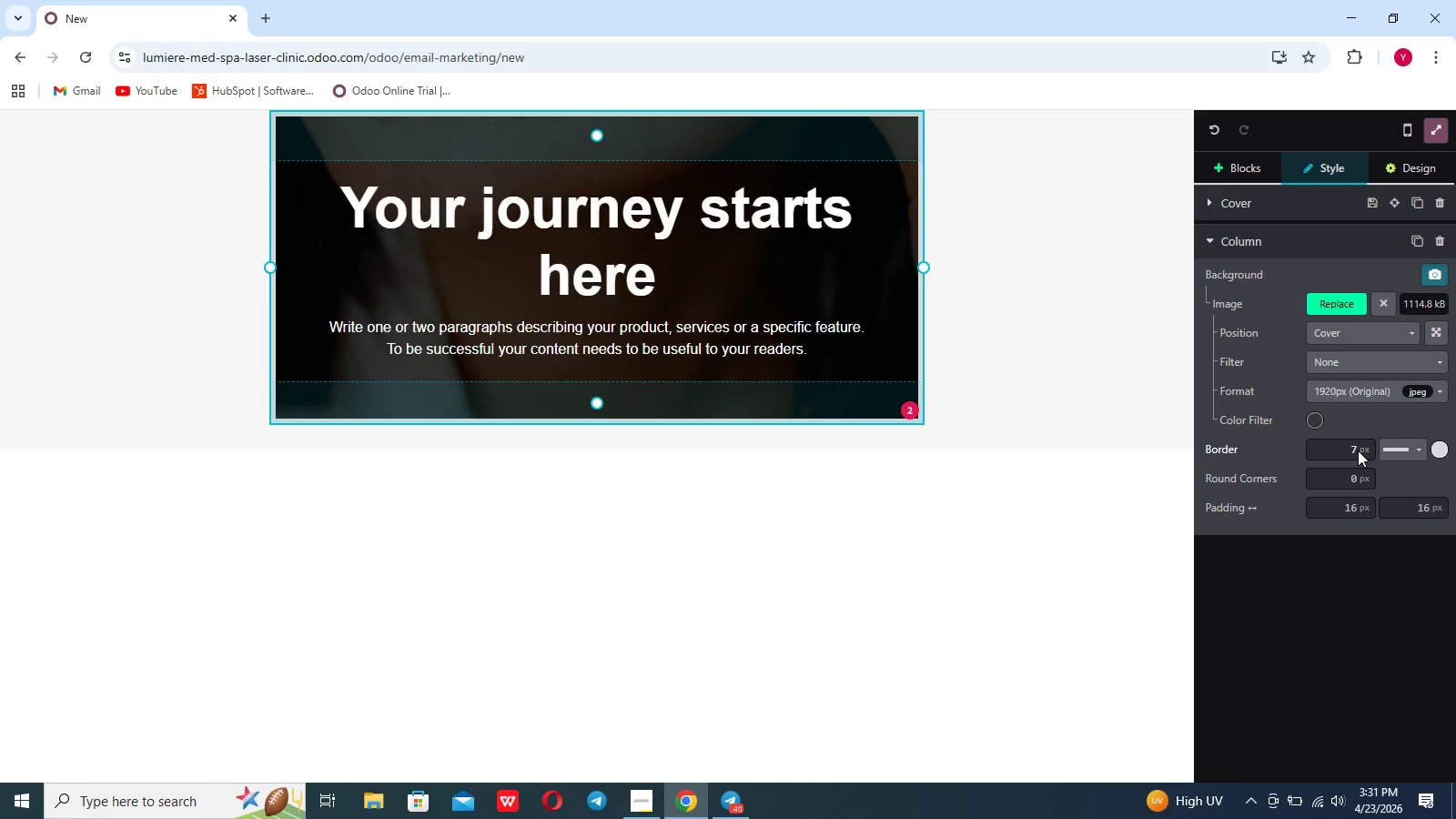 
left_click([1358, 450])
 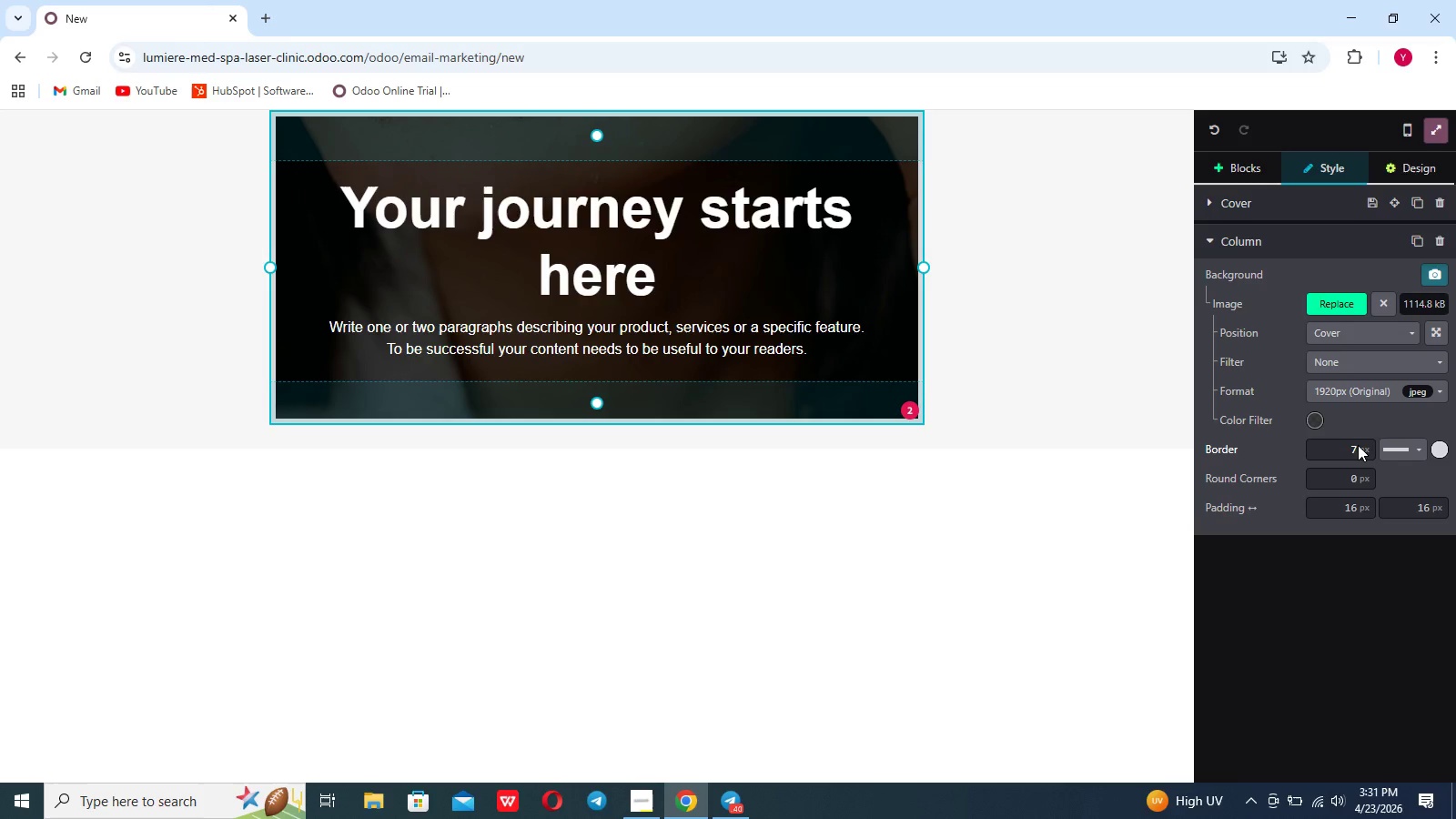 
double_click([1358, 445])
 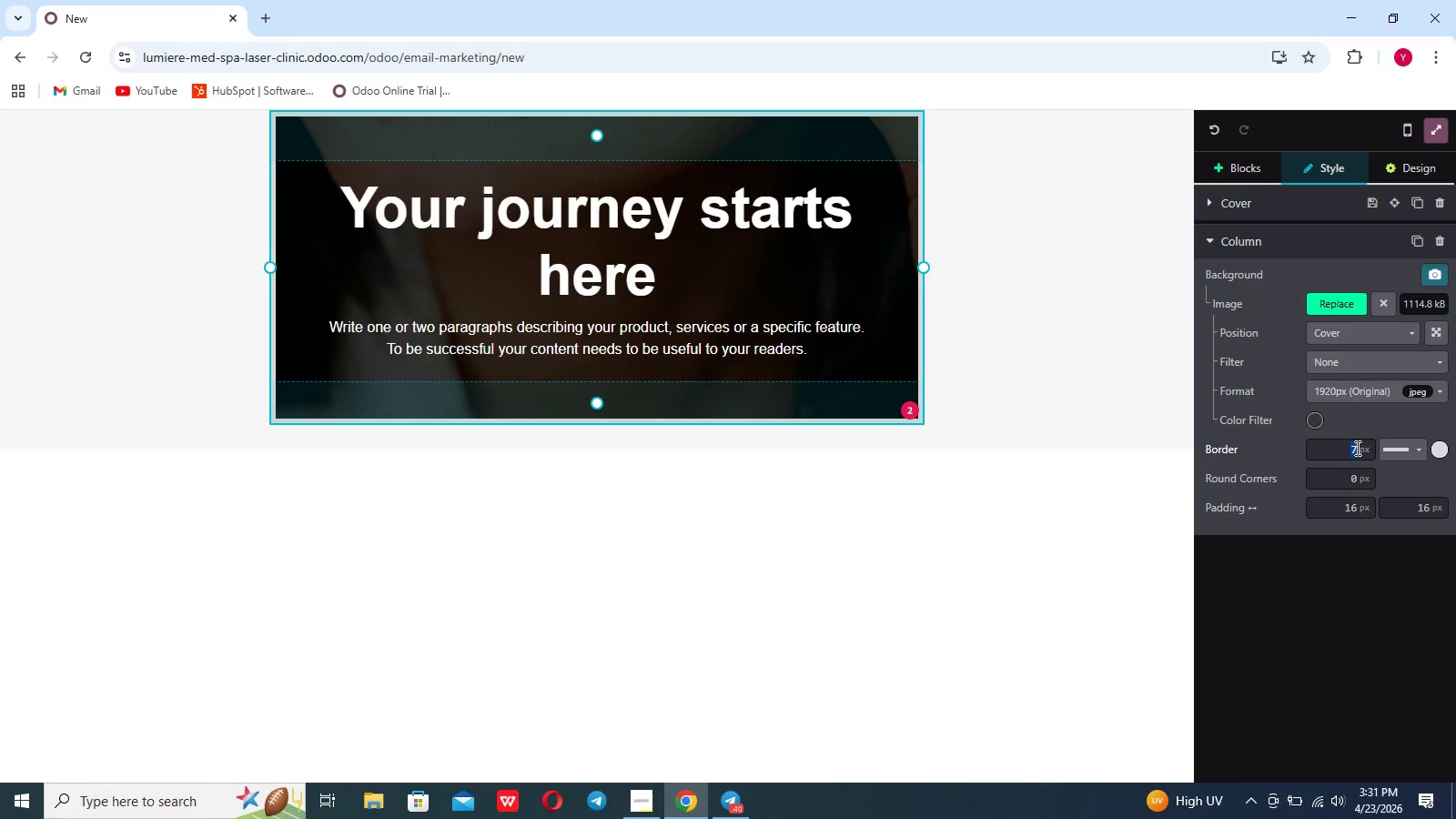 
key(Backspace)
 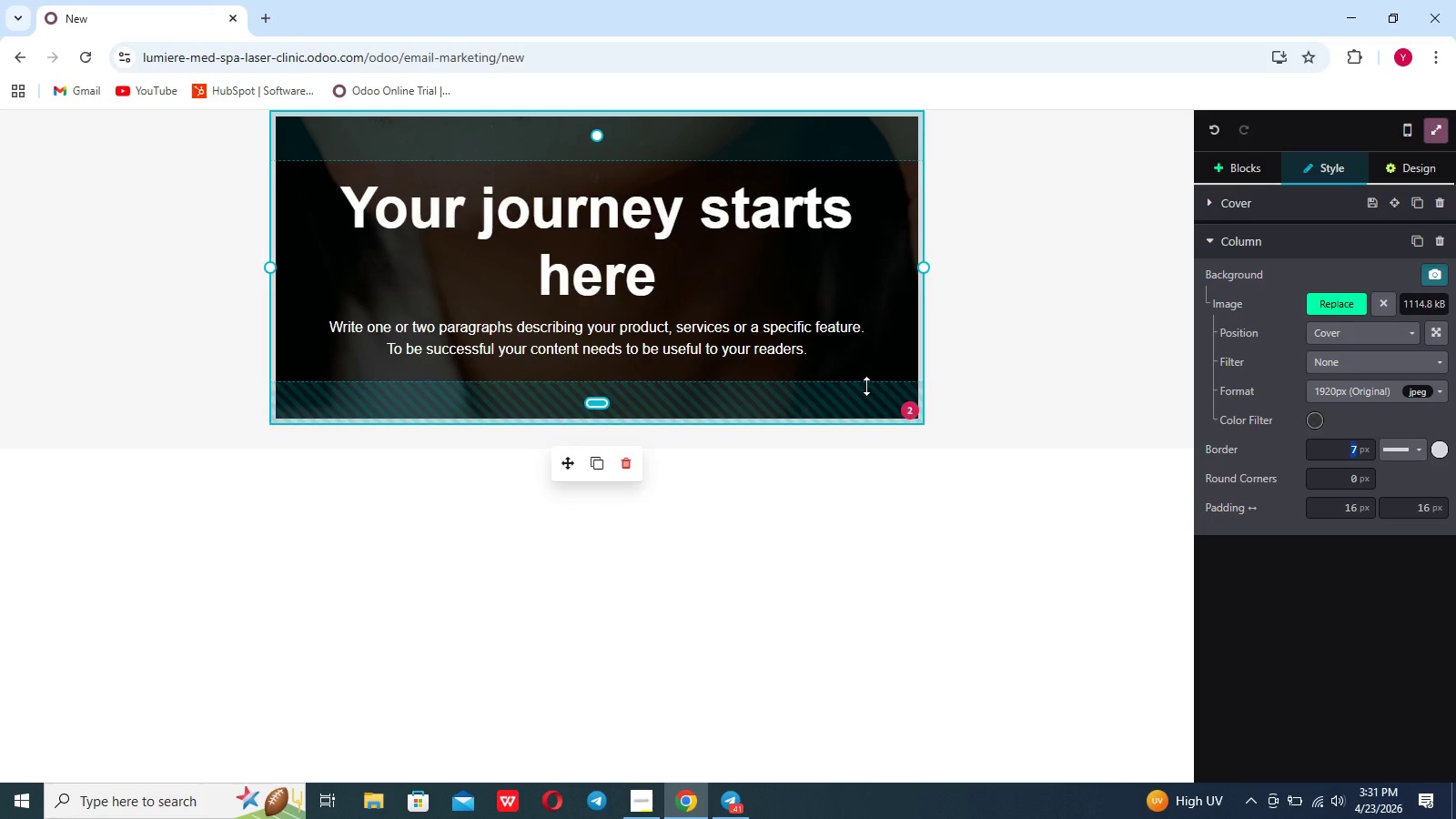 
left_click([846, 347])
 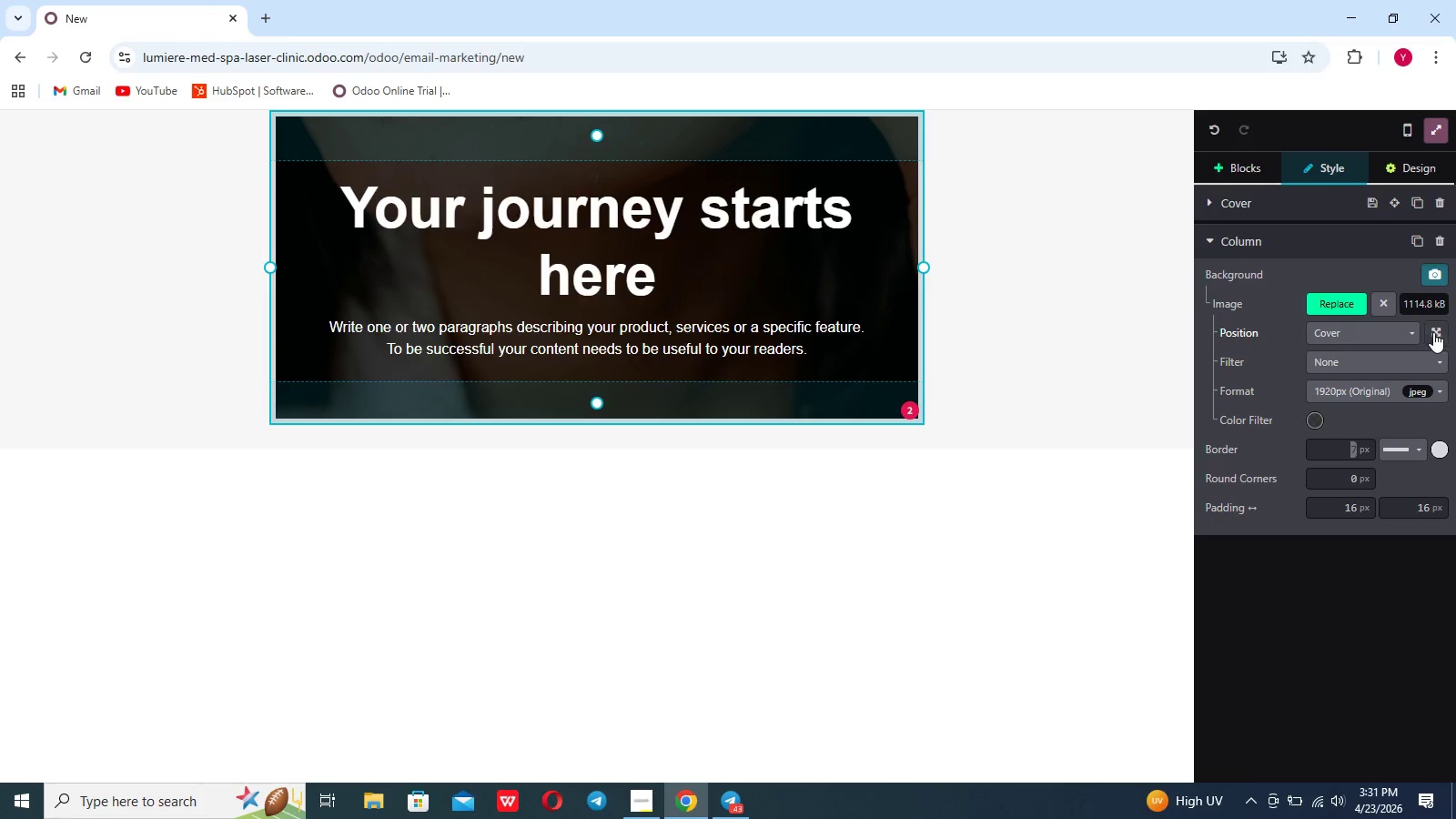 
left_click([1434, 332])
 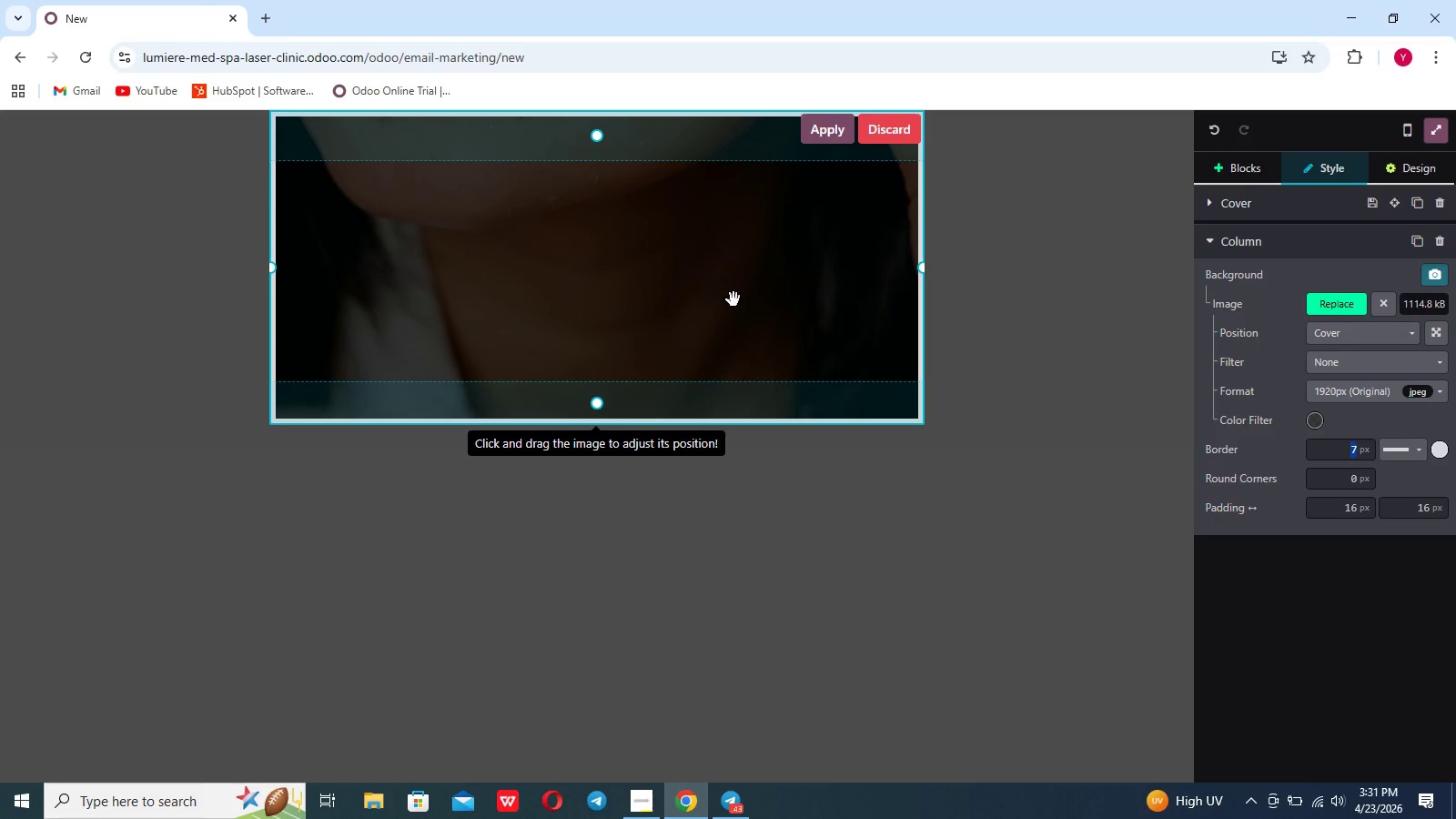 
left_click_drag(start_coordinate=[693, 268], to_coordinate=[767, 480])
 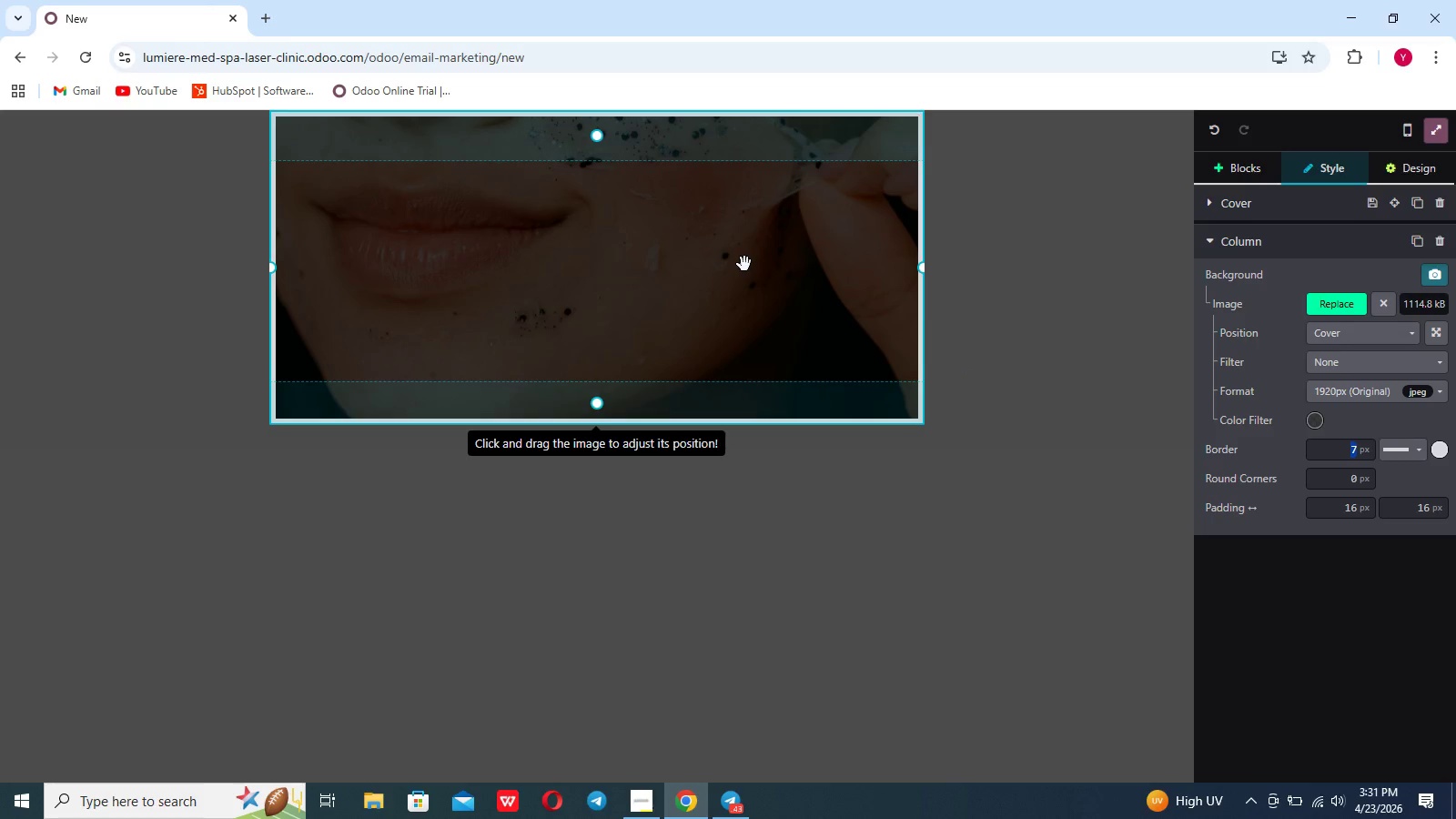 
left_click_drag(start_coordinate=[744, 264], to_coordinate=[744, 388])
 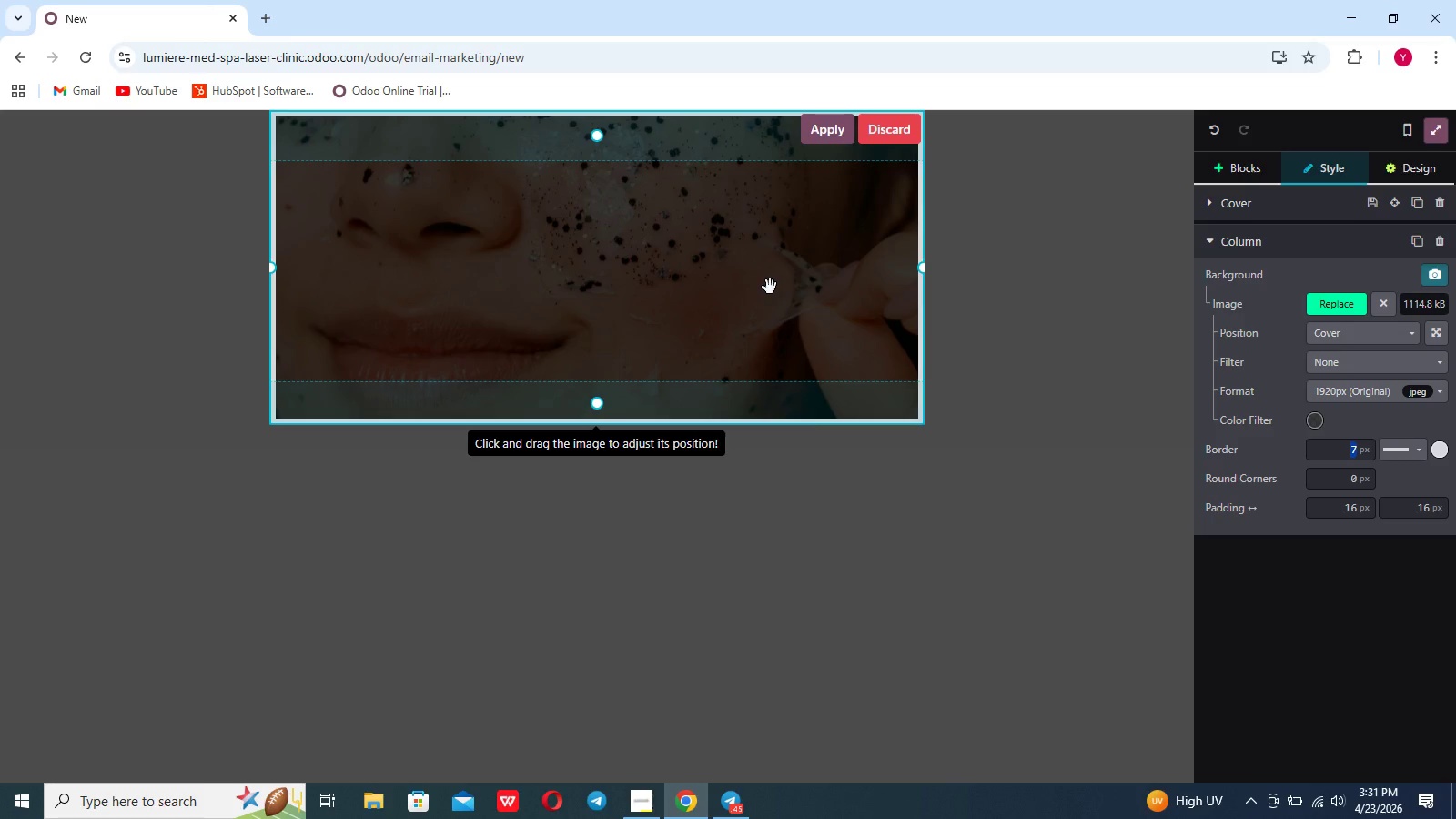 
left_click_drag(start_coordinate=[770, 287], to_coordinate=[773, 353])
 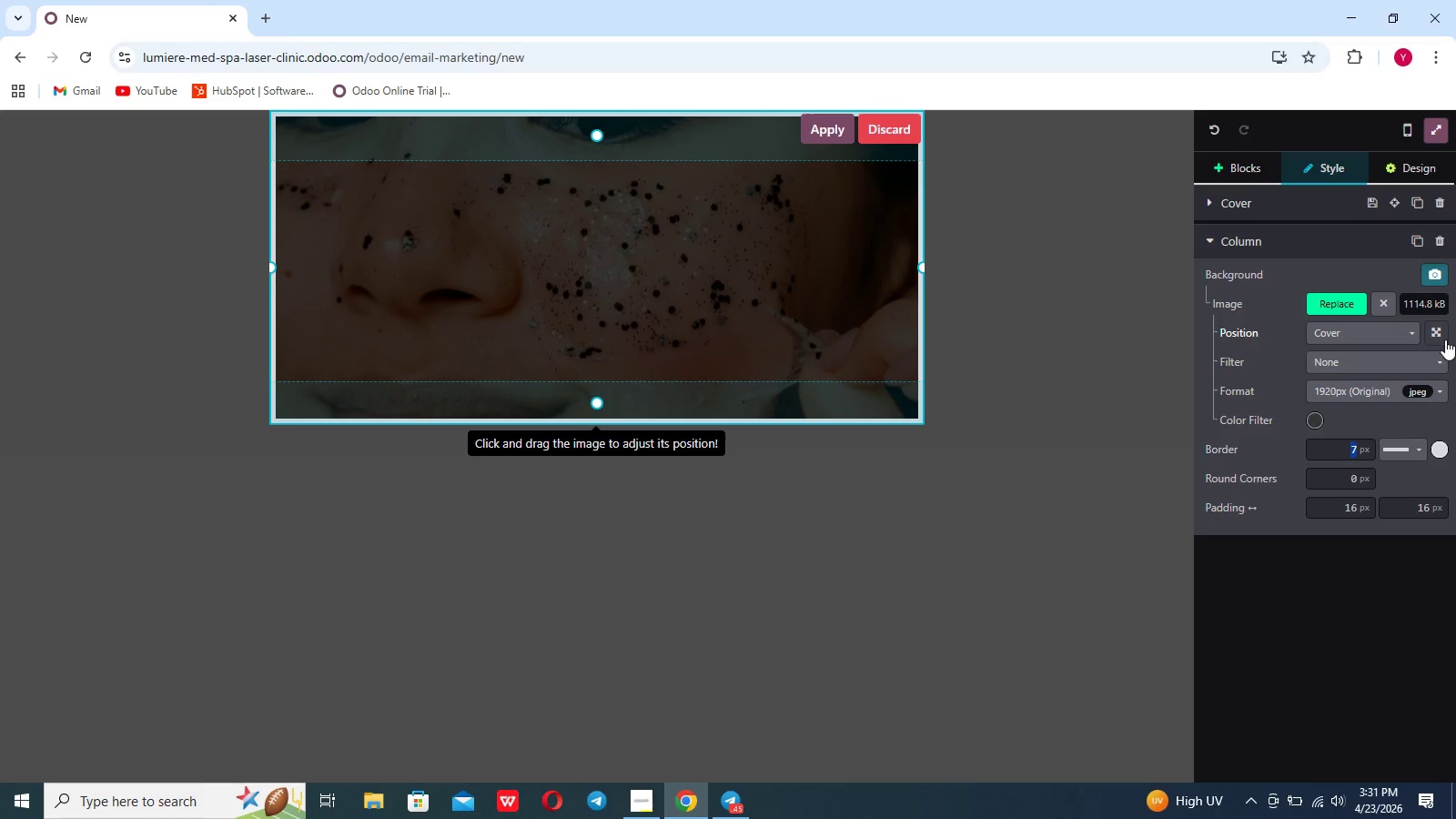 
left_click([1416, 334])
 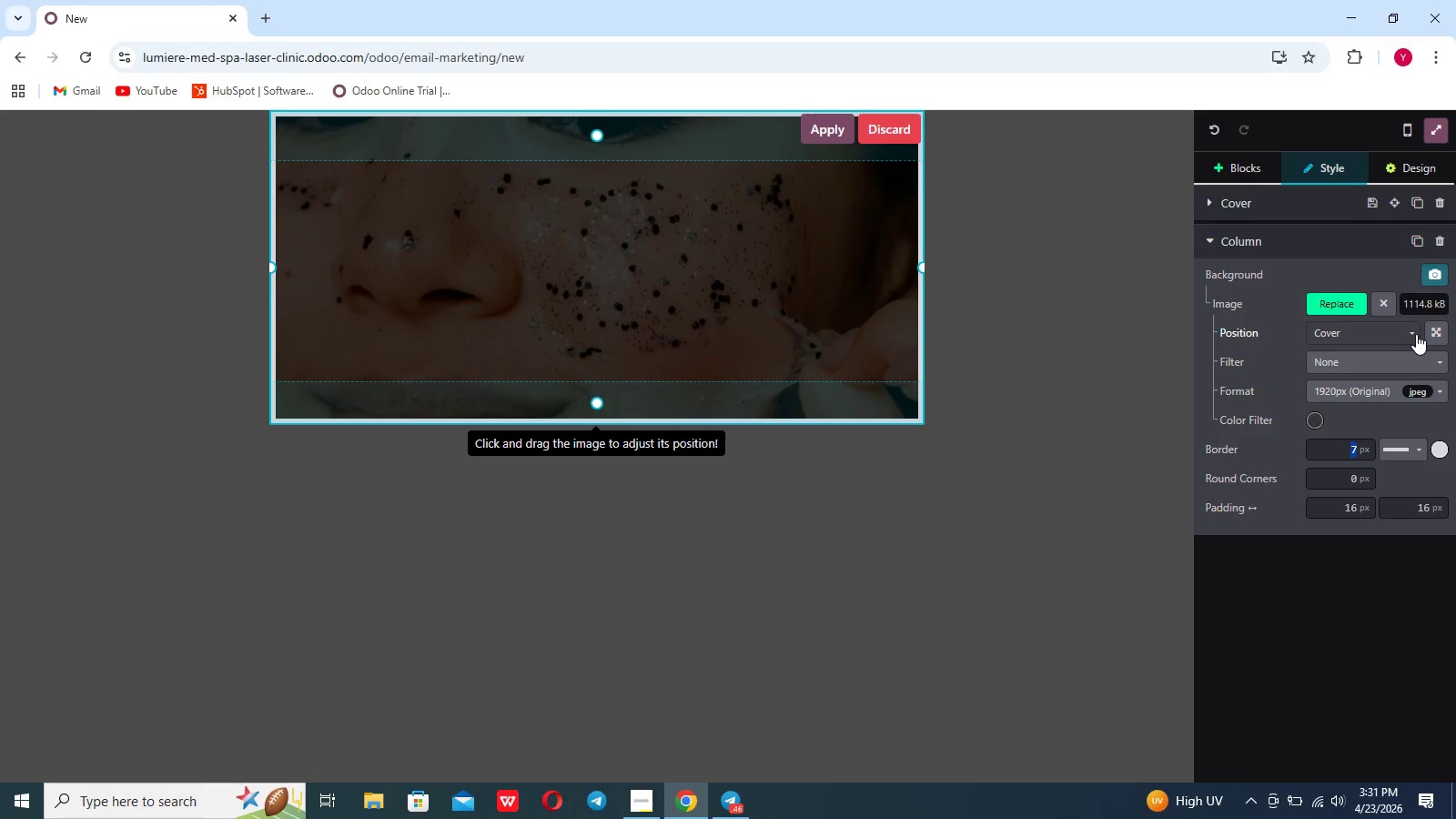 
left_click([1416, 334])
 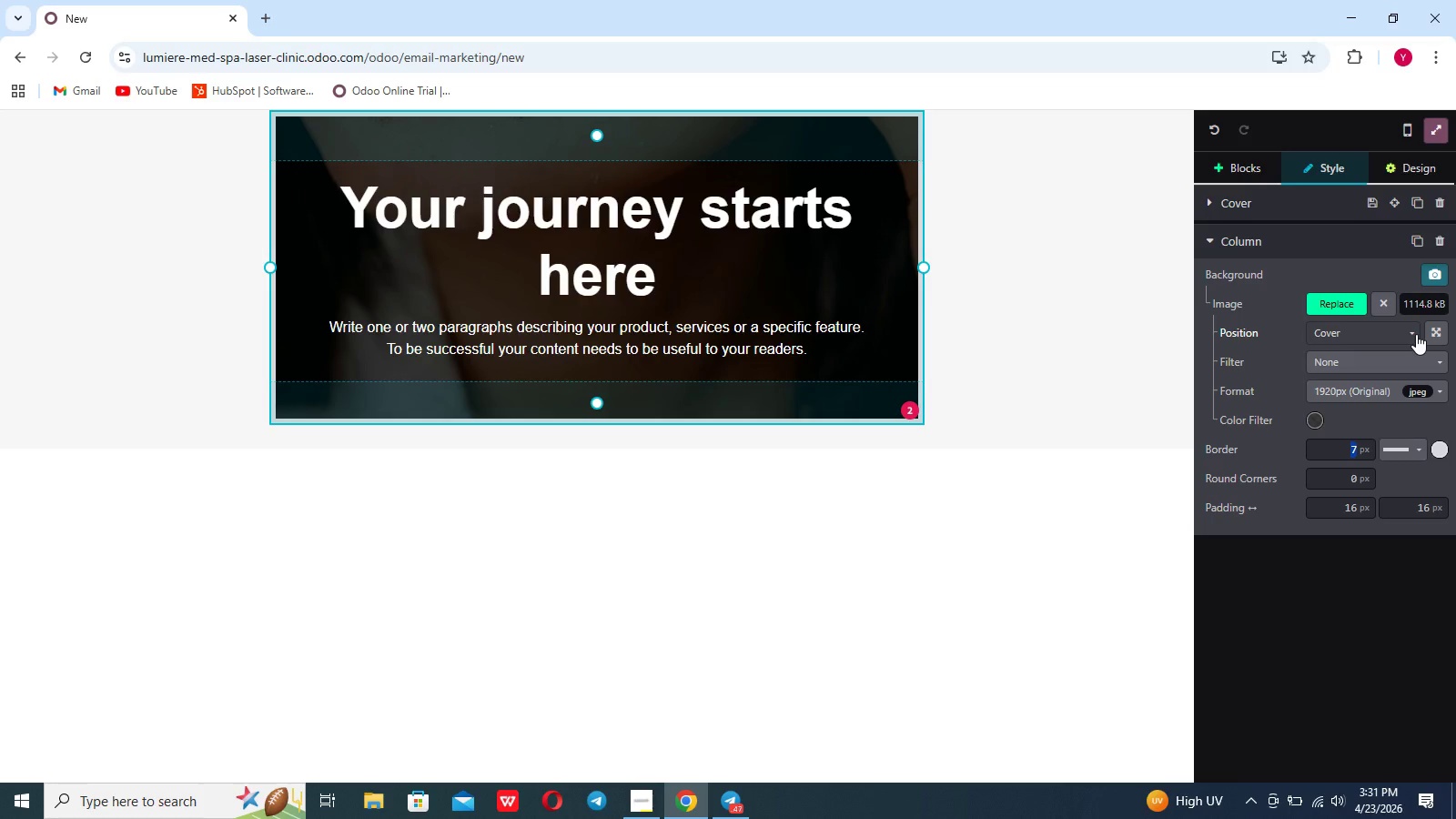 
left_click([1416, 334])
 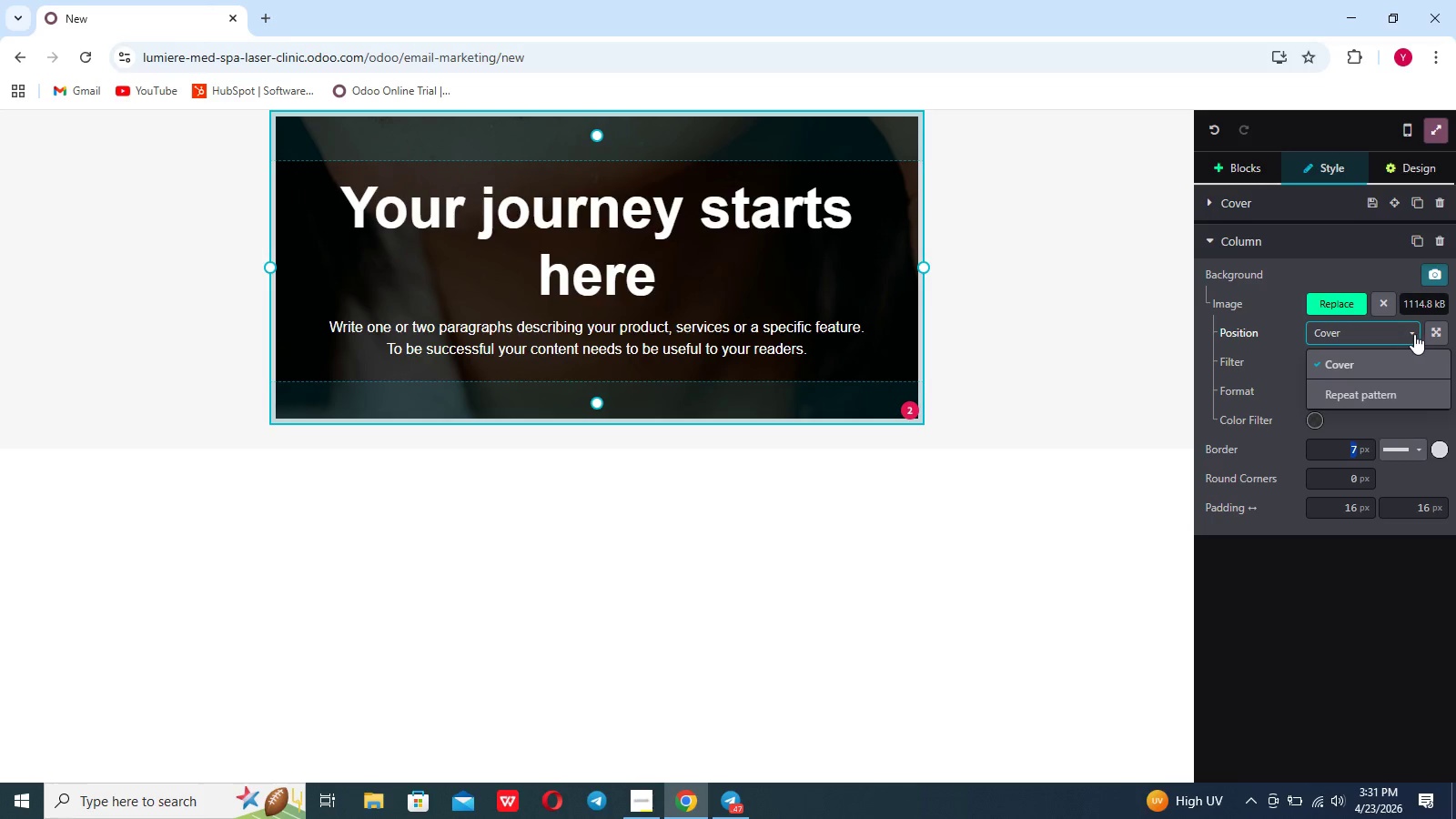 
left_click([1414, 334])
 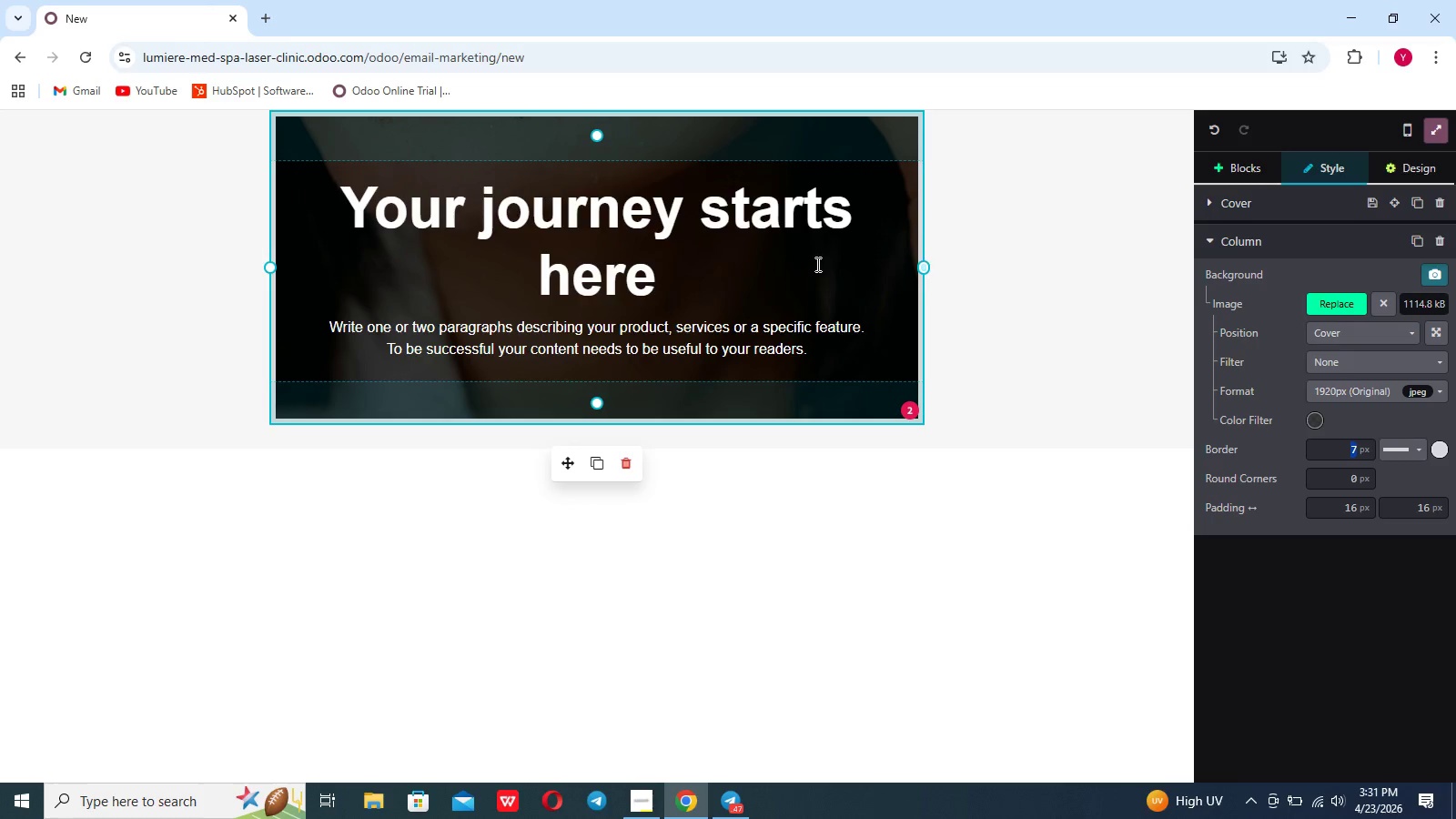 
left_click_drag(start_coordinate=[805, 264], to_coordinate=[813, 301])
 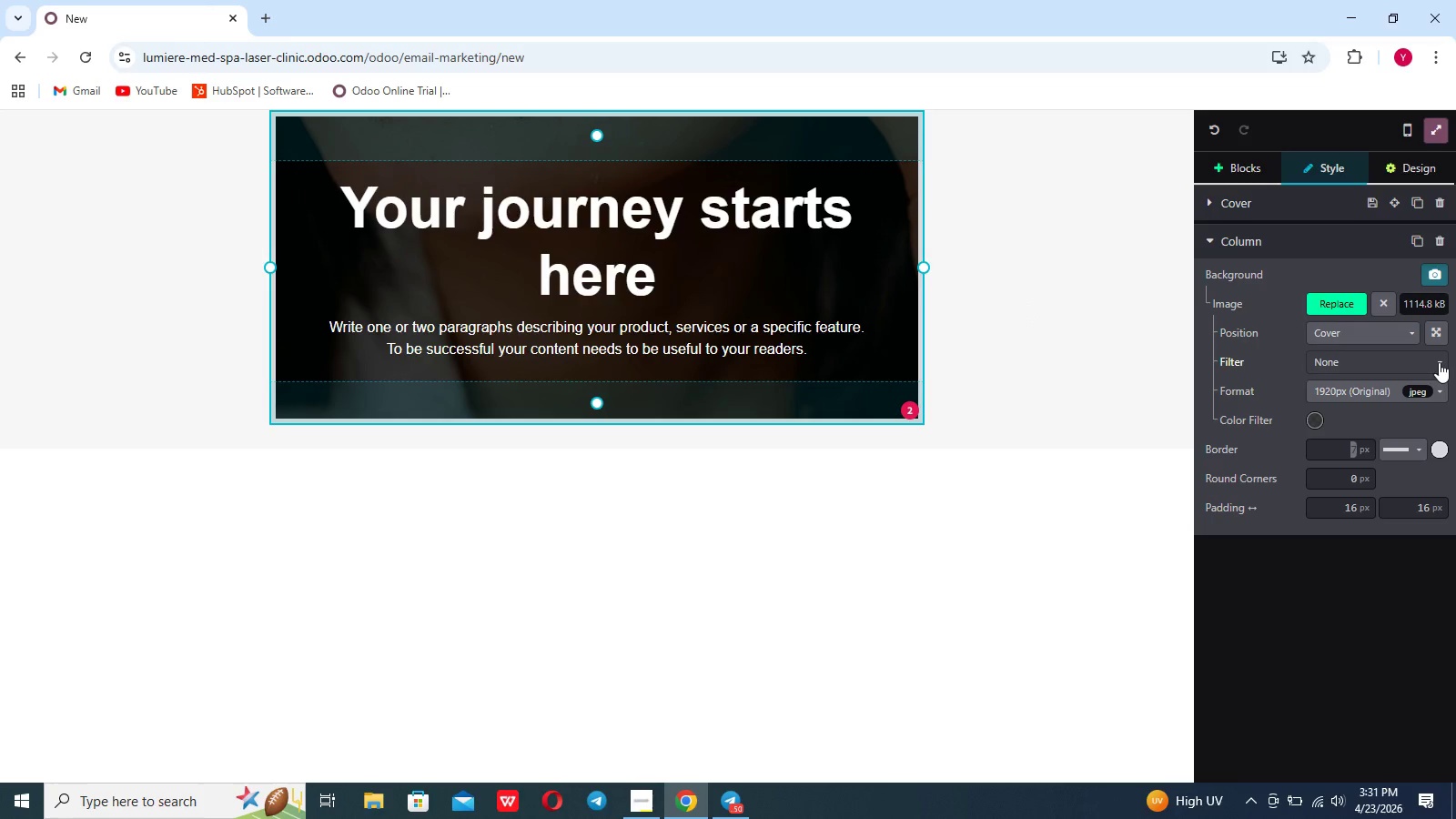 
left_click([1439, 362])
 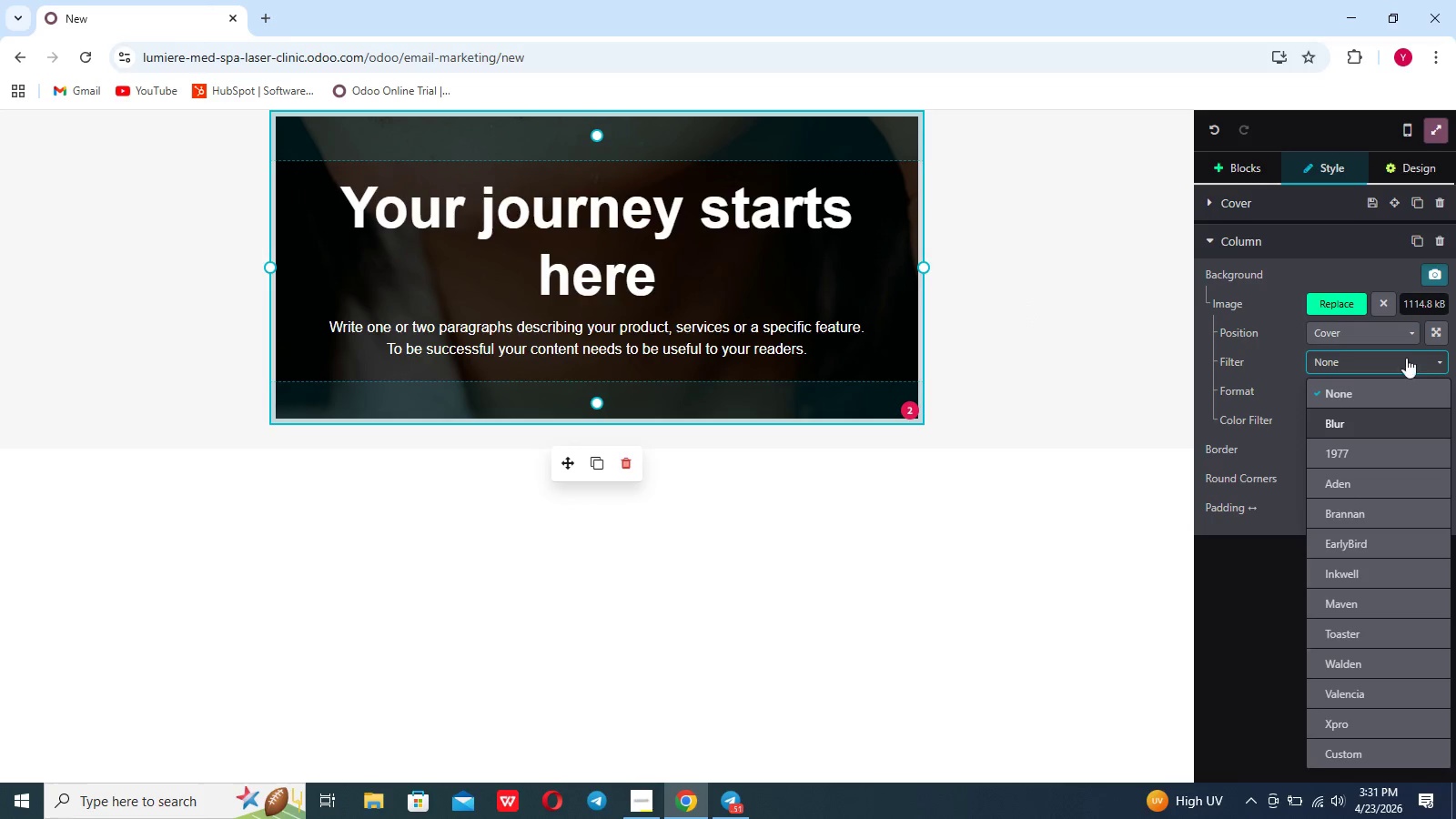 
left_click([1406, 358])
 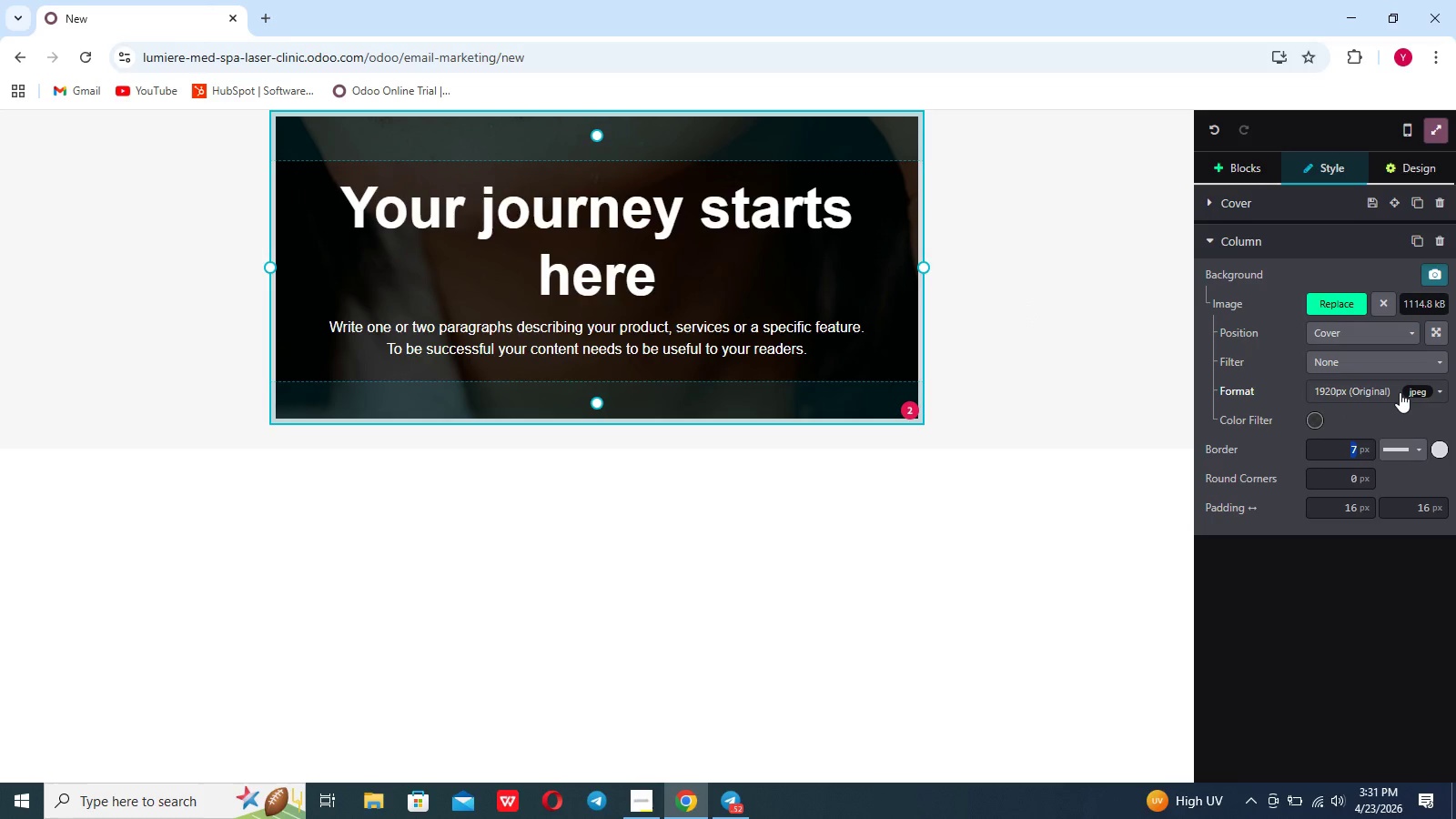 
left_click([1400, 392])
 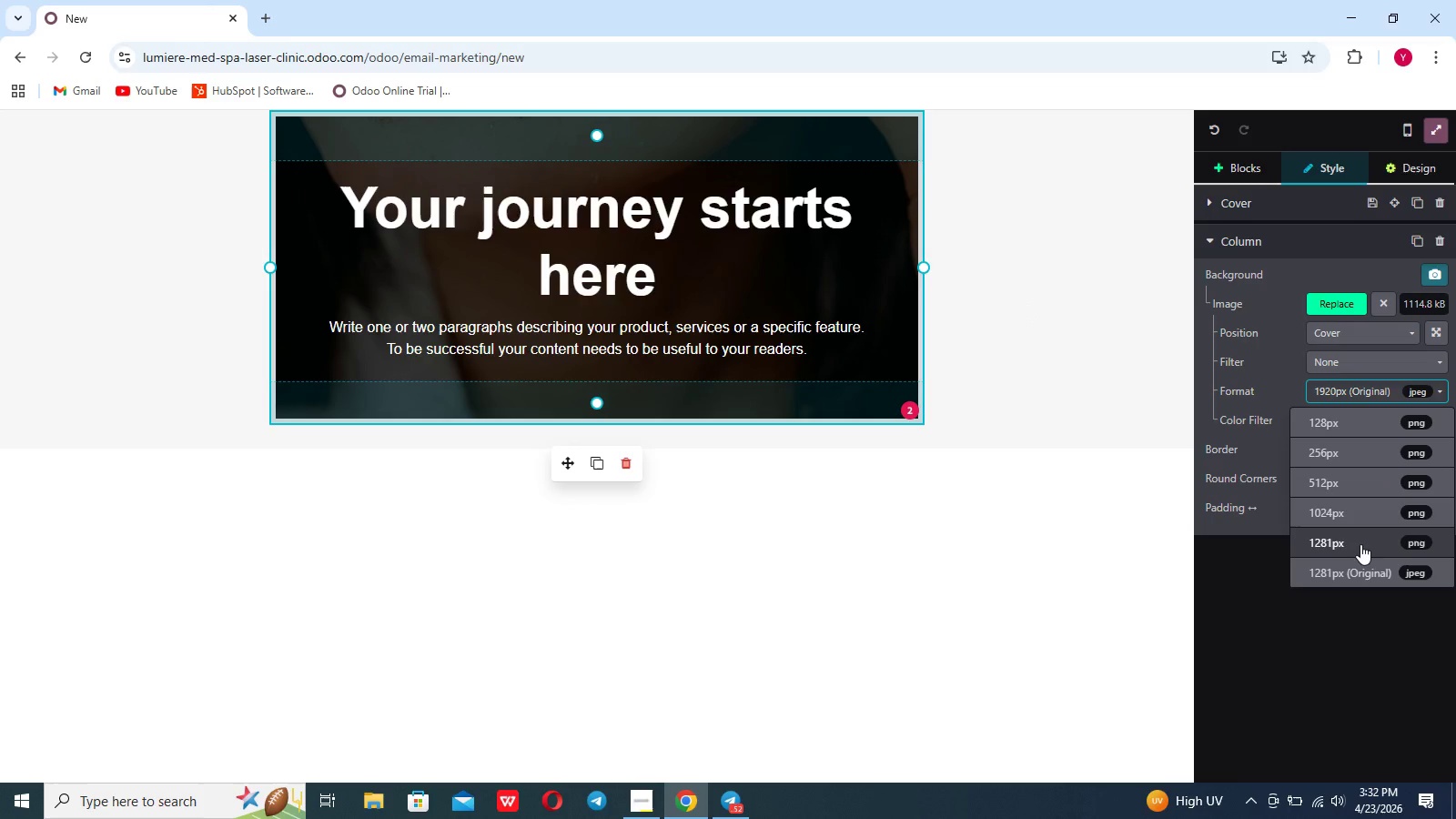 
left_click([1360, 544])
 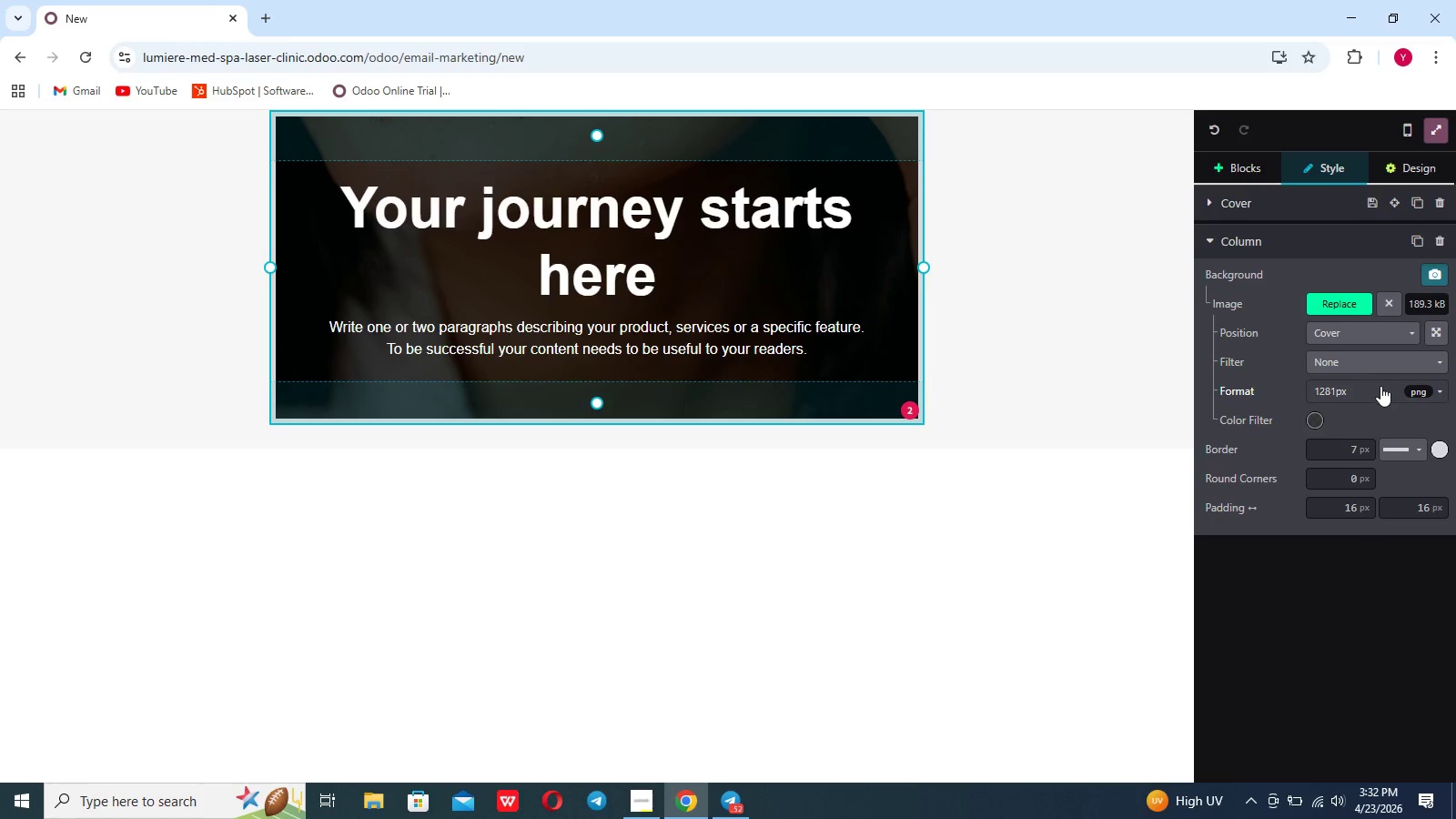 
left_click([1378, 393])
 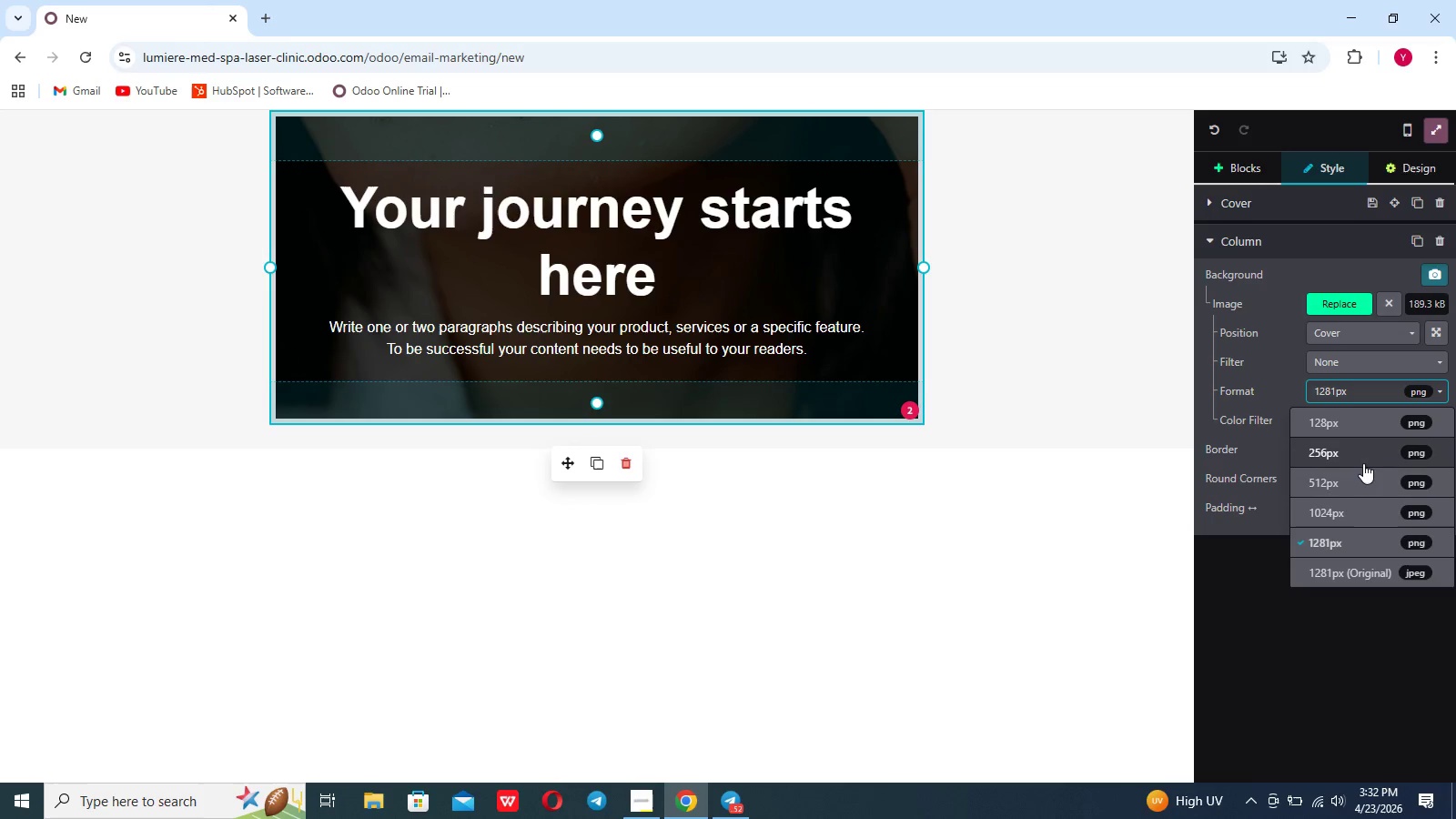 
left_click([1363, 463])
 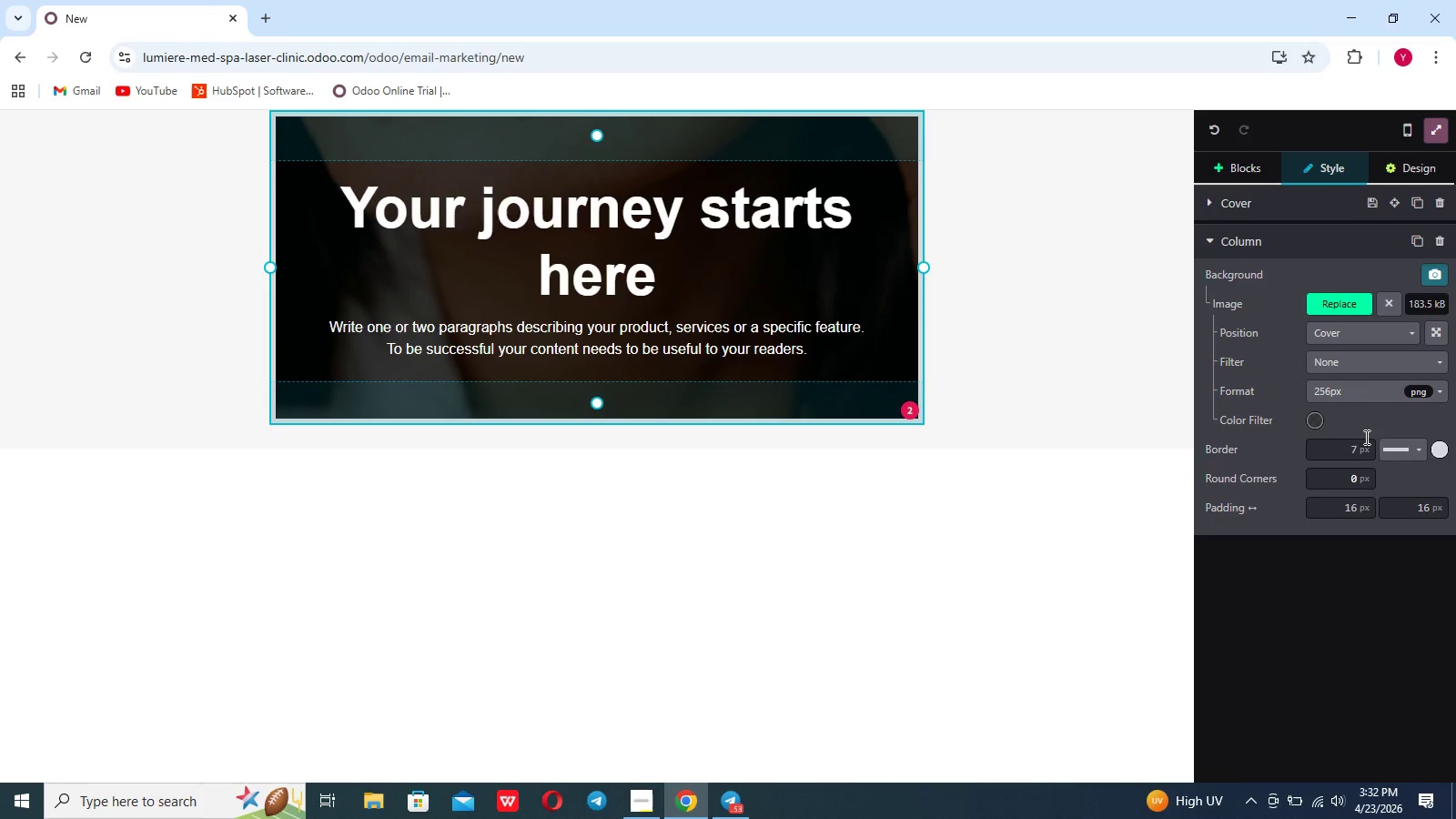 
left_click([1366, 391])
 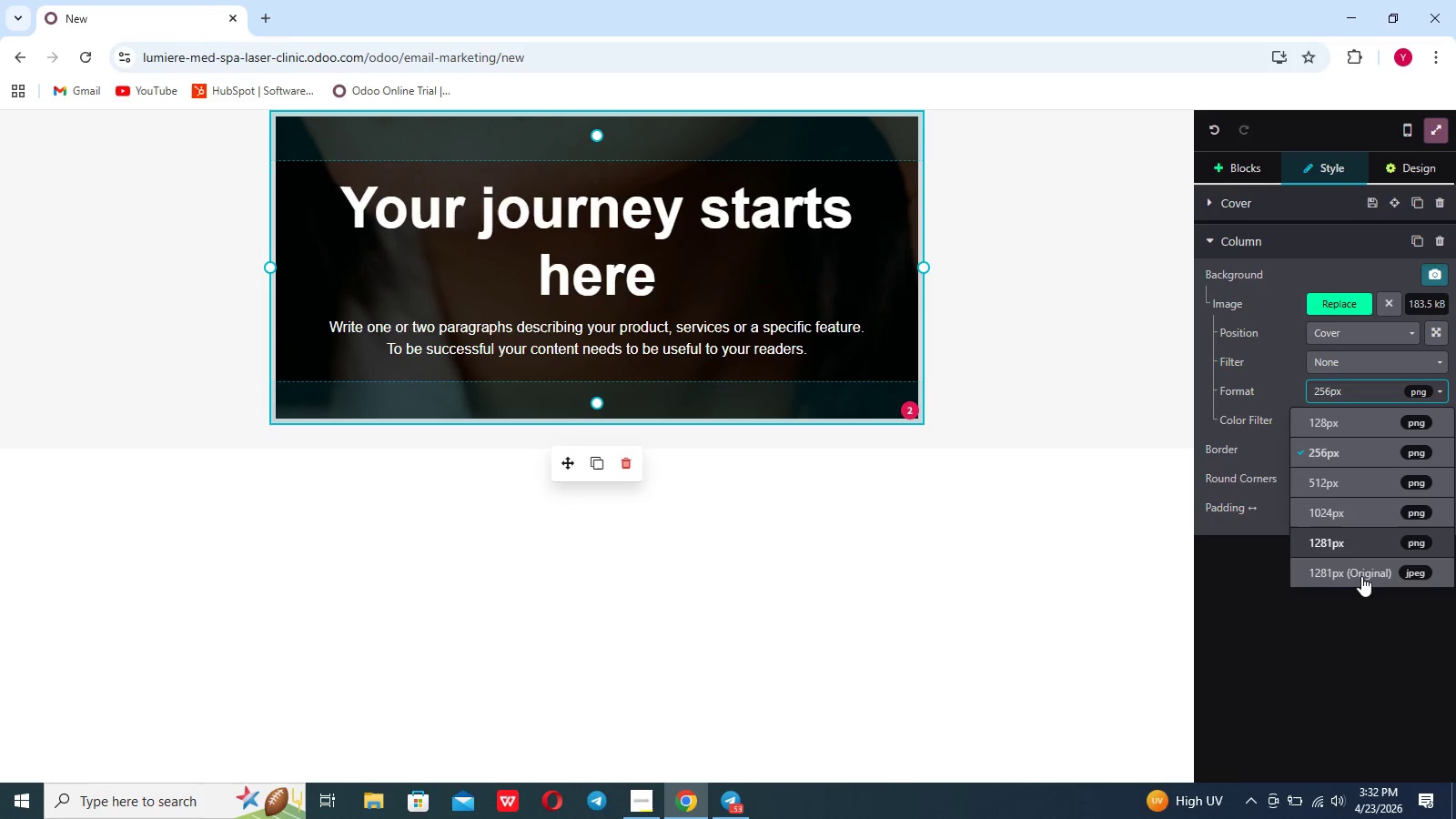 
left_click([1361, 576])
 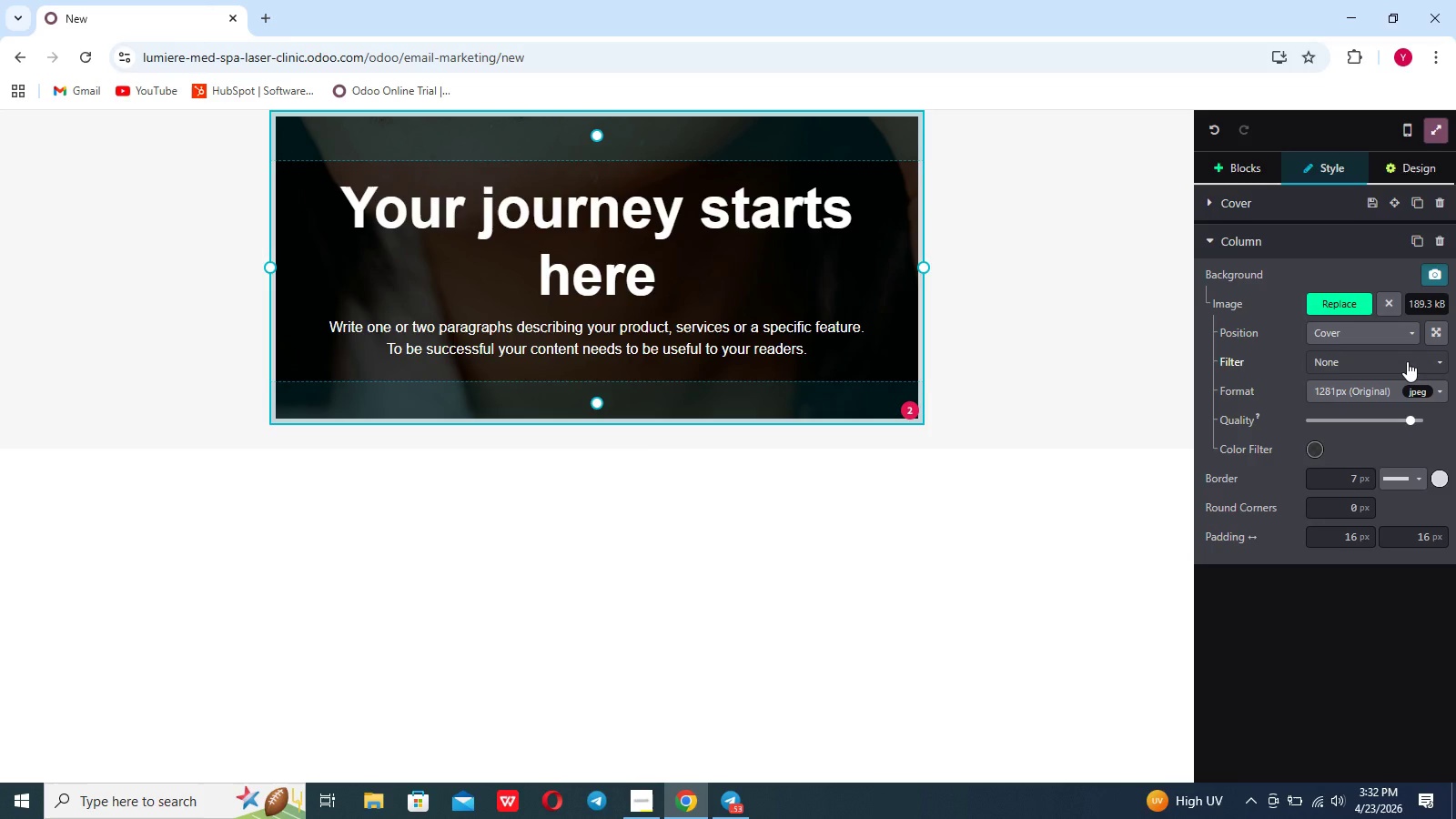 
left_click([1407, 361])
 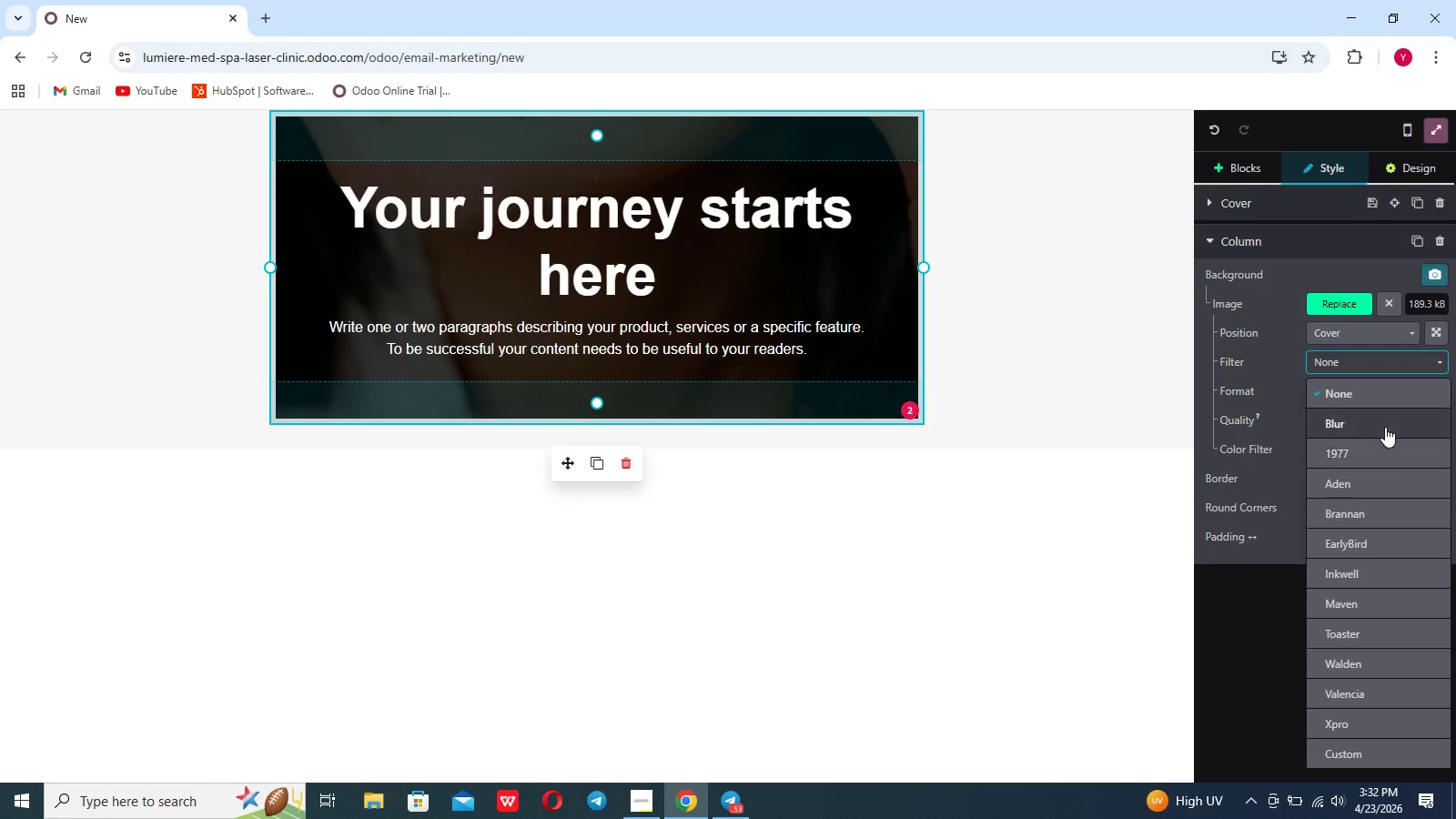 
left_click([1385, 427])
 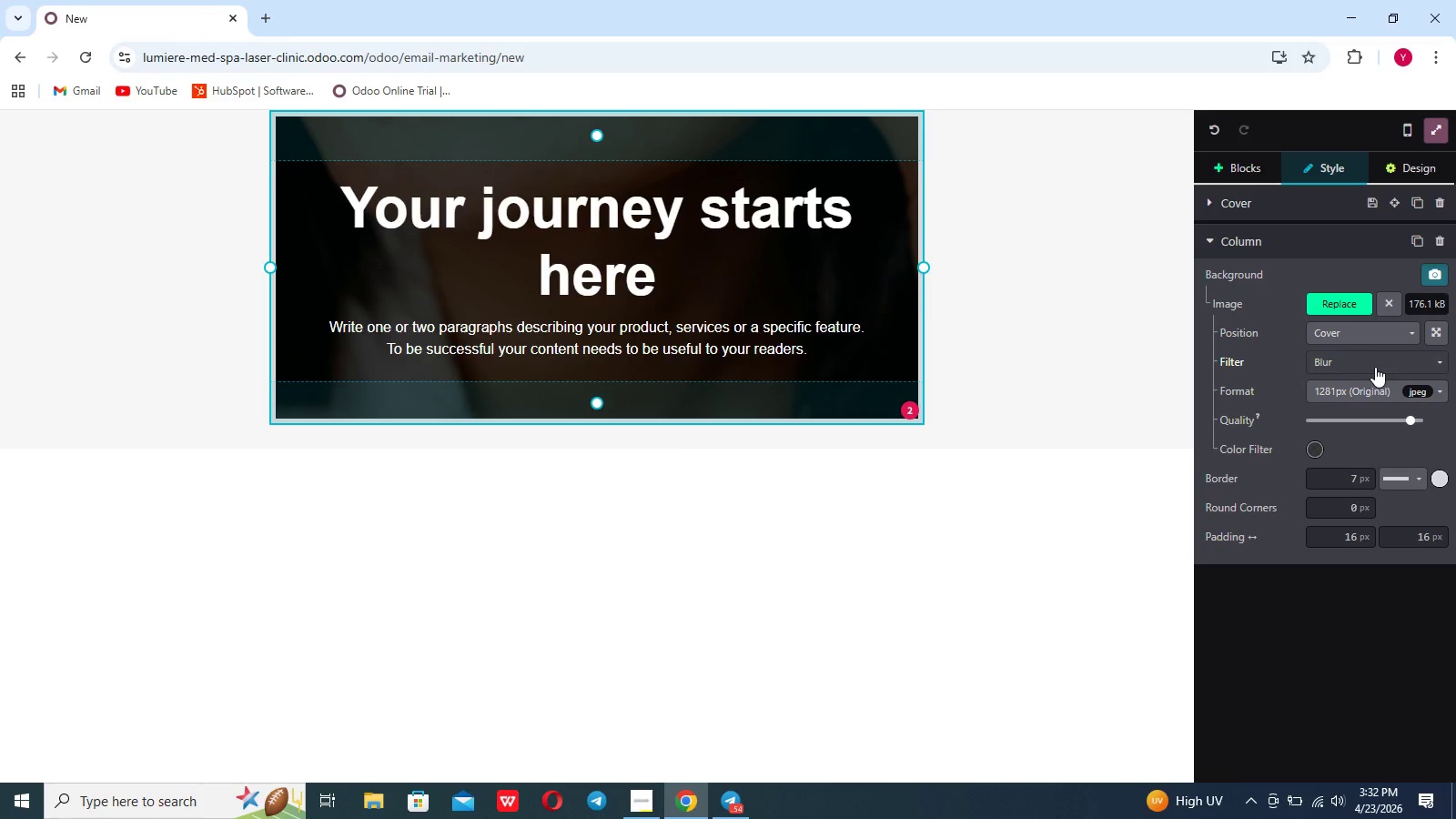 
left_click([1381, 360])
 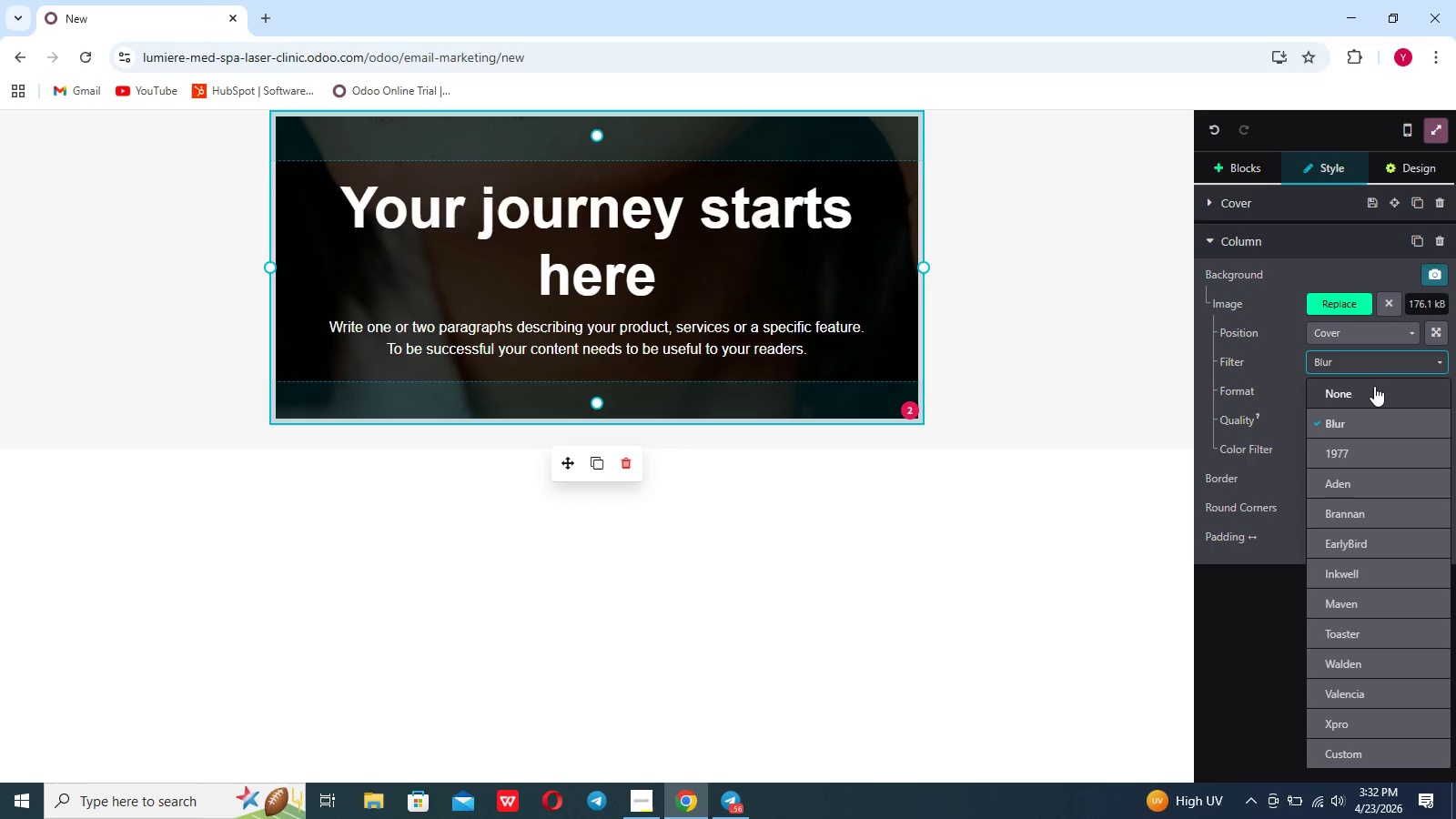 
left_click([1374, 386])
 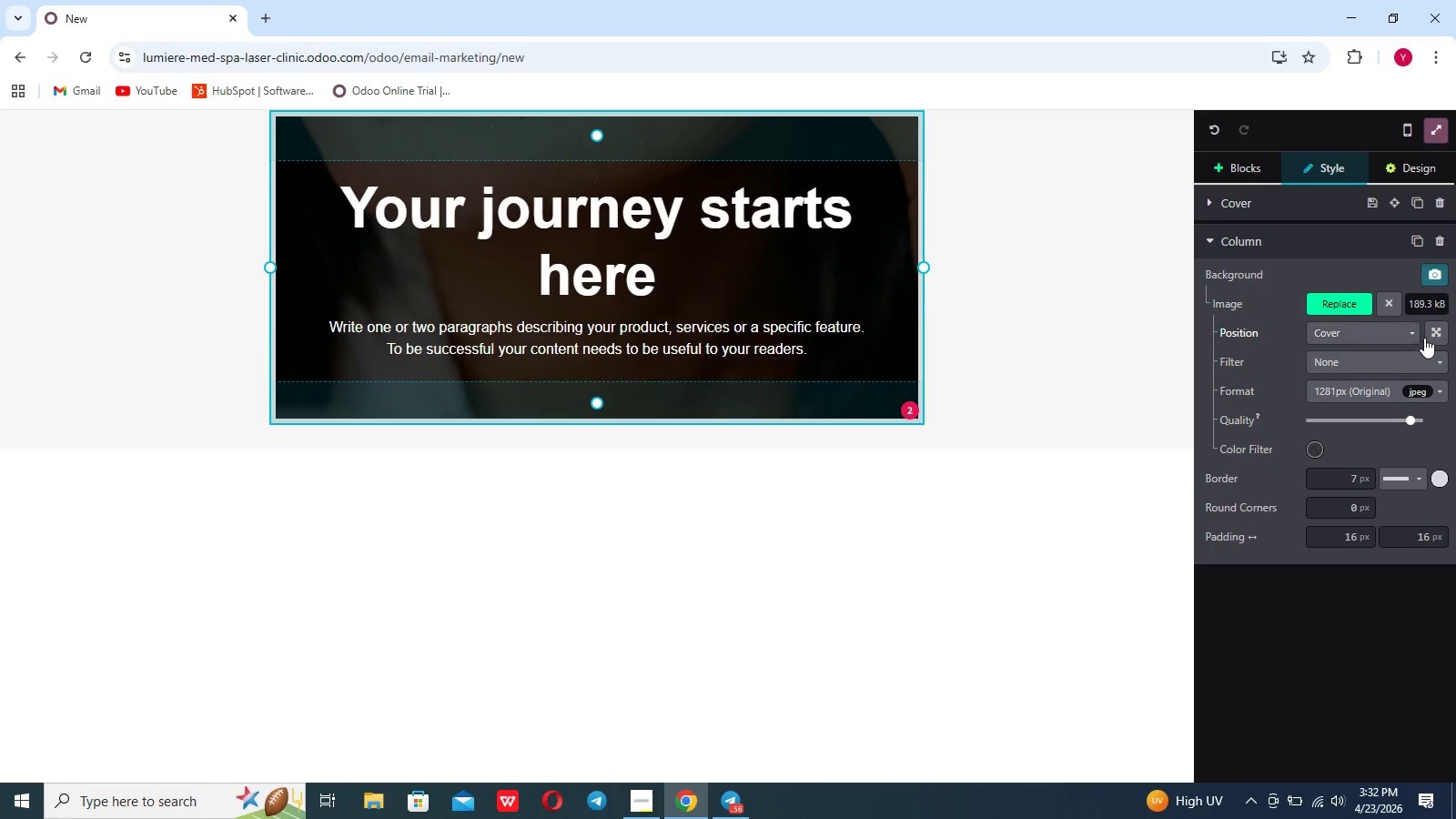 
left_click([1432, 333])
 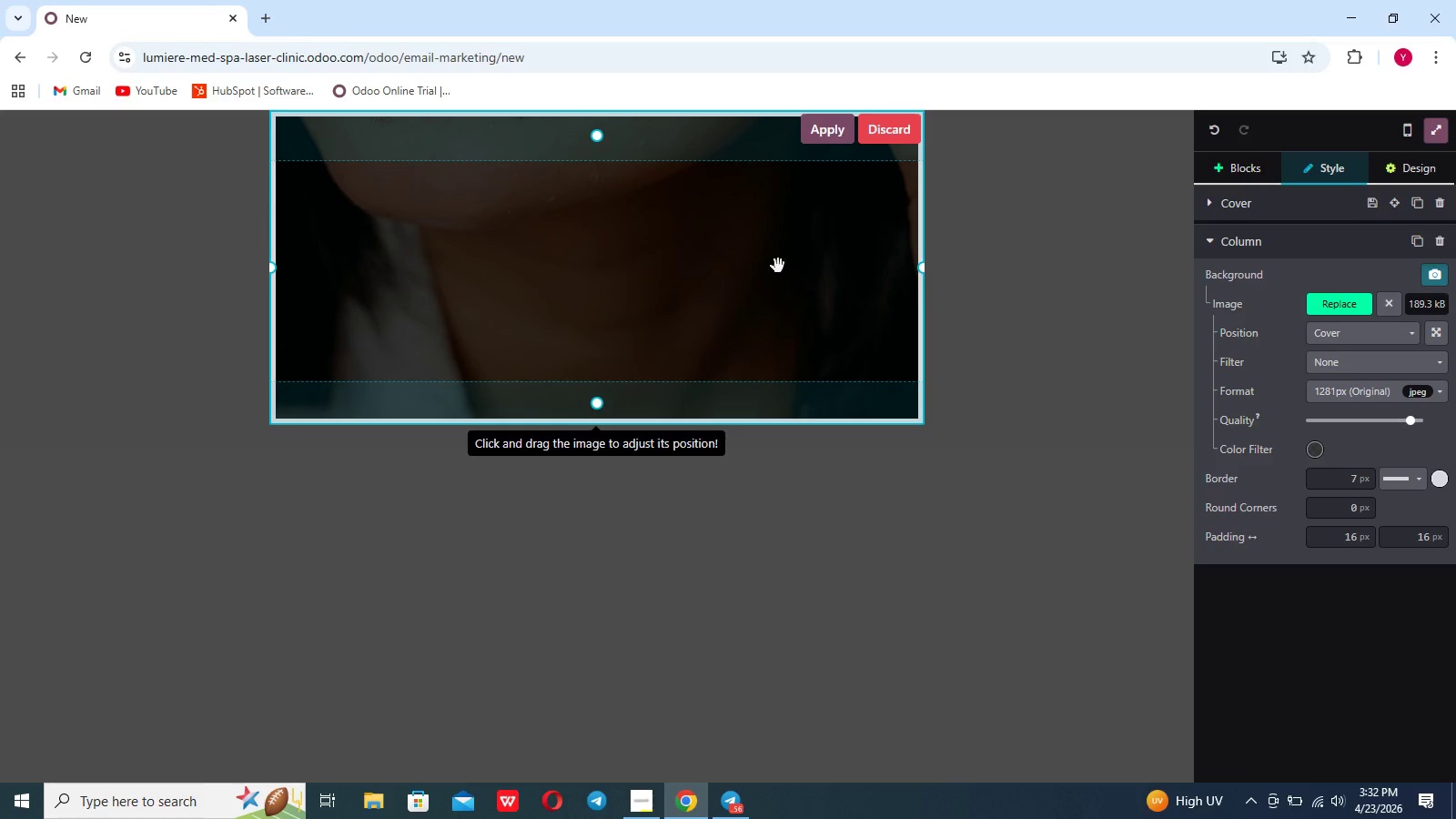 
left_click_drag(start_coordinate=[747, 261], to_coordinate=[770, 445])
 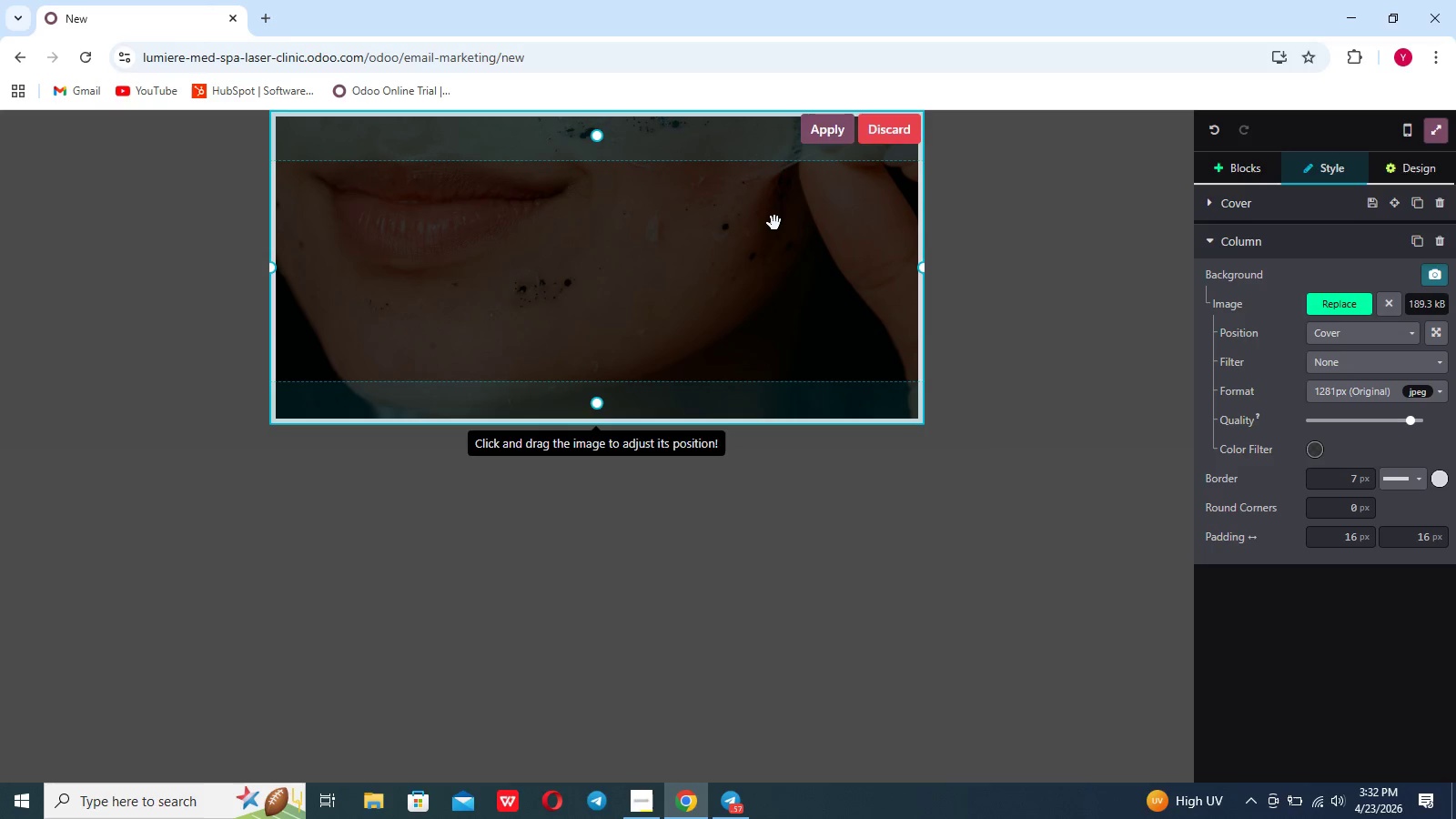 
left_click_drag(start_coordinate=[774, 223], to_coordinate=[791, 423])
 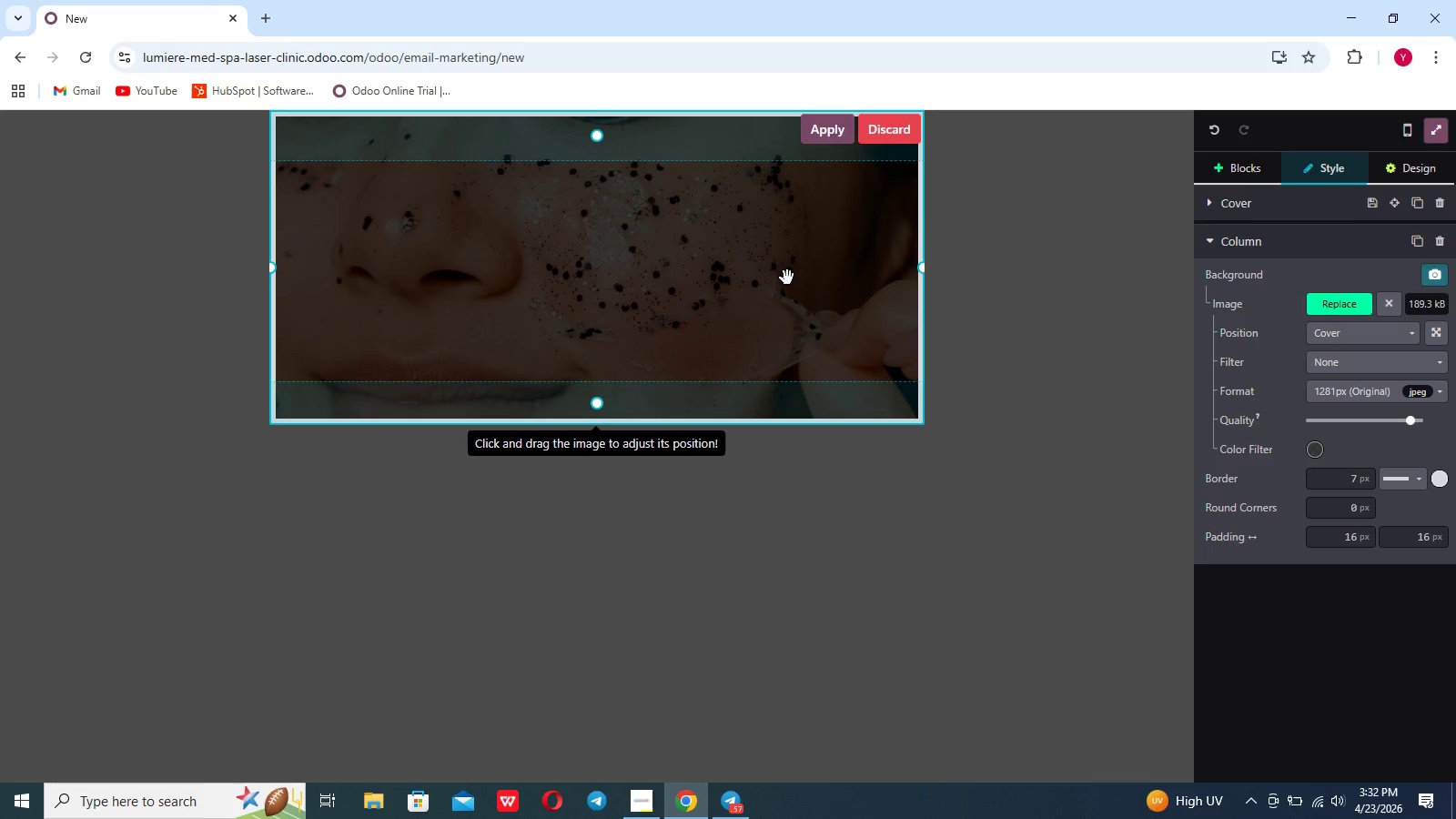 
left_click_drag(start_coordinate=[787, 278], to_coordinate=[808, 255])
 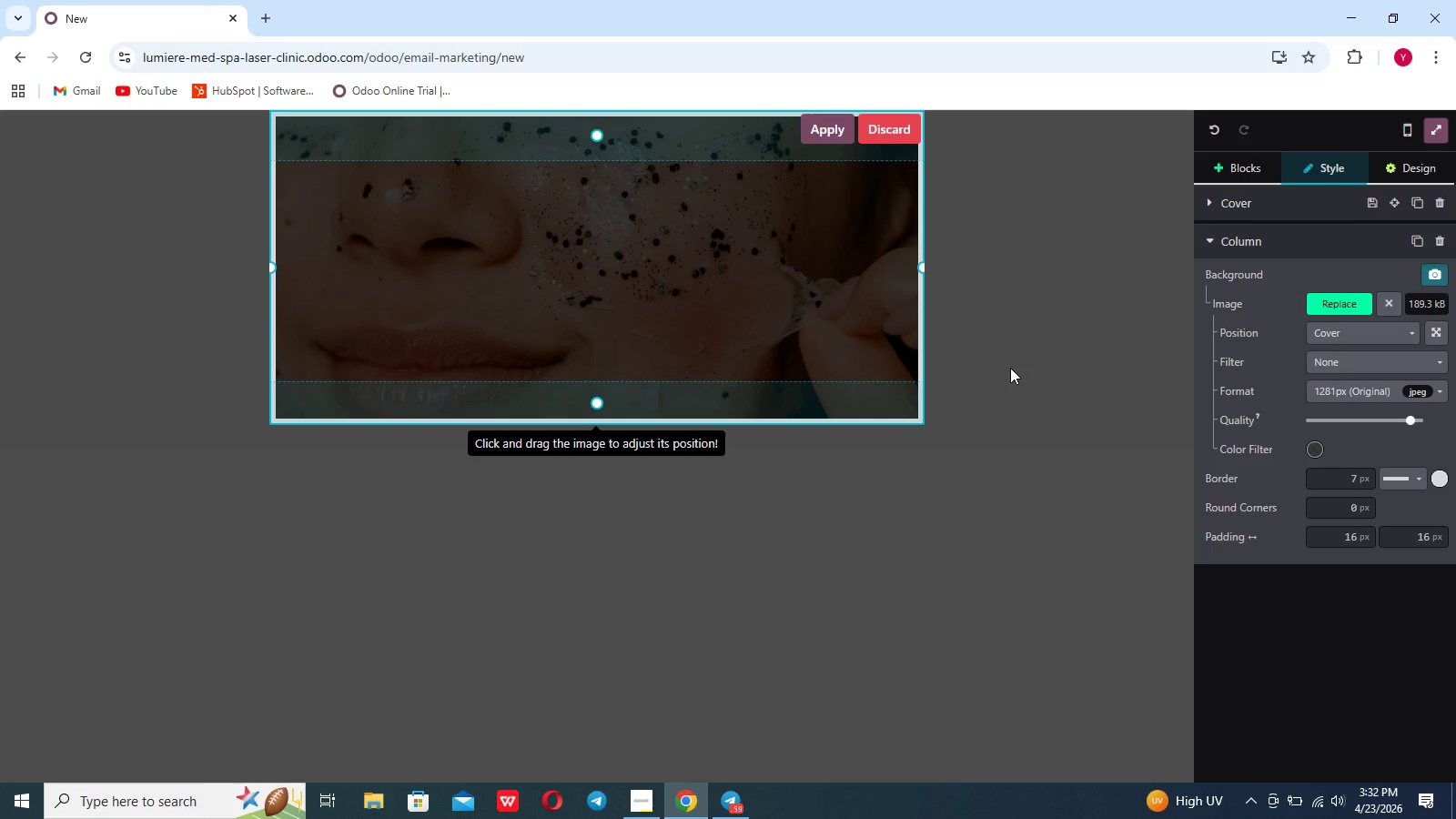 
left_click([1010, 368])
 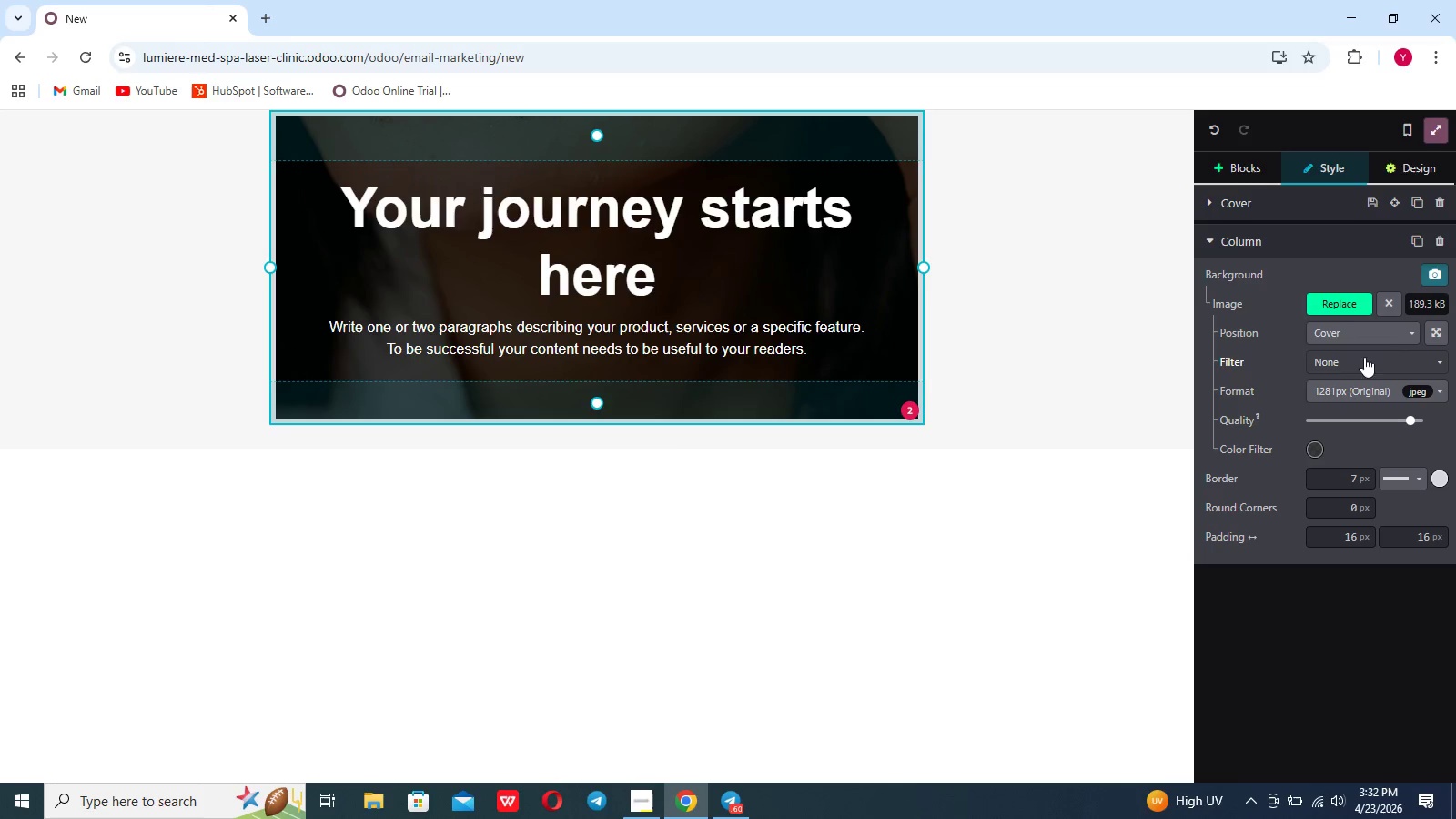 
left_click([1440, 330])
 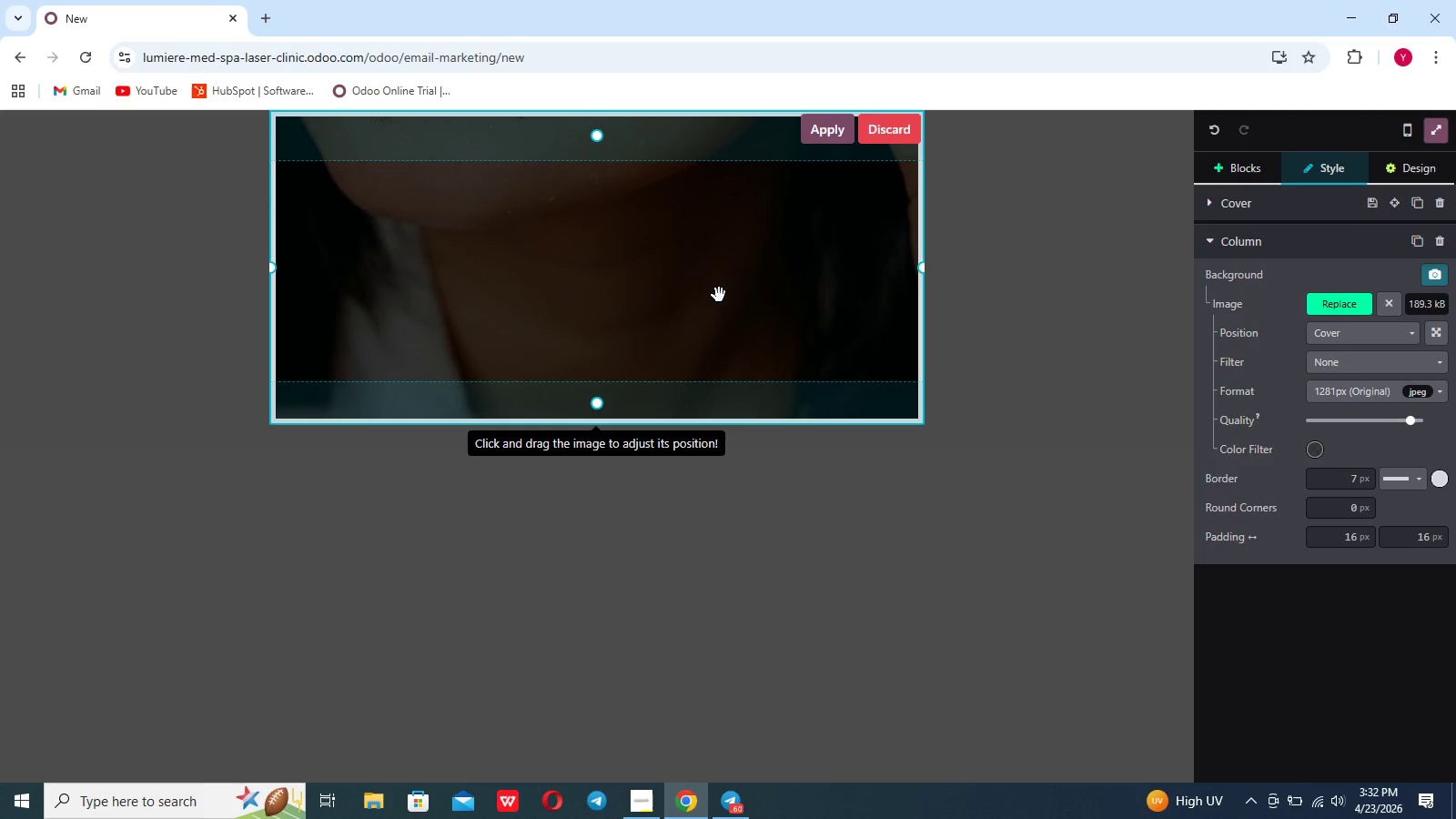 
left_click_drag(start_coordinate=[719, 295], to_coordinate=[754, 593])
 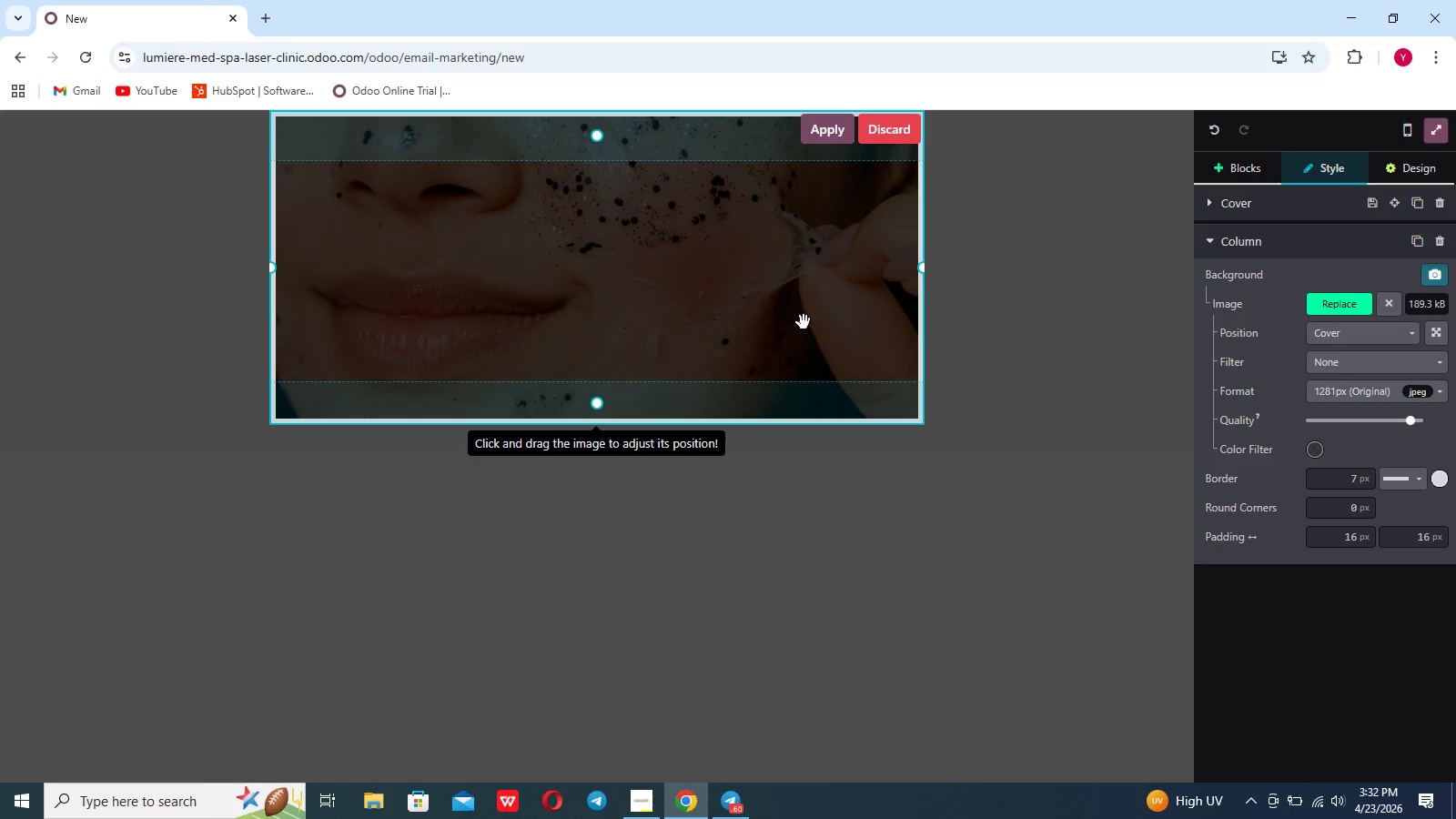 
left_click_drag(start_coordinate=[804, 318], to_coordinate=[804, 331])
 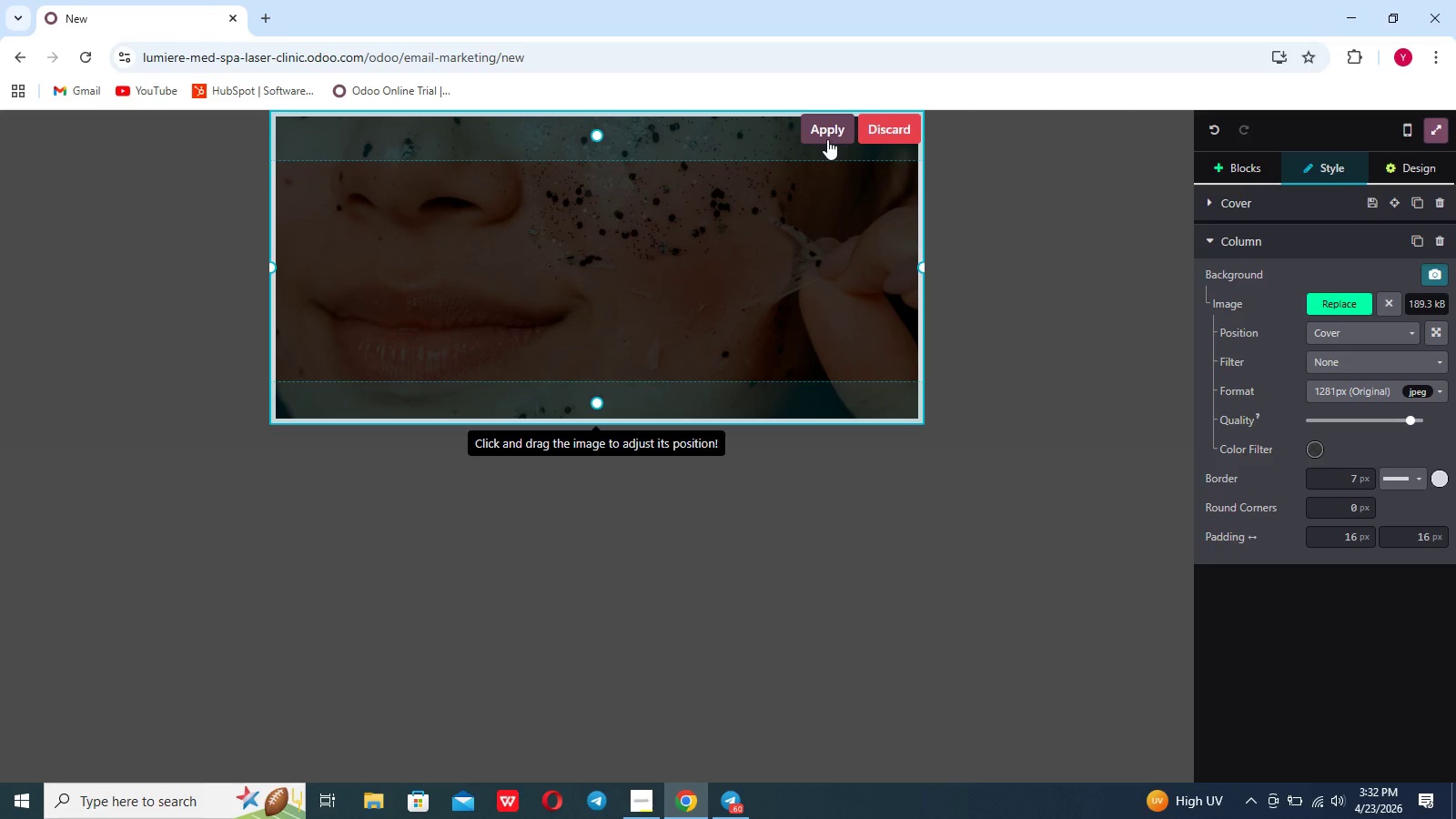 
left_click([827, 139])
 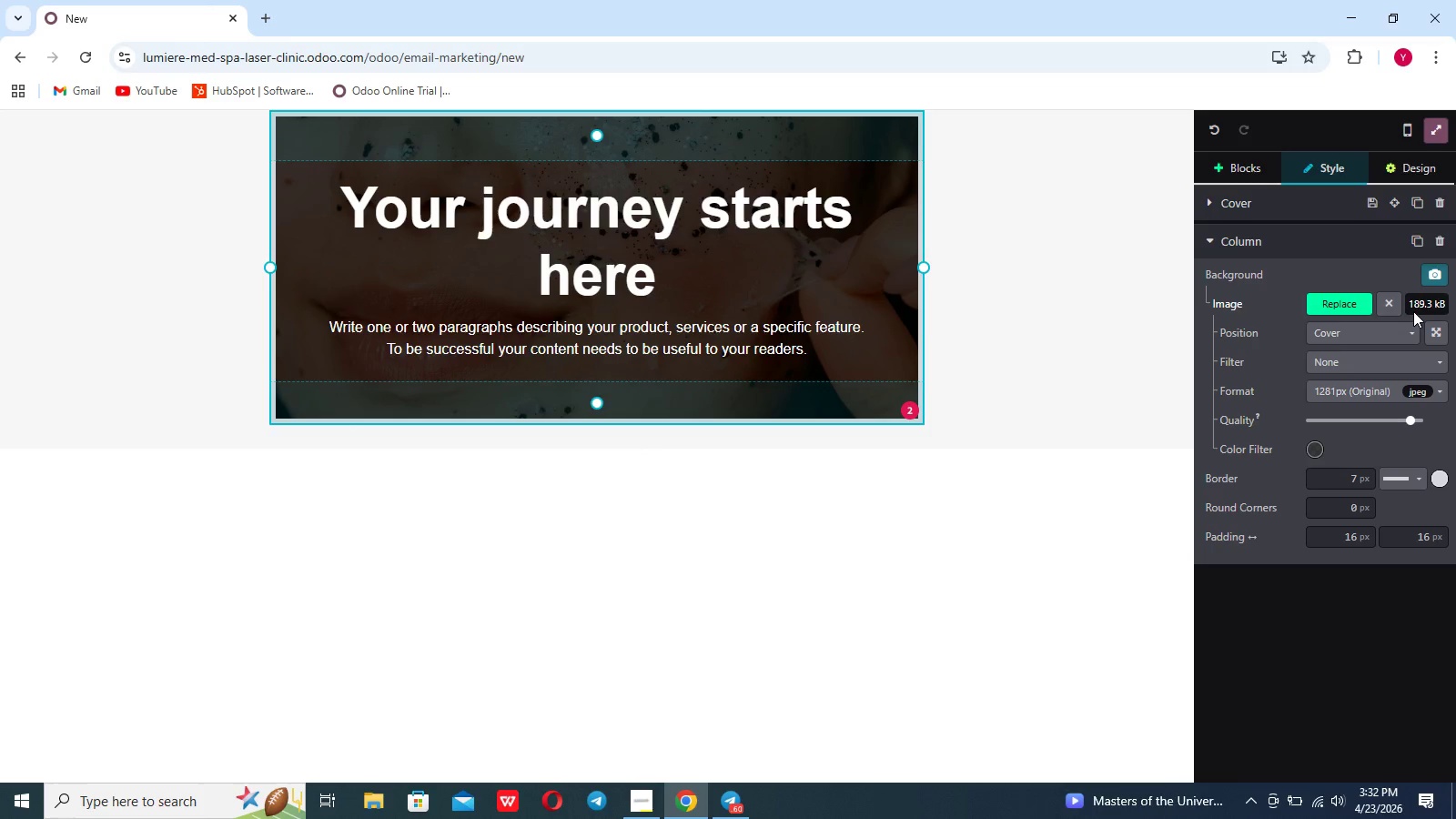 
wait(12.44)
 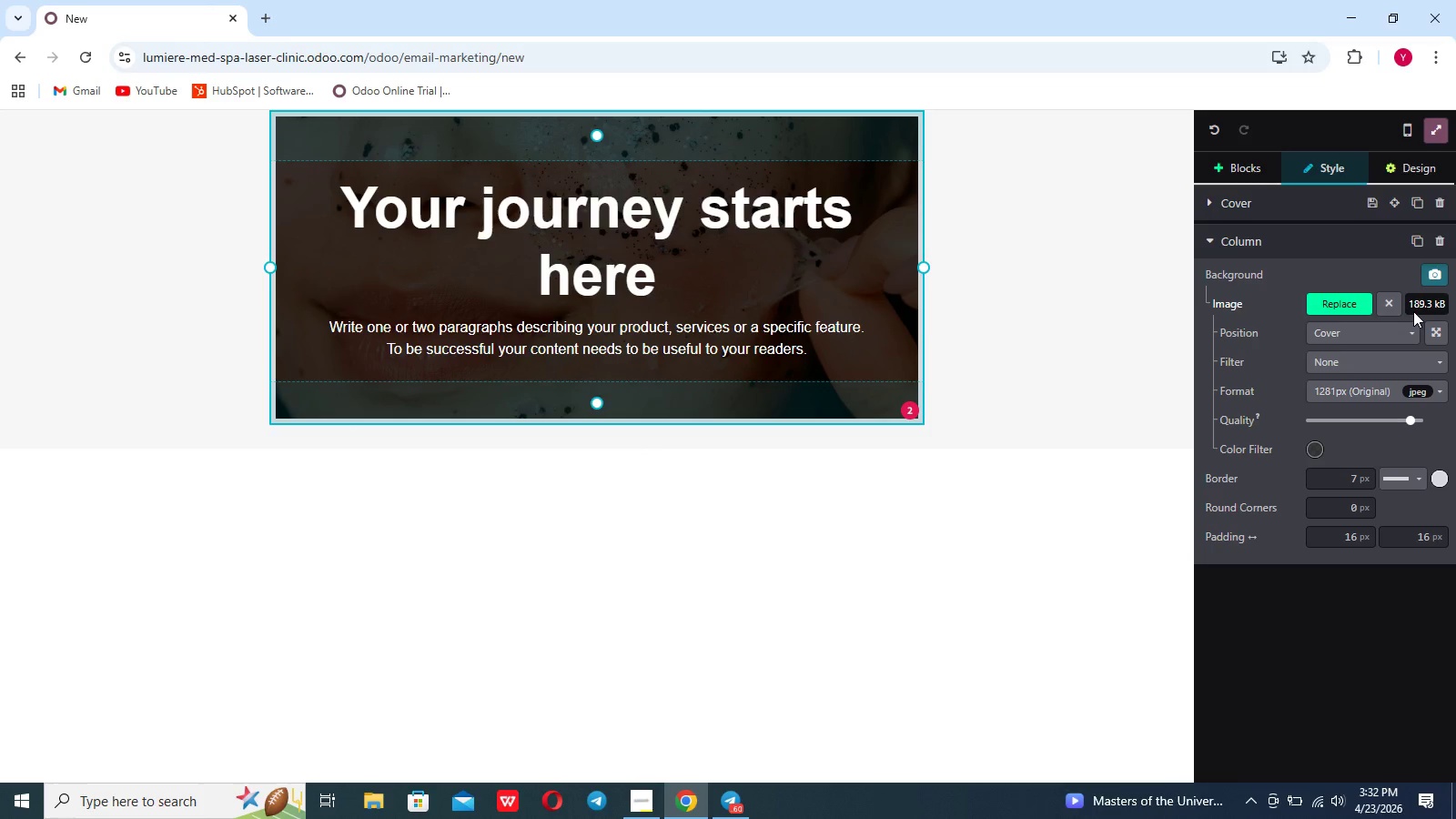 
left_click([1387, 360])
 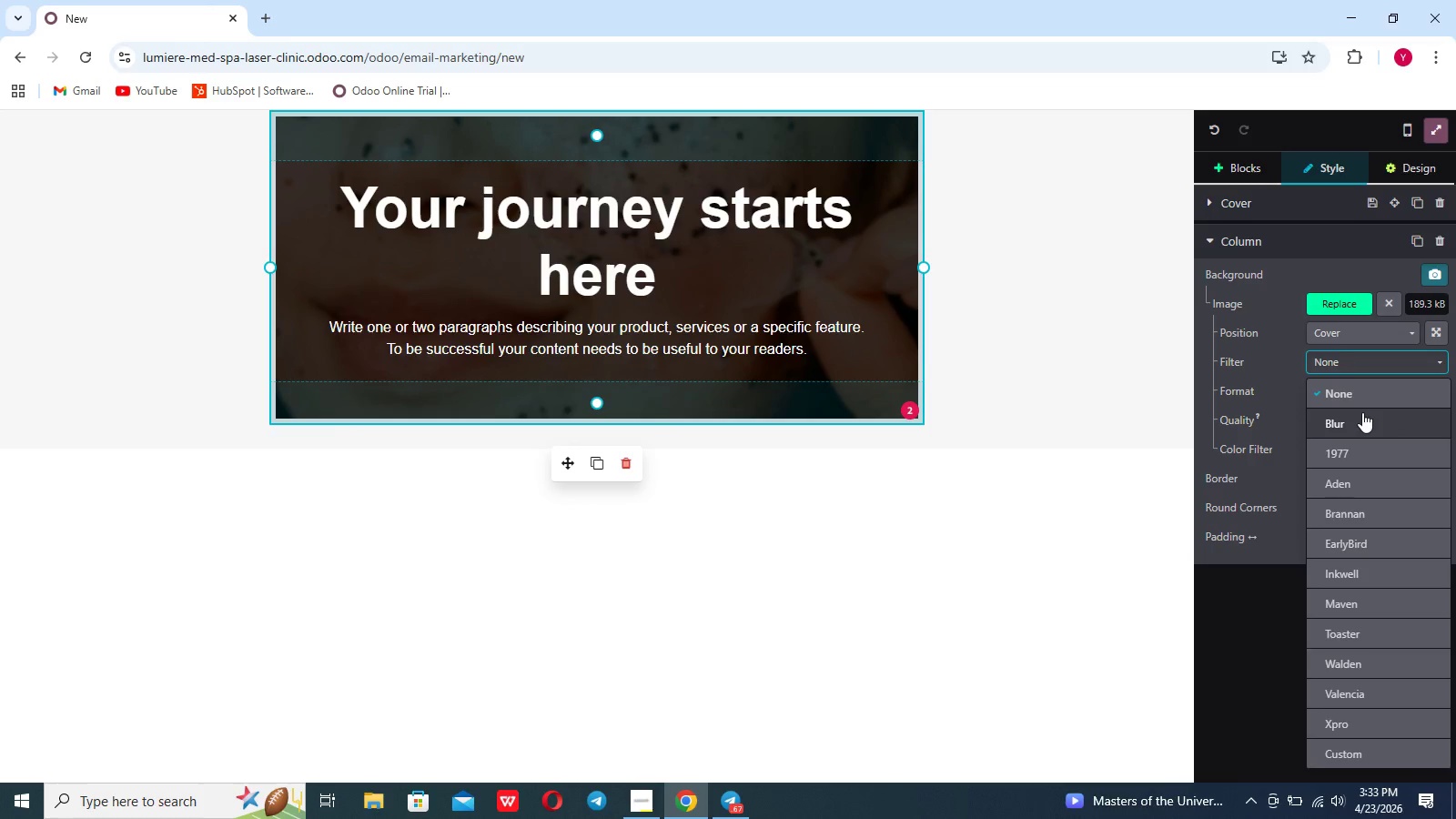 
wait(5.14)
 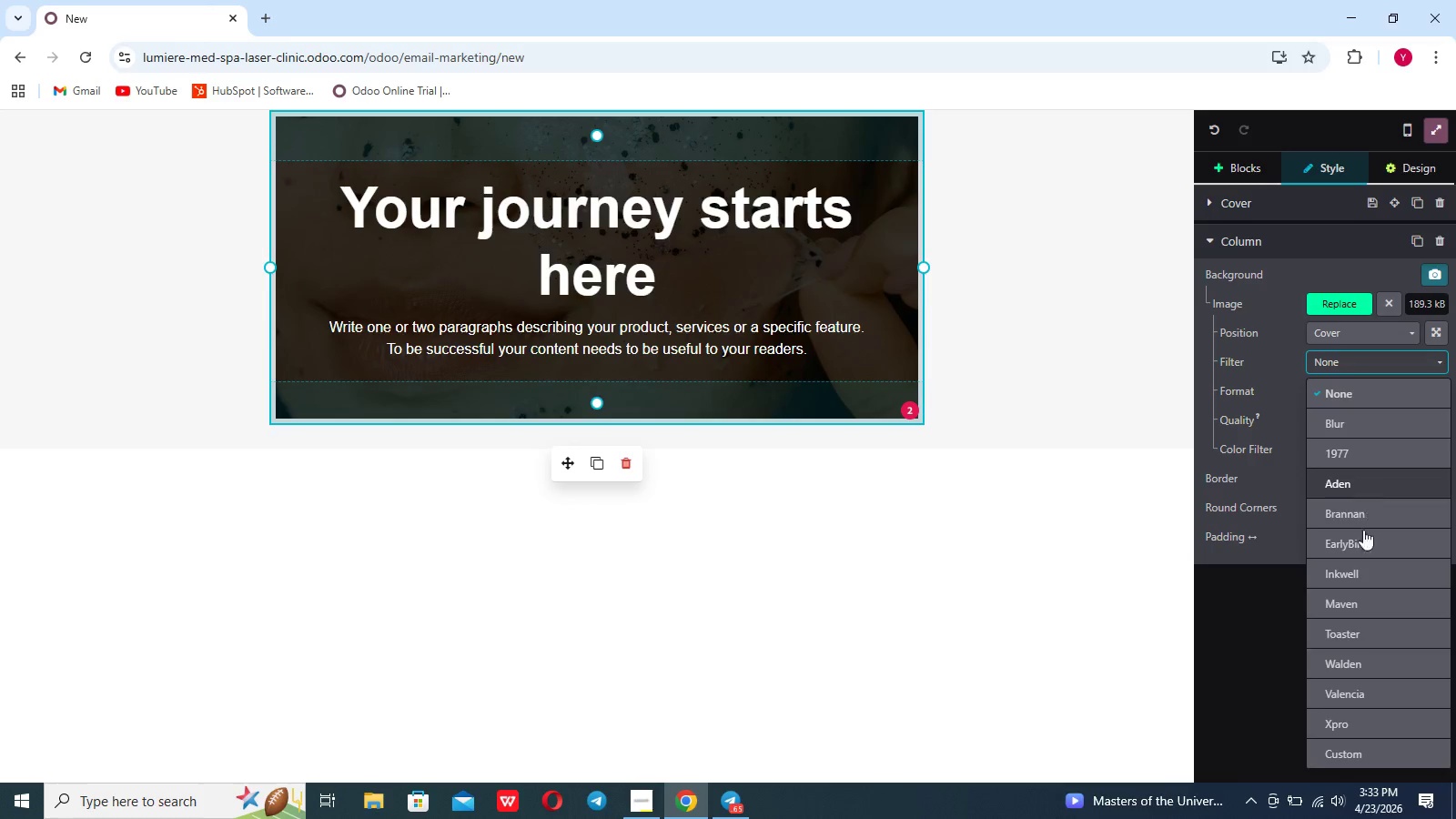 
scroll: coordinate [1362, 648], scroll_direction: down, amount: 10.0
 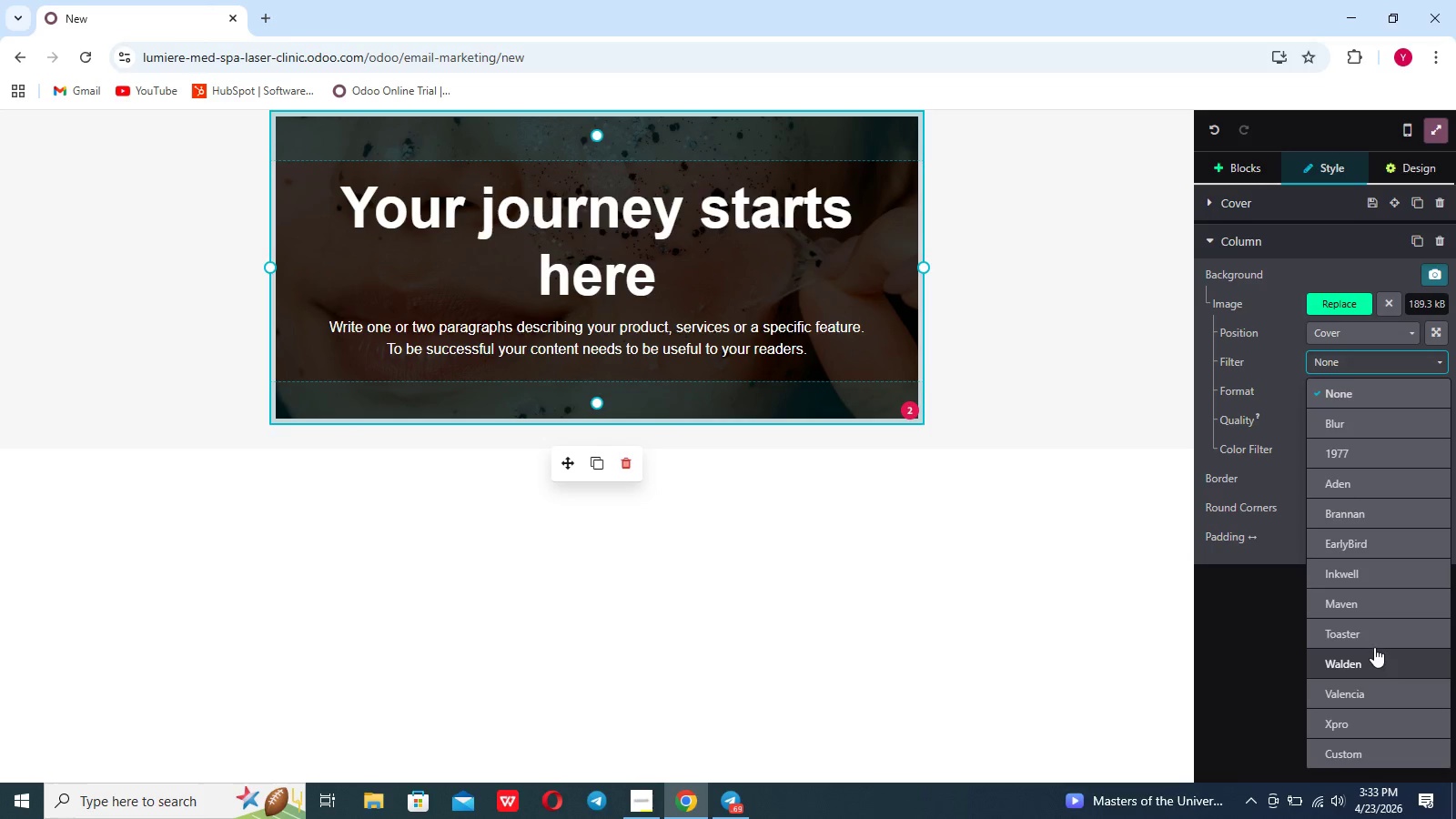 
left_click([1374, 647])
 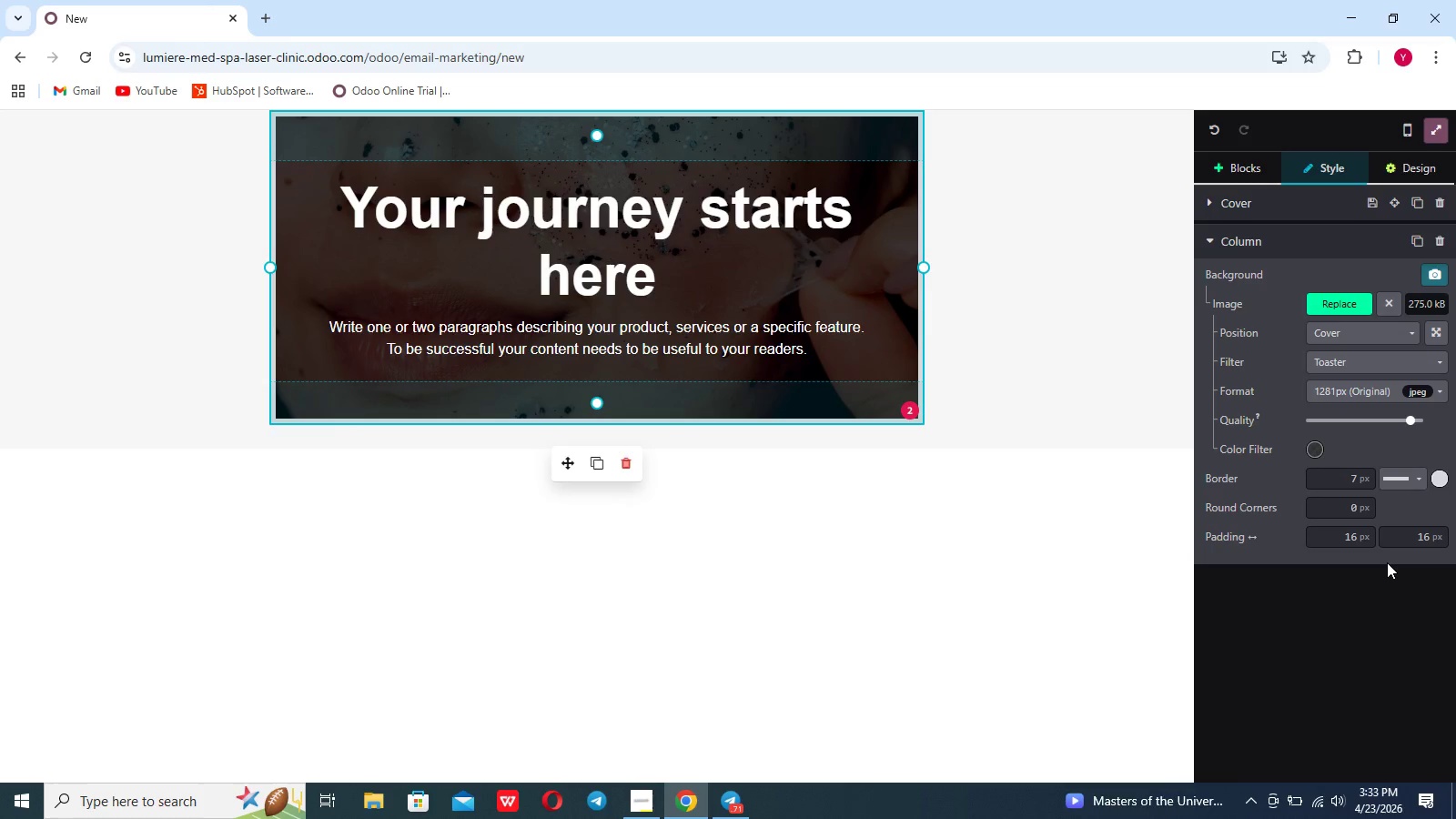 
wait(5.17)
 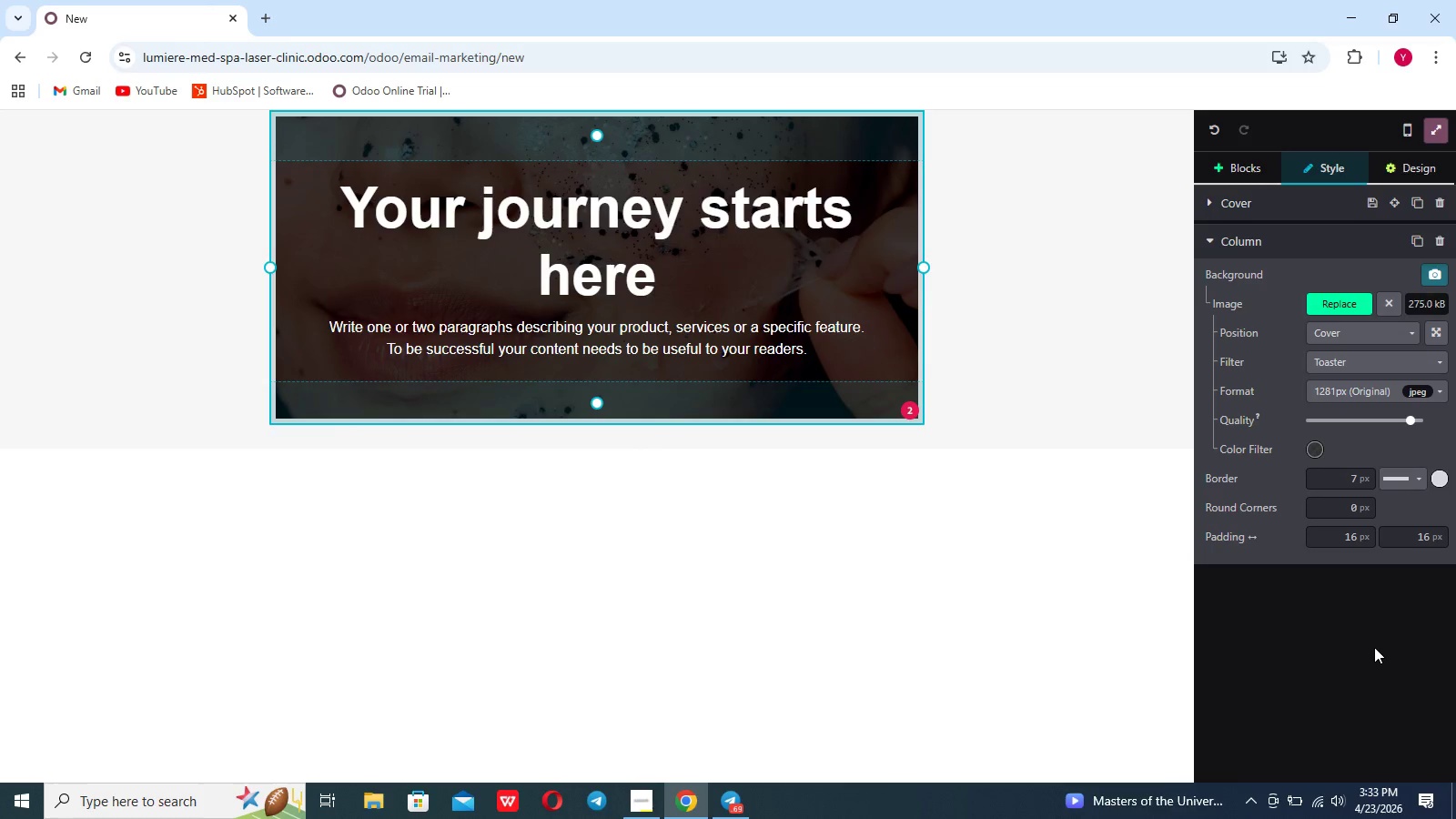 
left_click([1382, 359])
 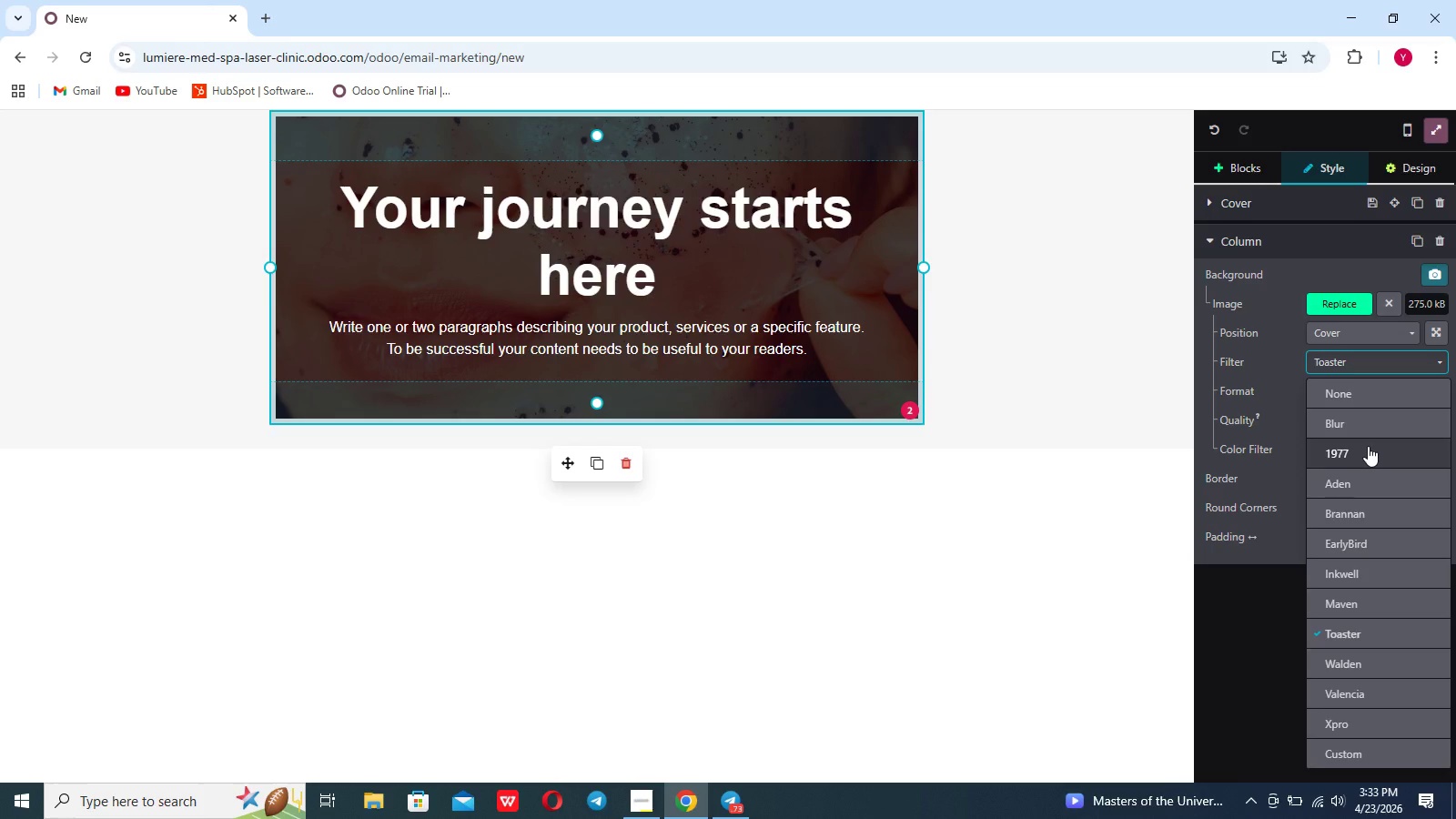 
left_click([1368, 446])
 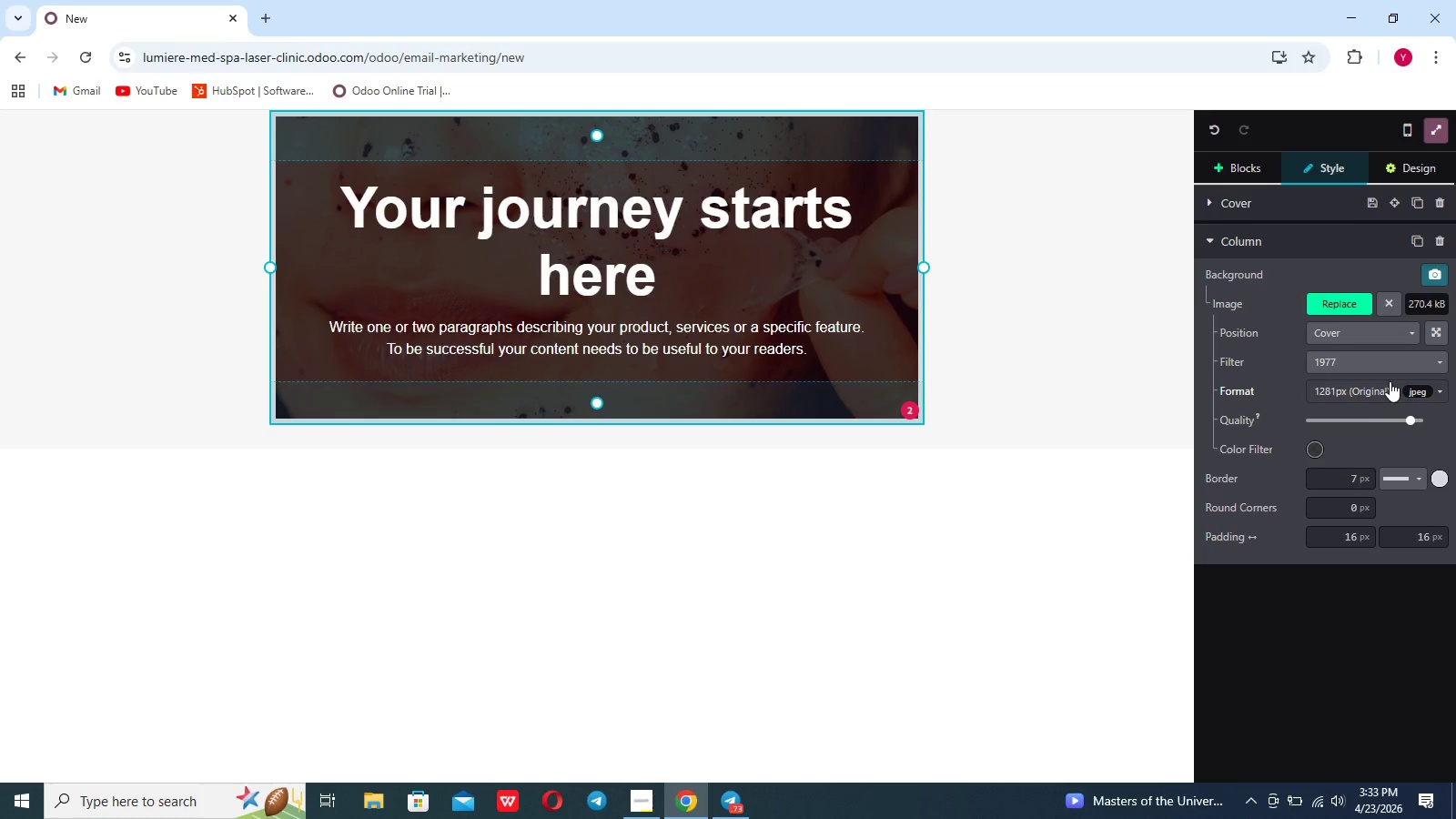 
left_click([1394, 365])
 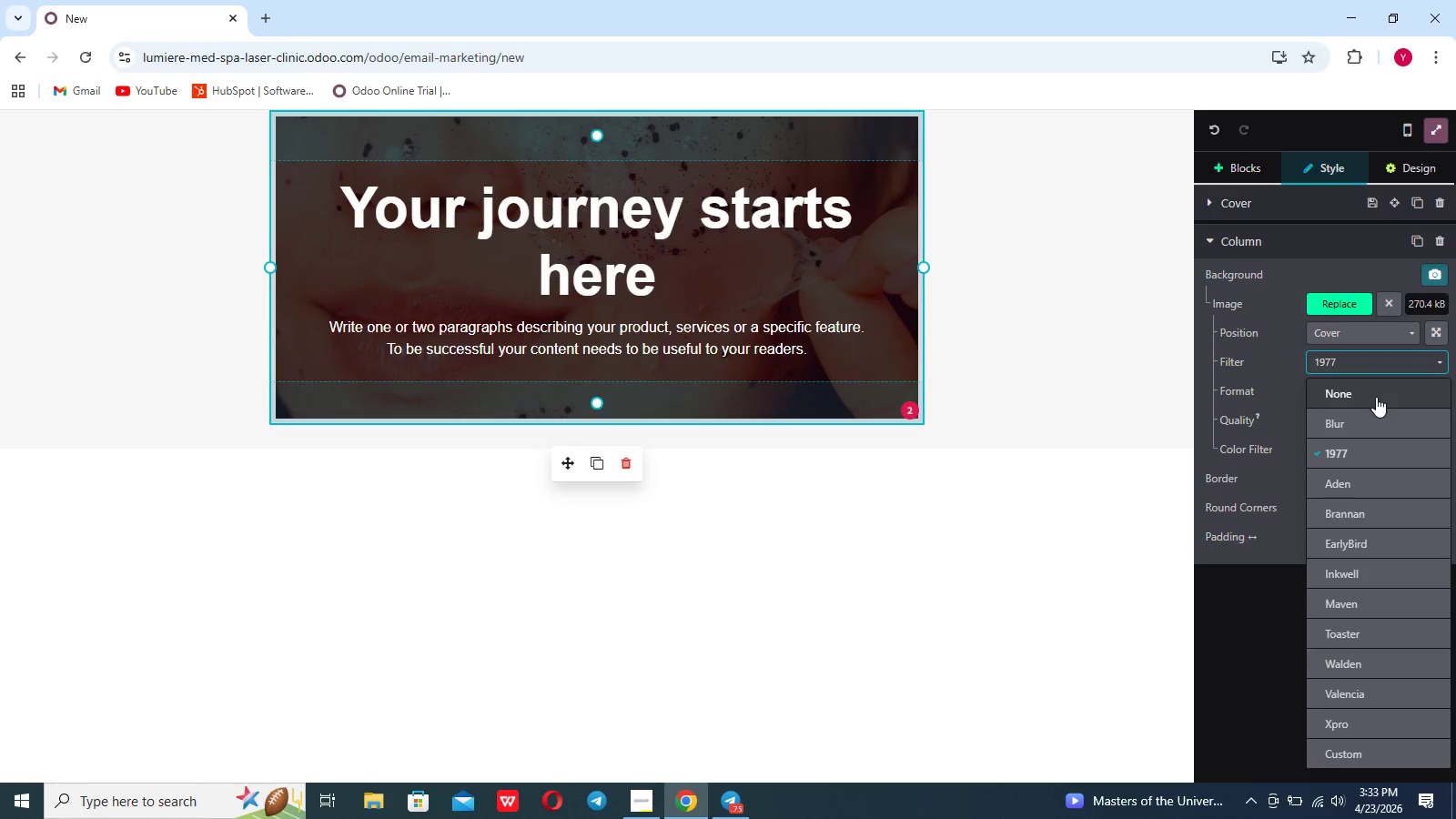 
left_click([1375, 397])
 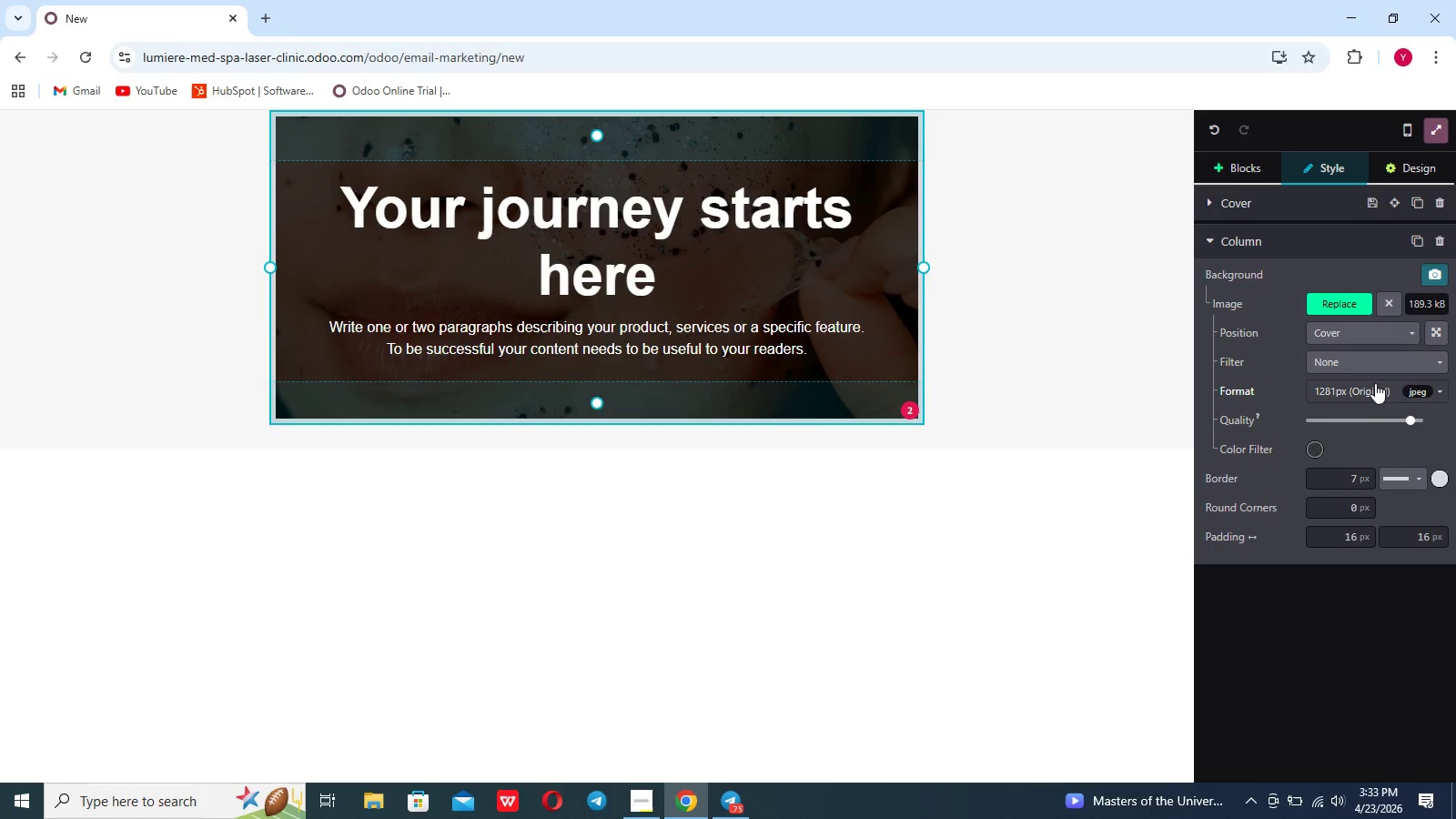 
left_click([1375, 366])
 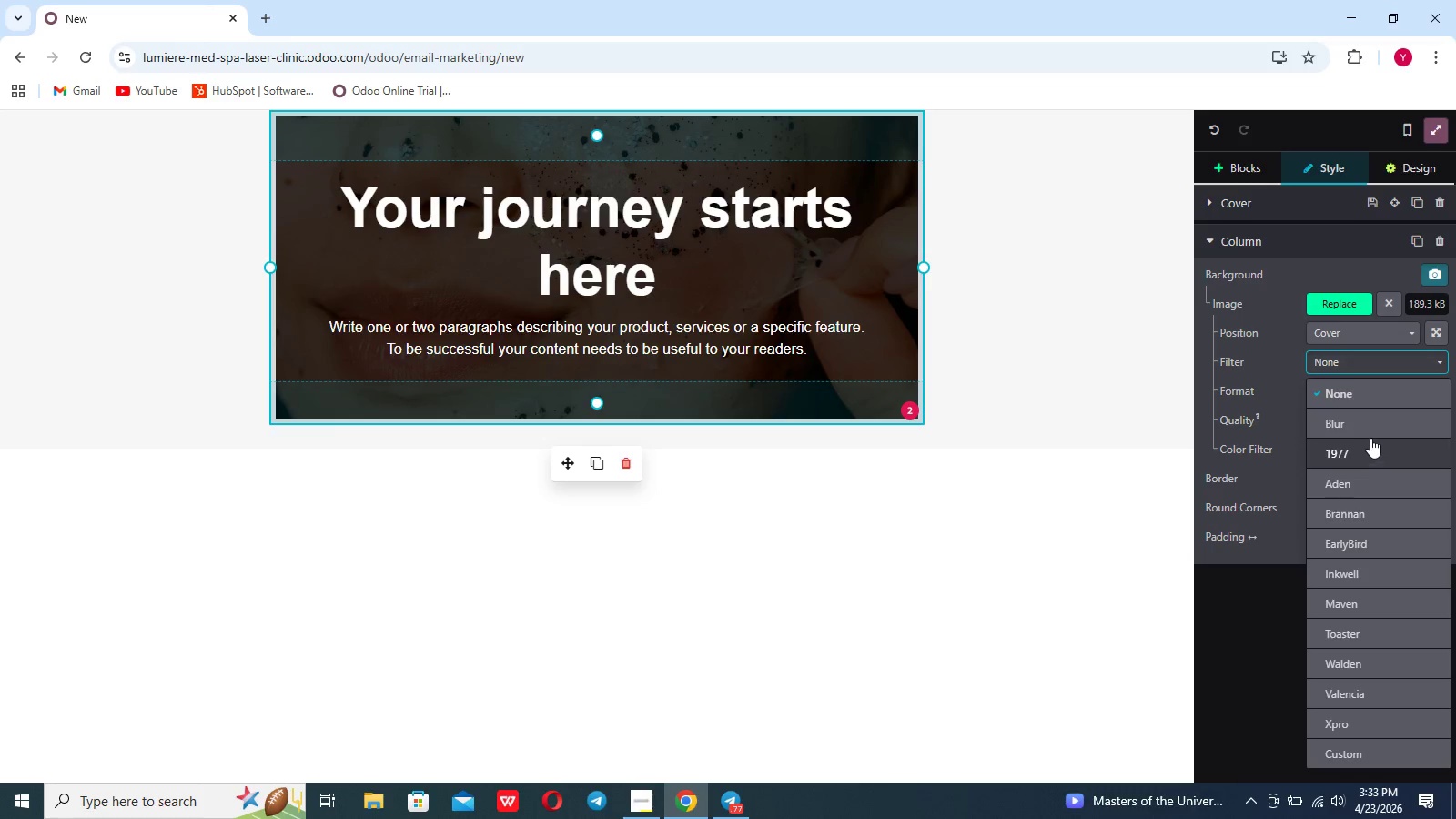 
wait(6.12)
 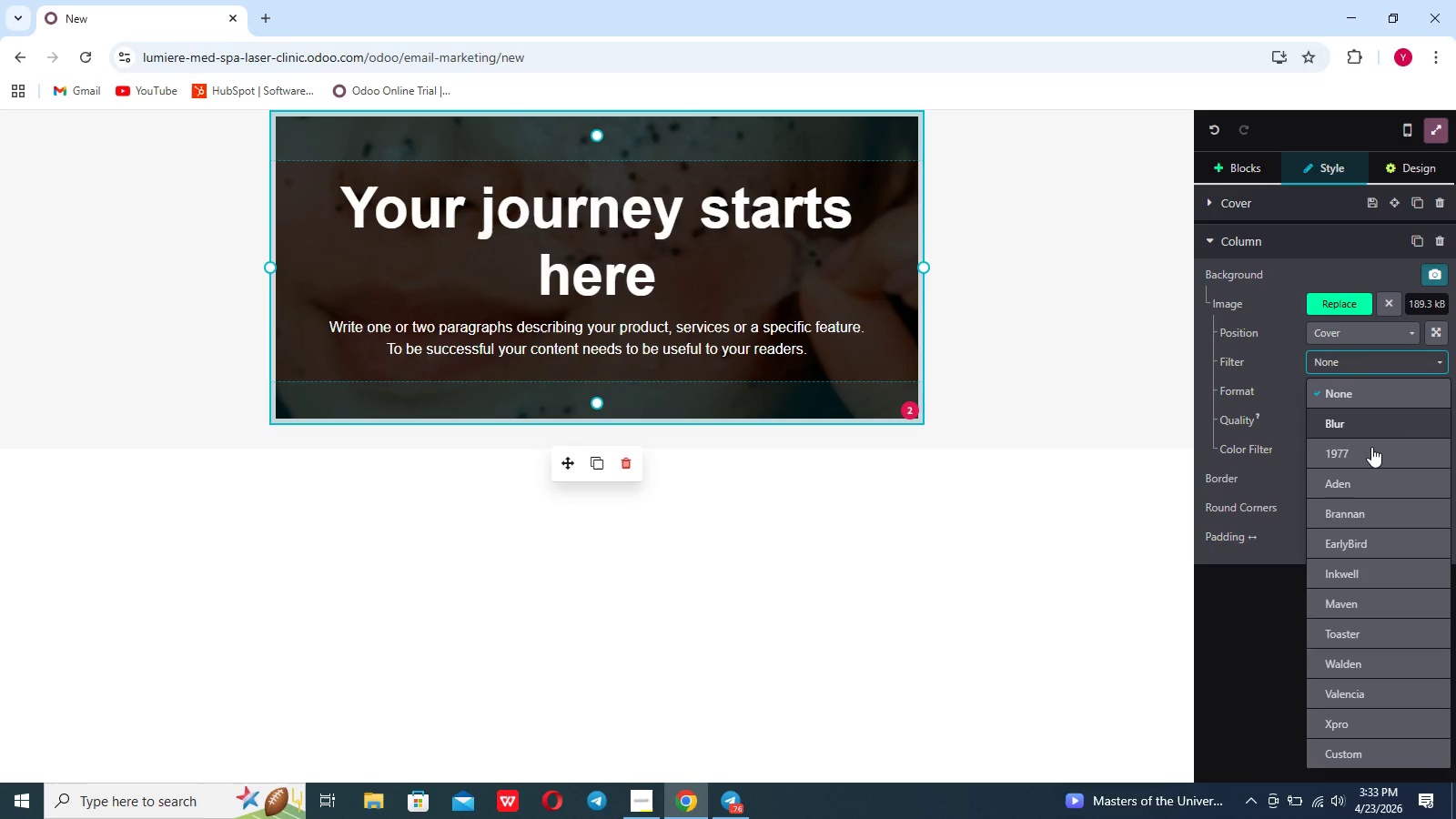 
left_click([1367, 463])
 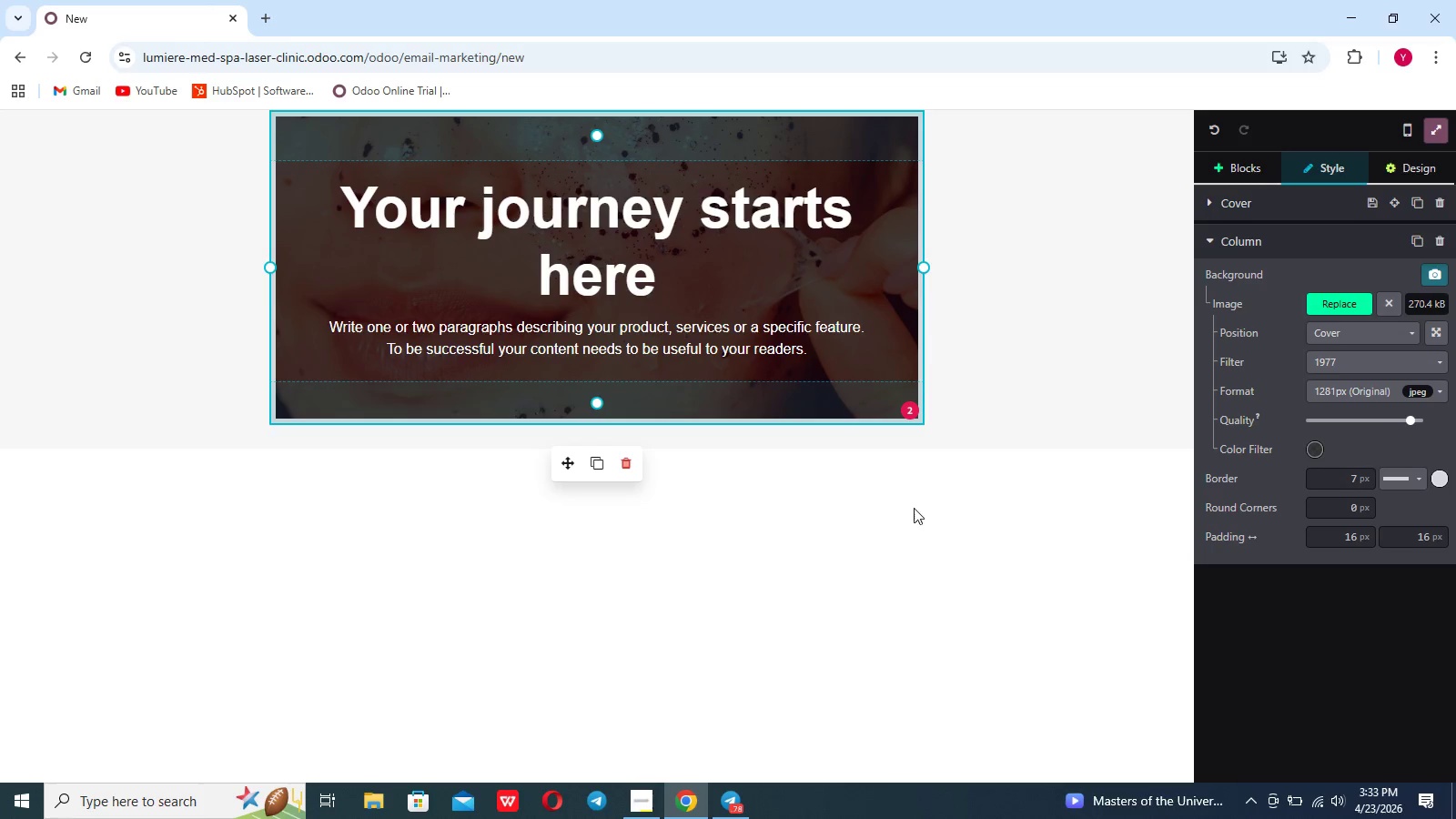 
left_click([802, 501])
 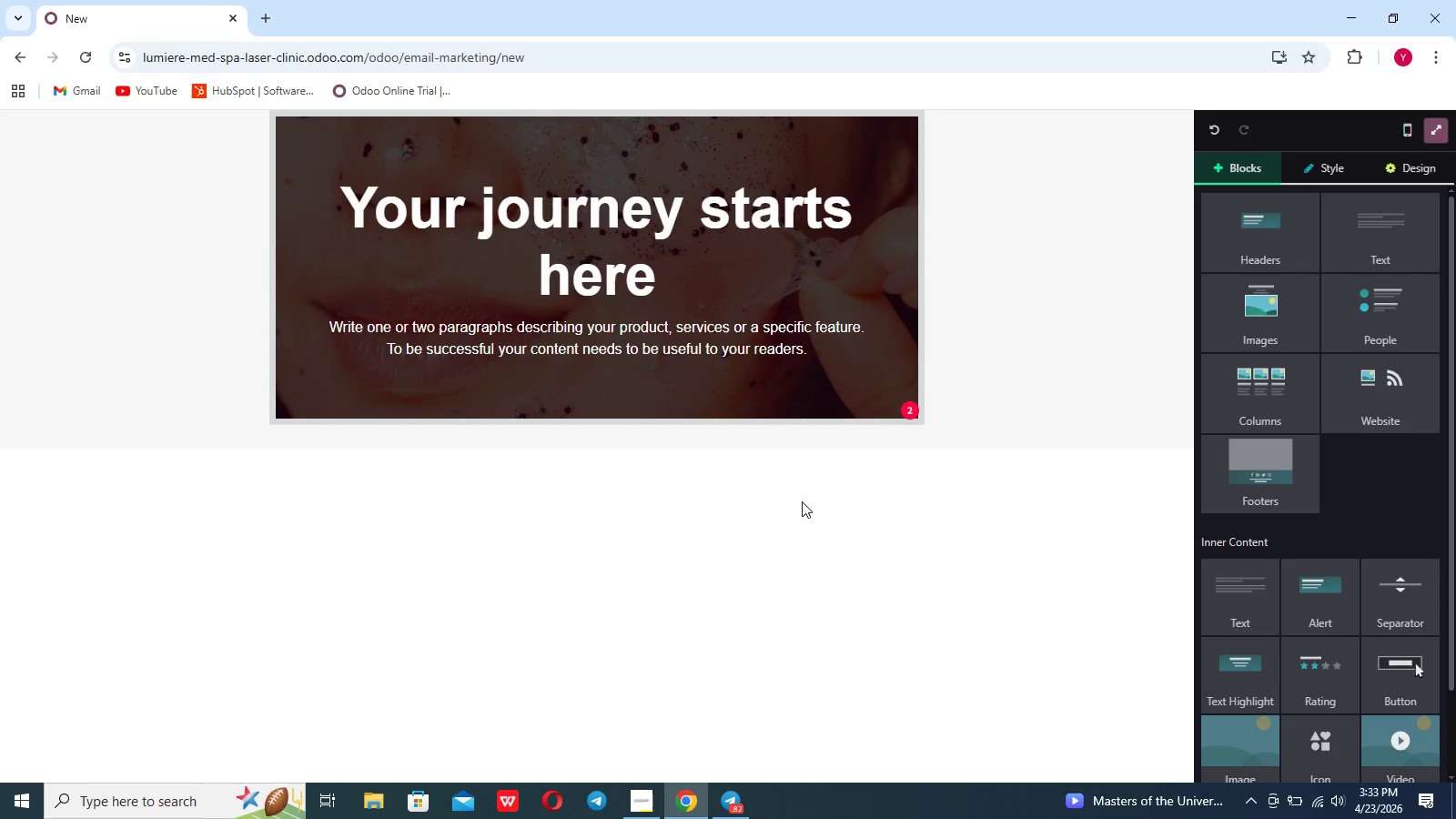 
wait(18.69)
 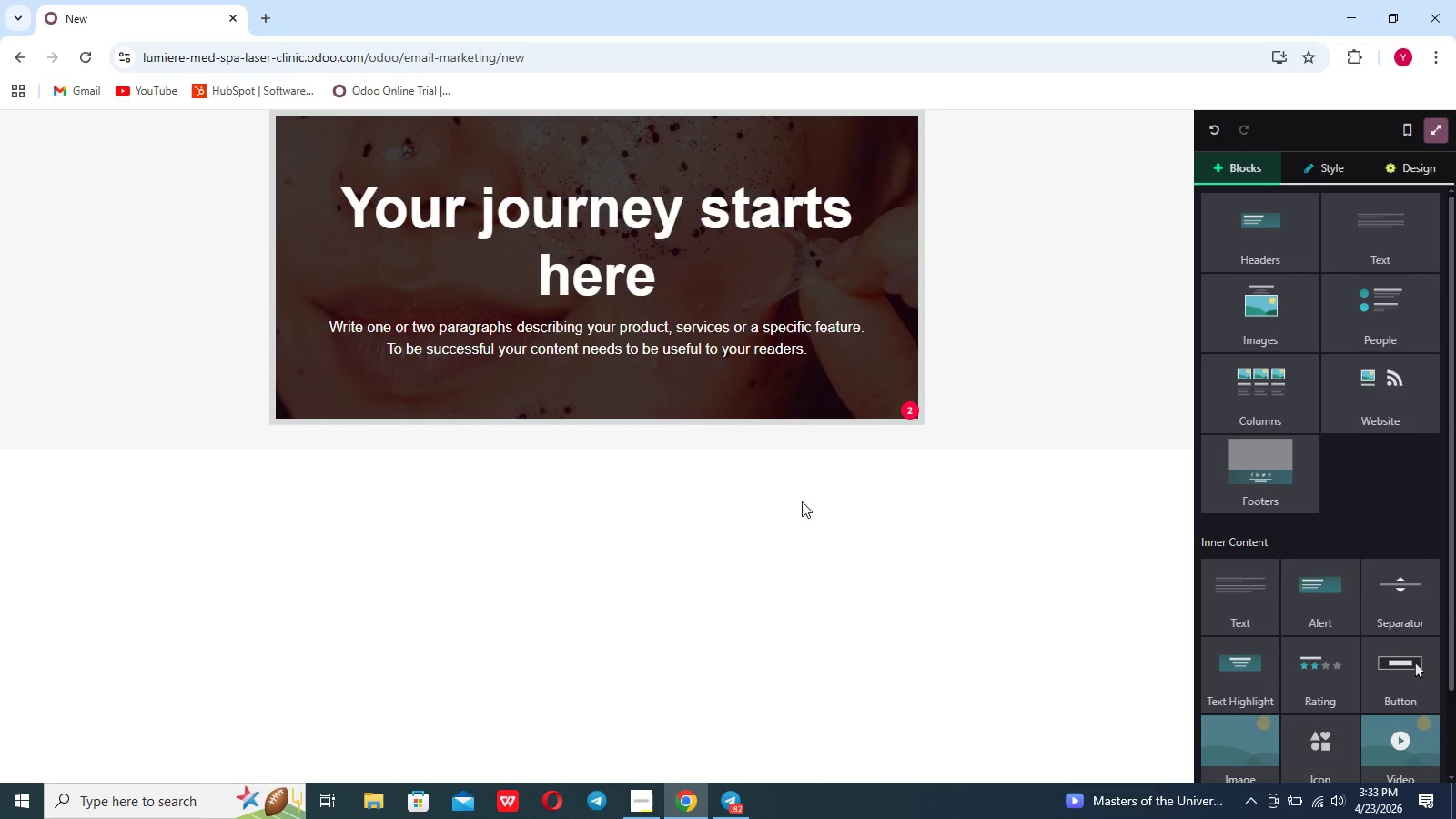 
left_click_drag(start_coordinate=[661, 287], to_coordinate=[358, 193])
 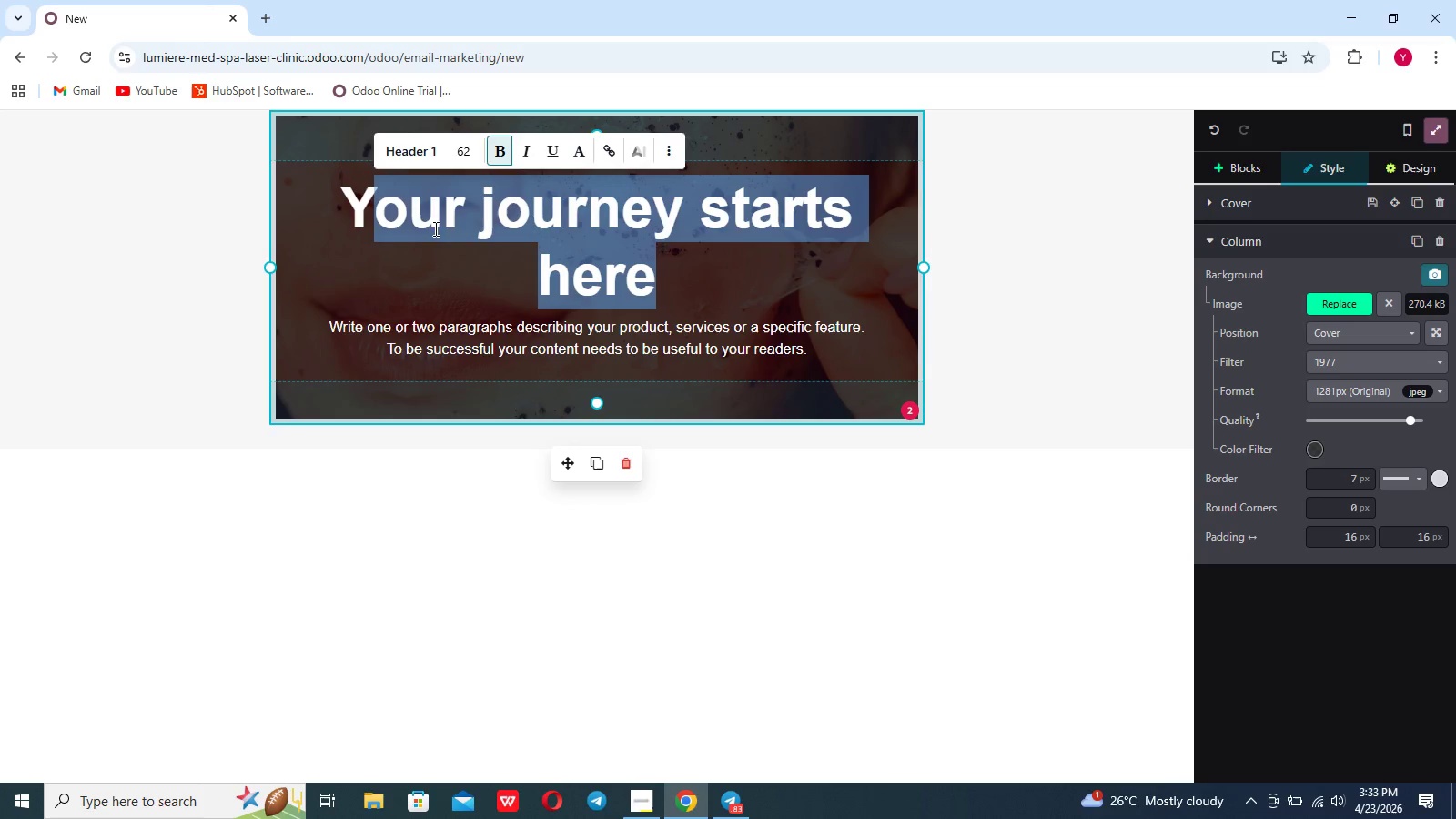 
left_click([464, 235])
 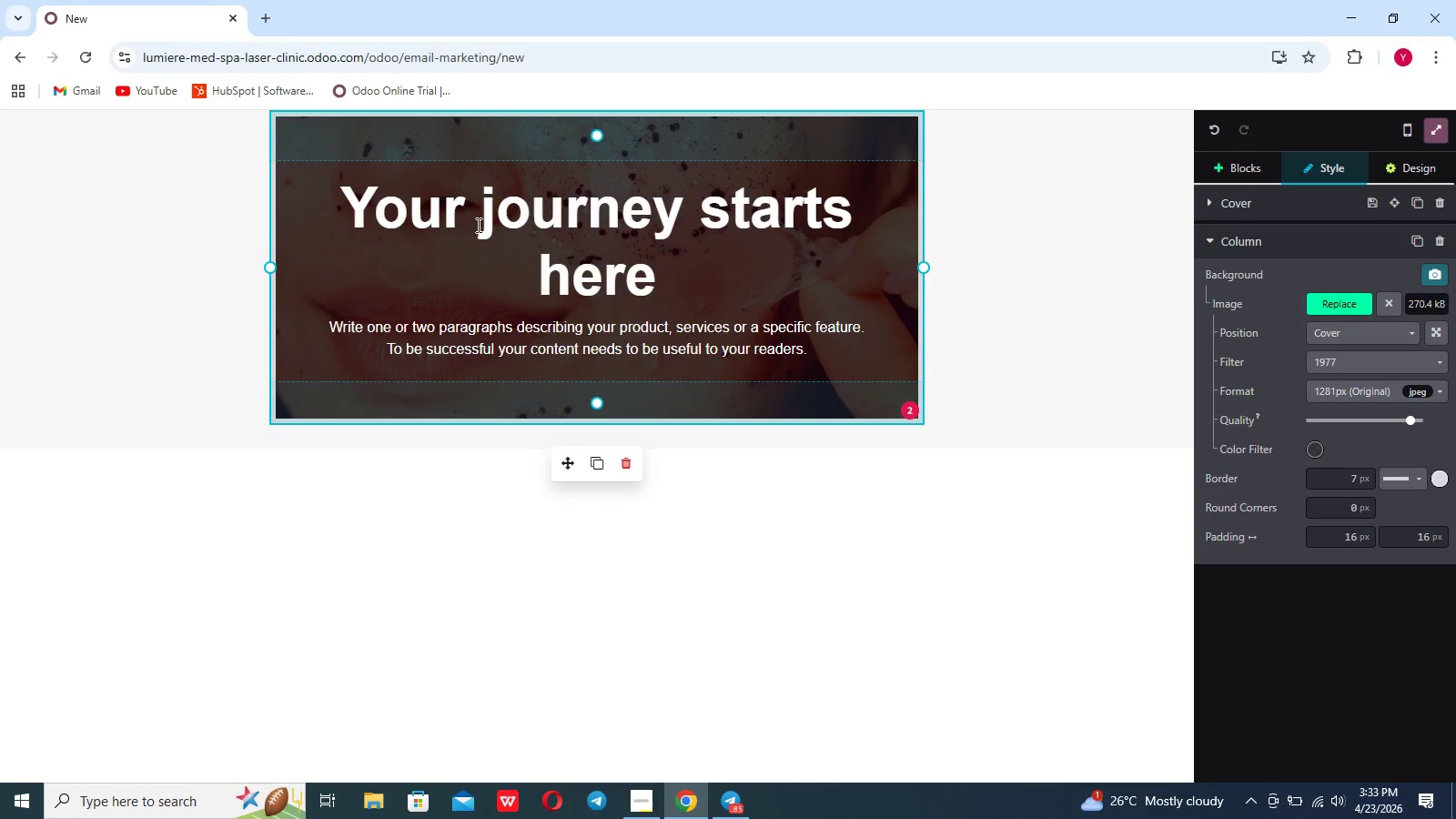 
left_click_drag(start_coordinate=[478, 223], to_coordinate=[671, 300])
 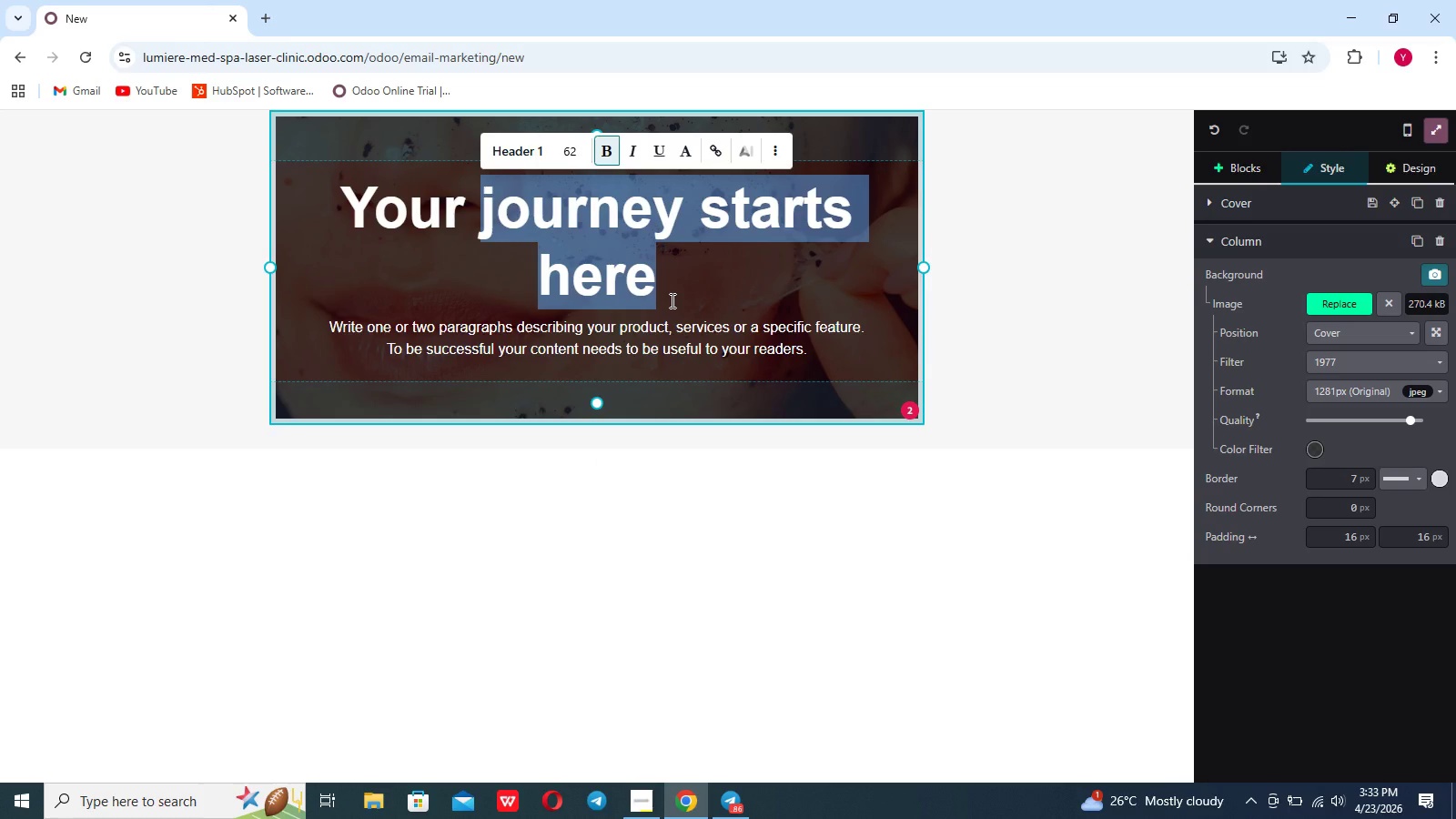 
key(Backspace)
type(Renewal)
 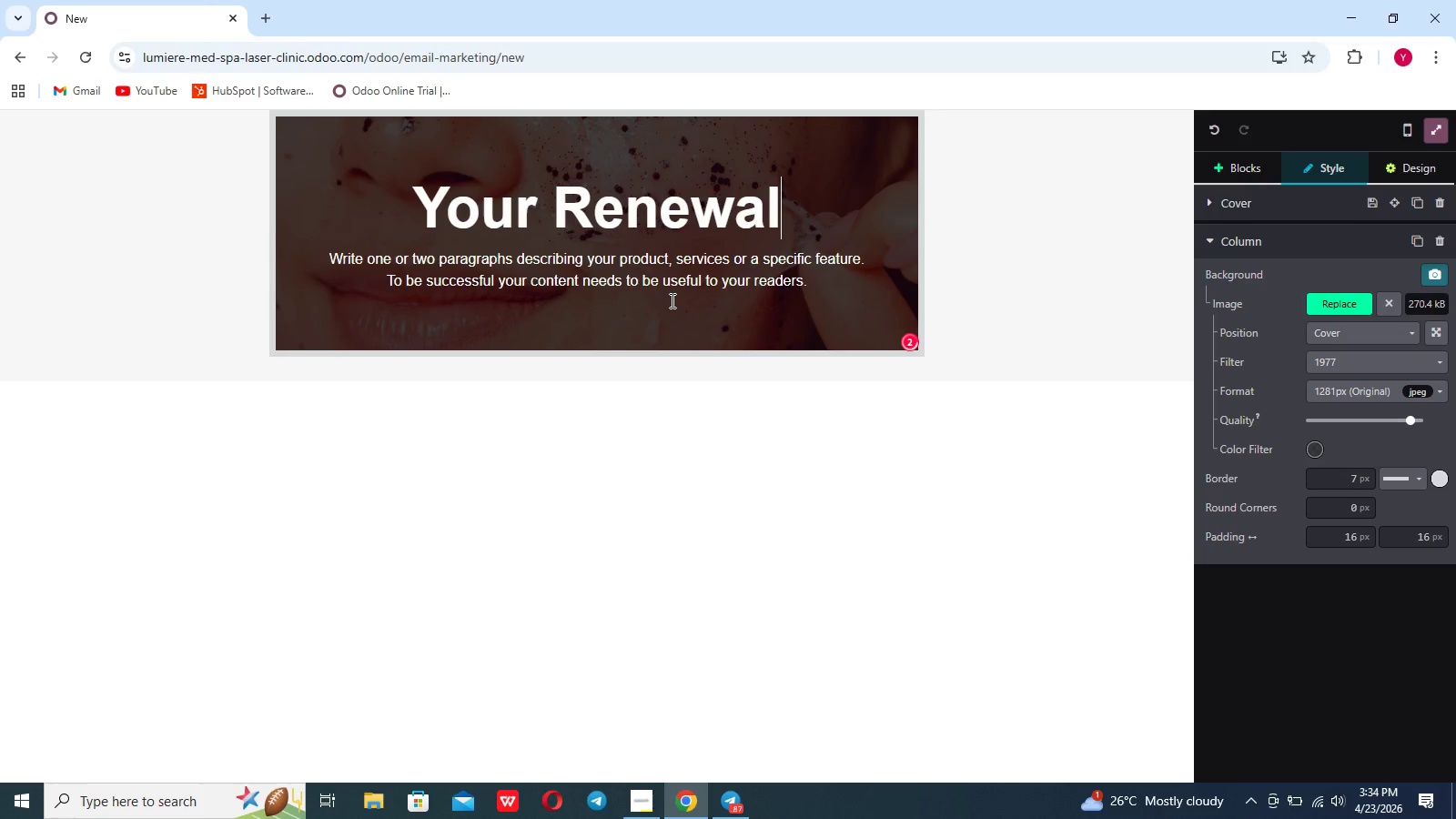 
type( is in progress)
 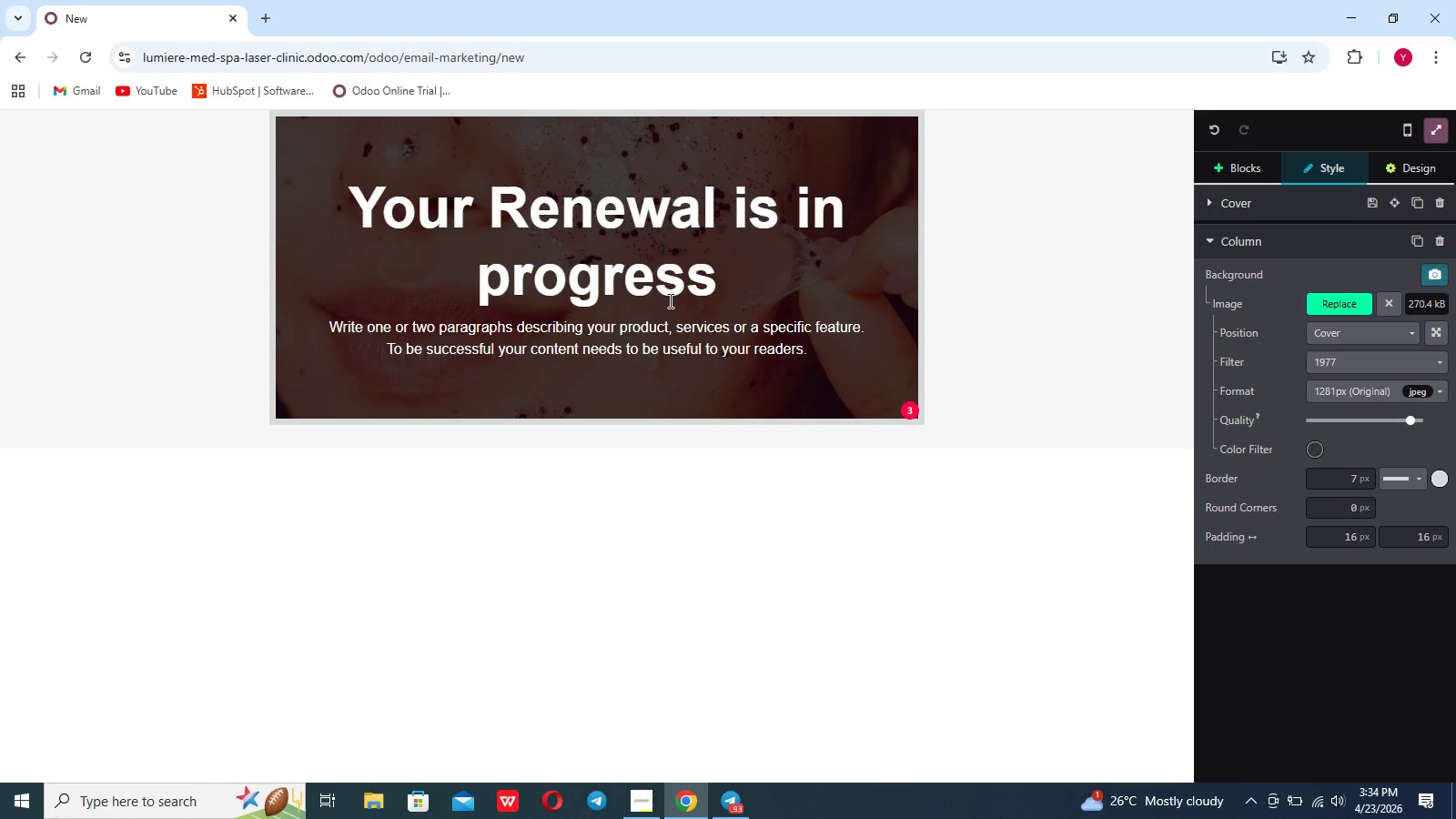 
wait(16.28)
 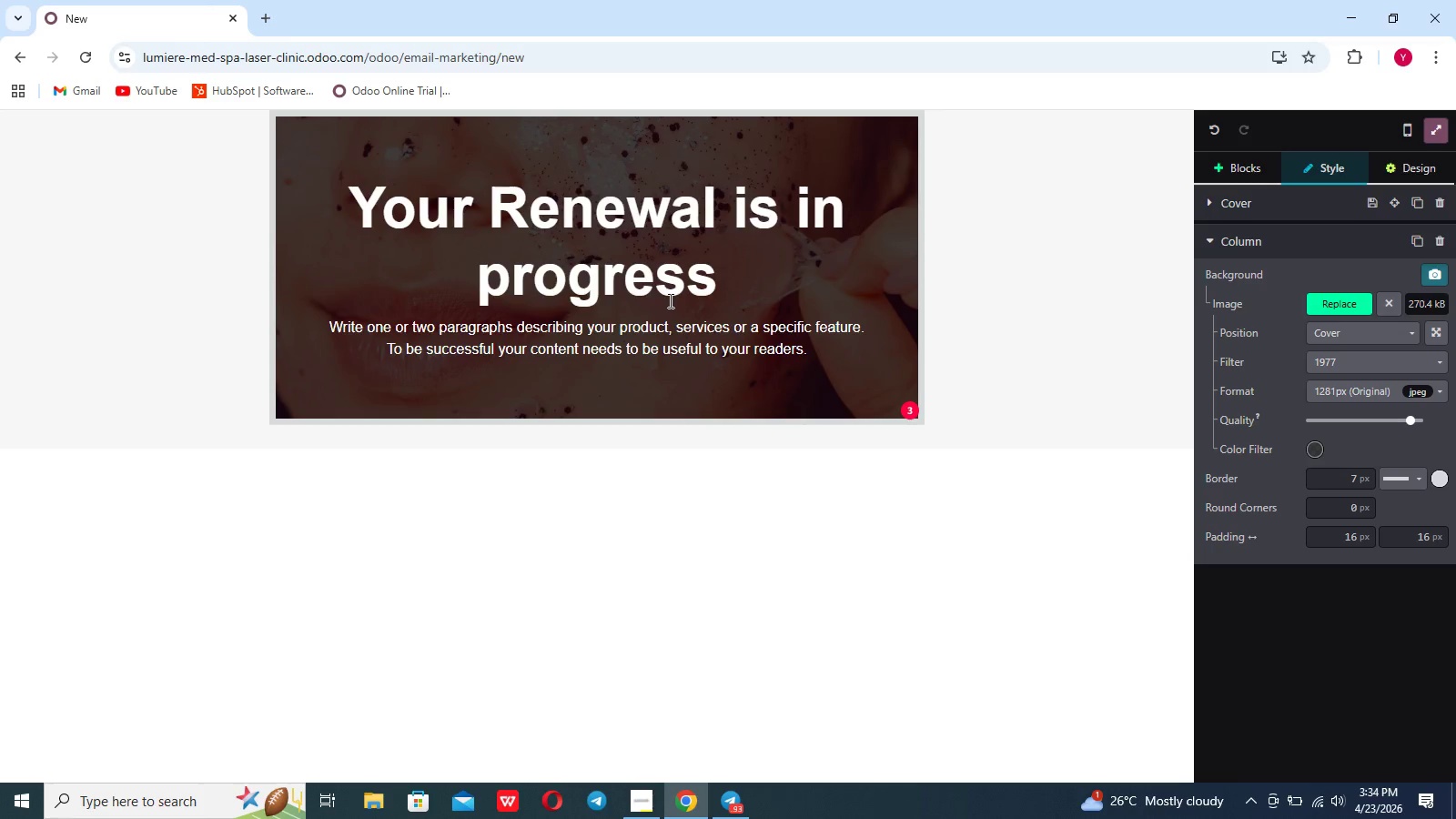 
left_click([763, 325])
 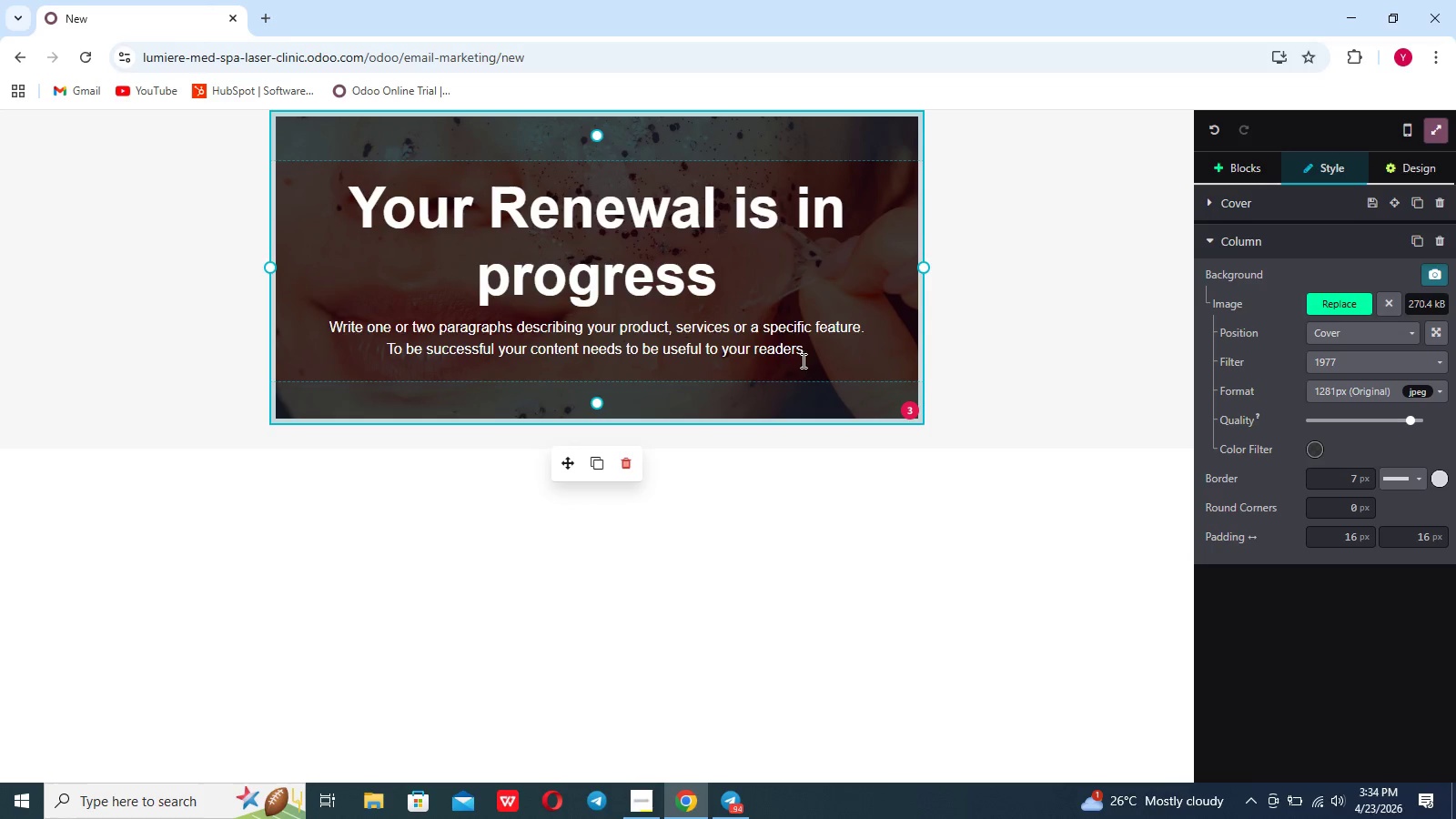 
left_click([802, 360])
 